 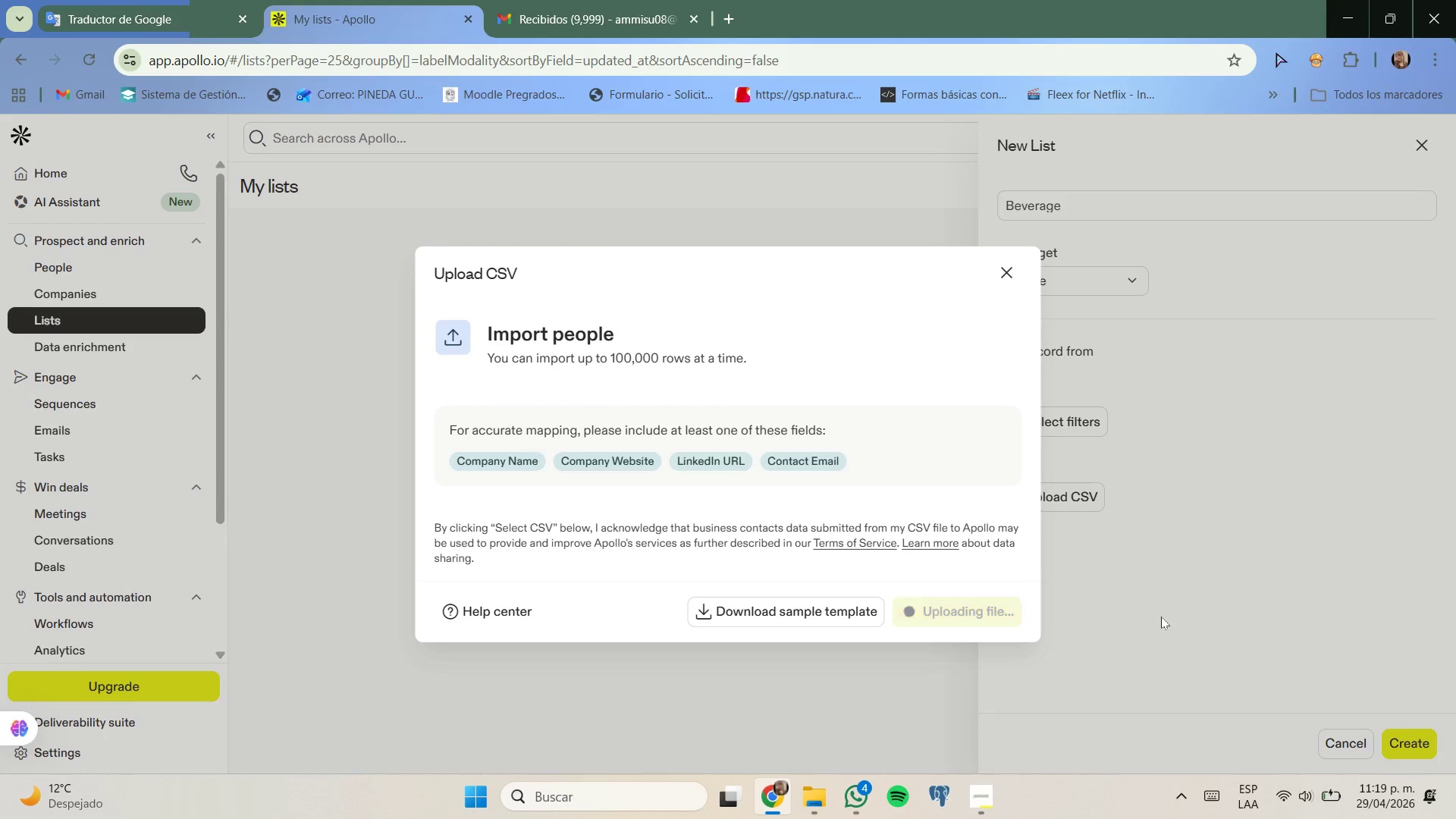 
left_click([932, 629])
 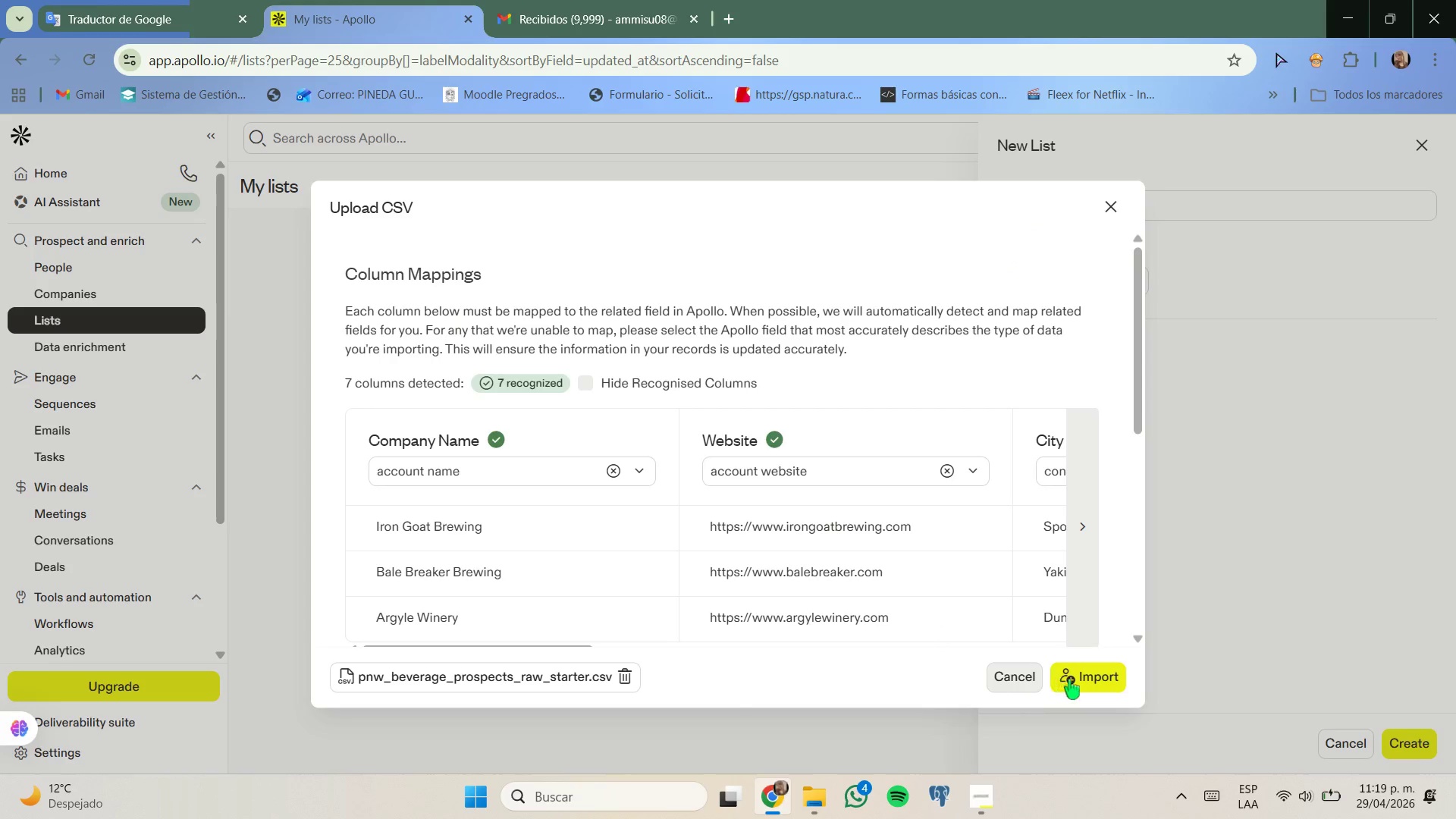 
left_click([1078, 676])
 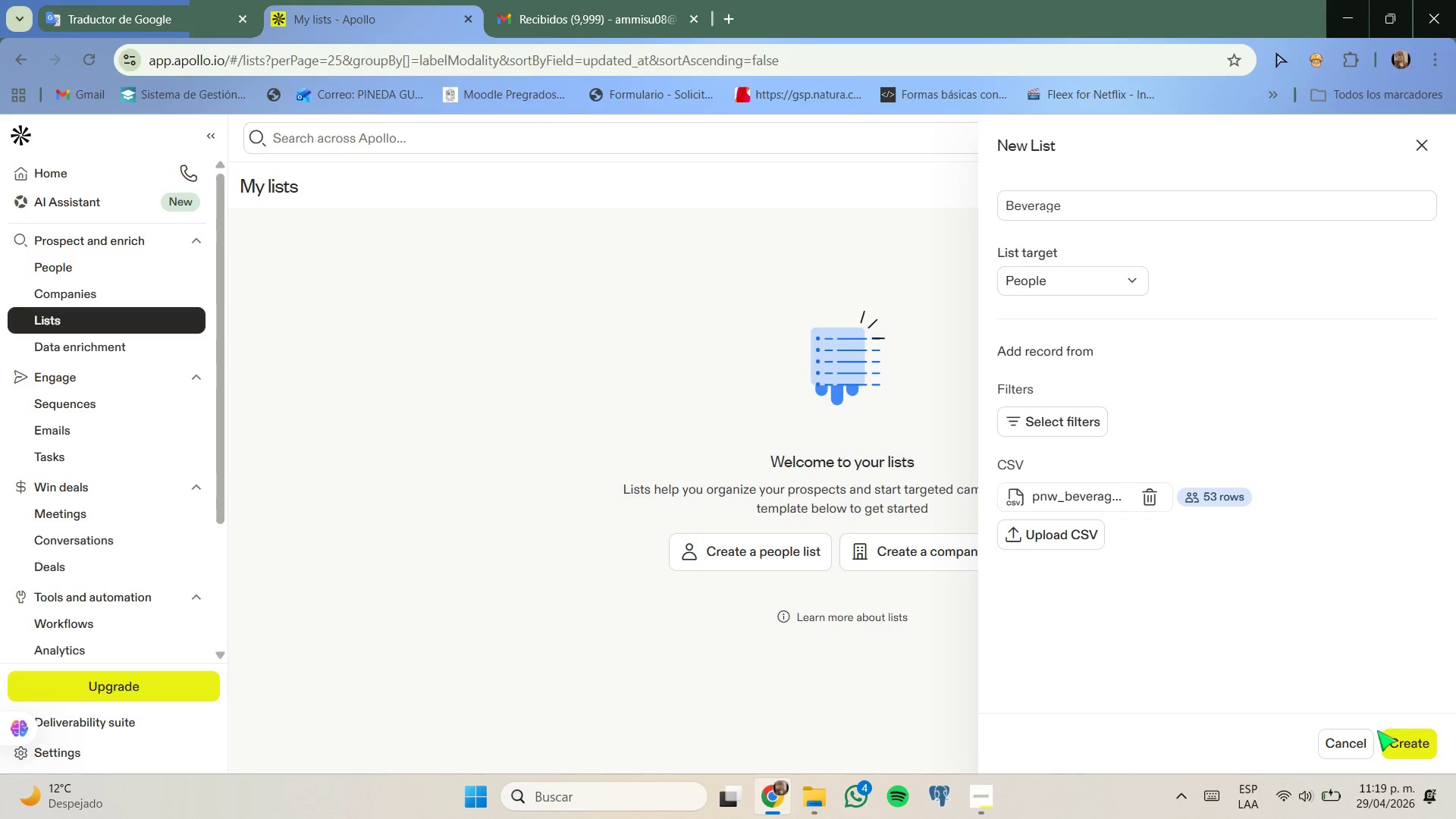 
left_click([1401, 742])
 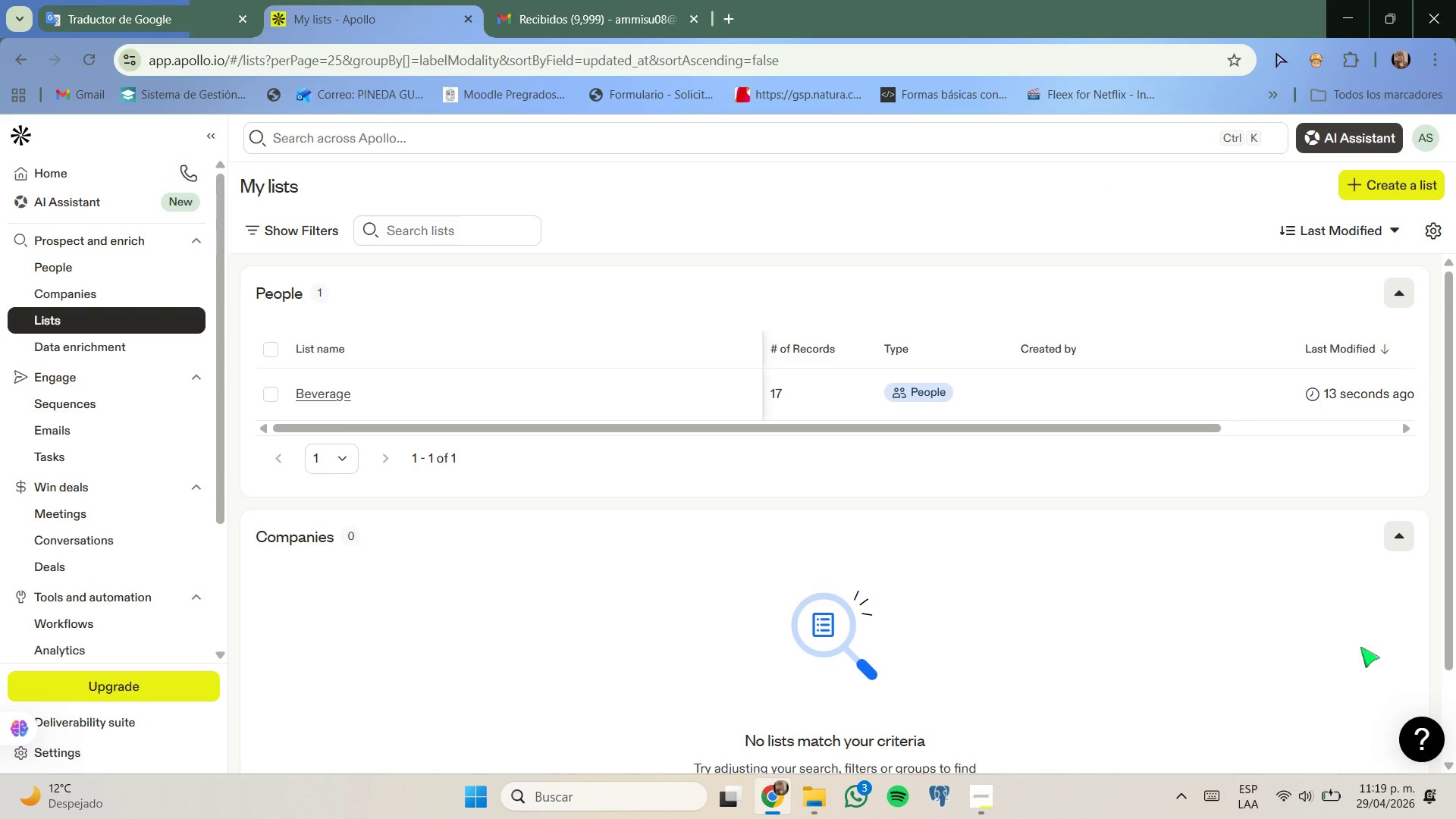 
wait(22.28)
 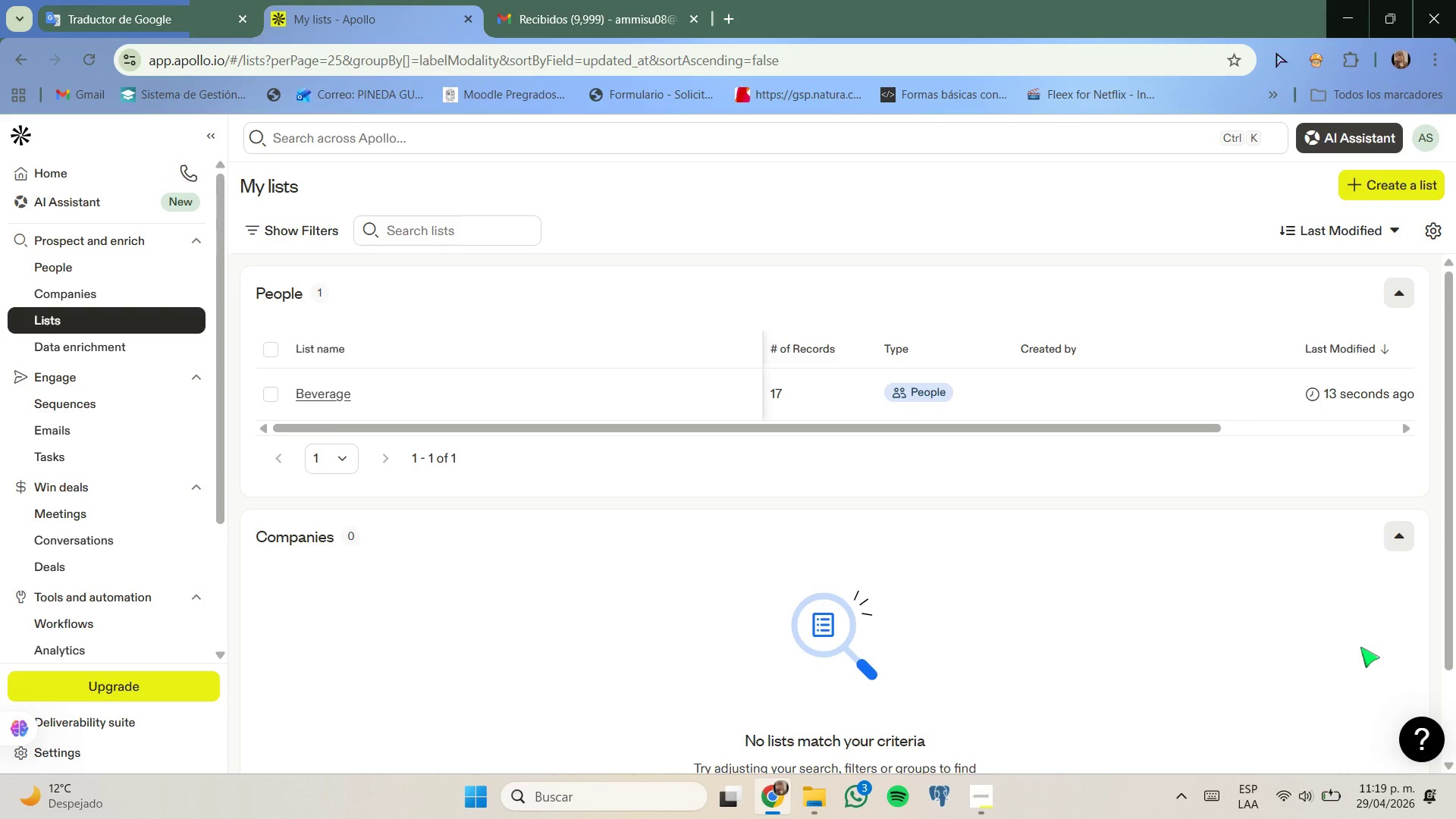 
left_click([334, 402])
 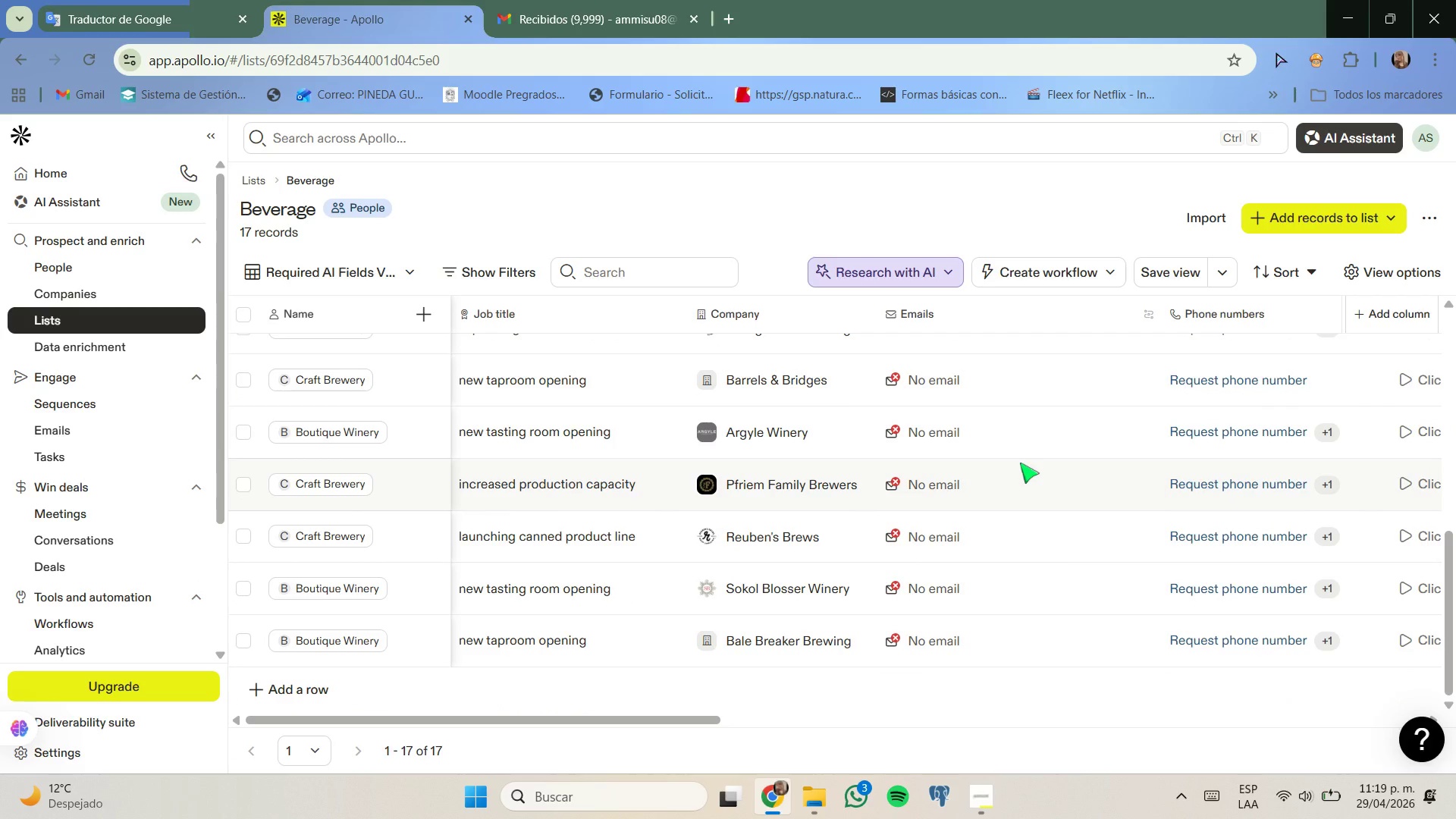 
wait(10.33)
 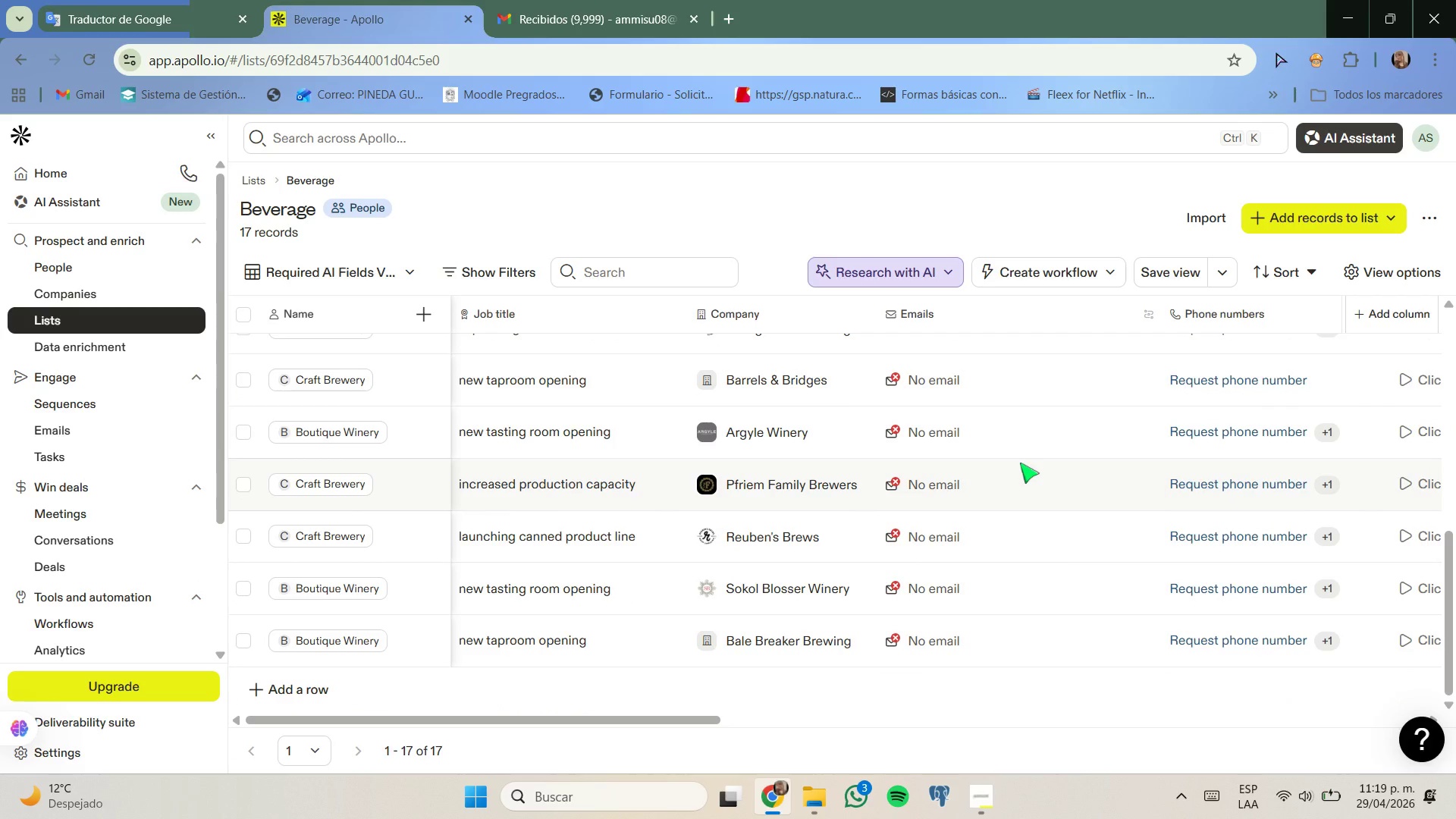 
left_click([529, 262])
 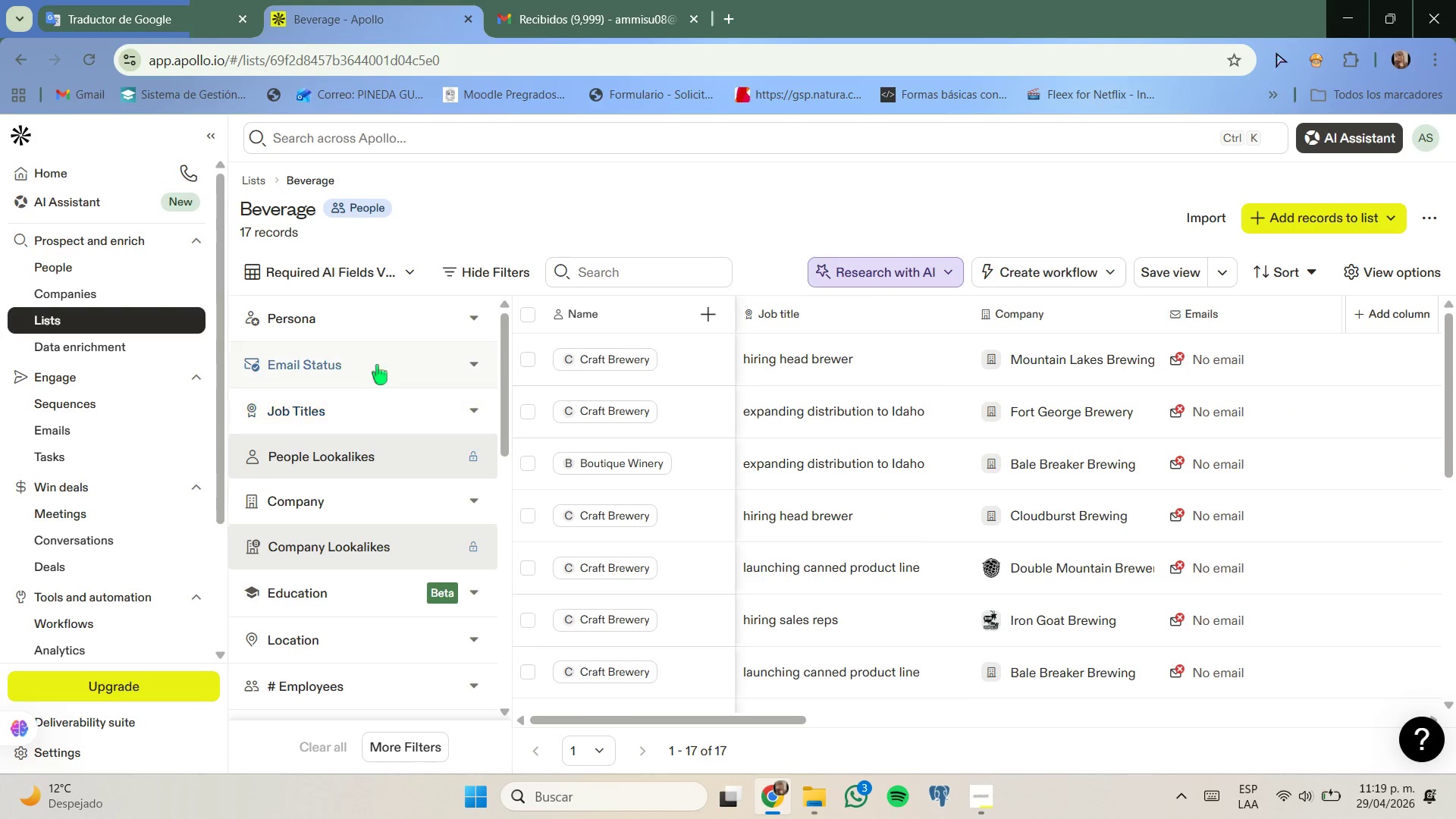 
left_click([386, 358])
 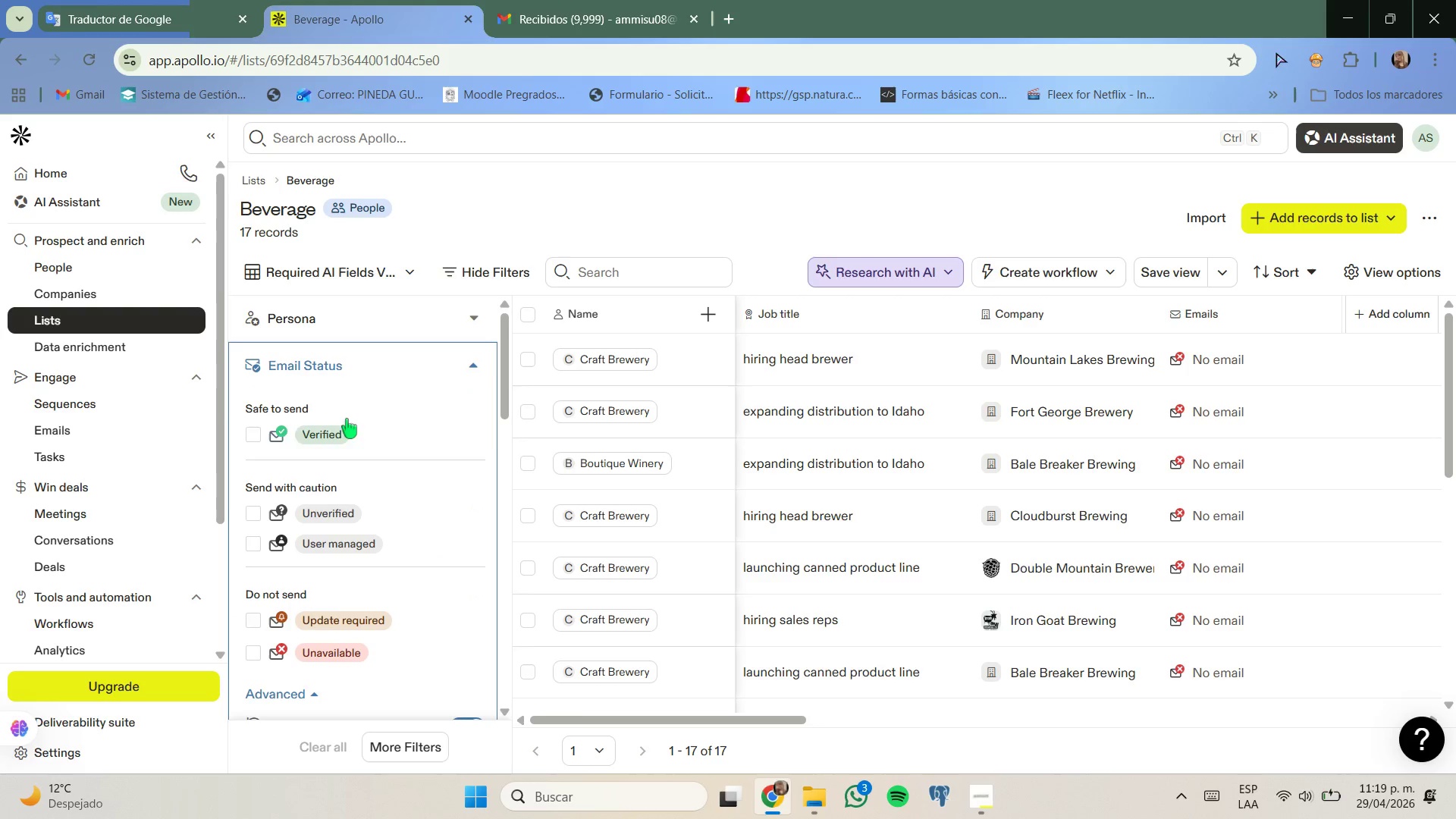 
left_click([330, 428])
 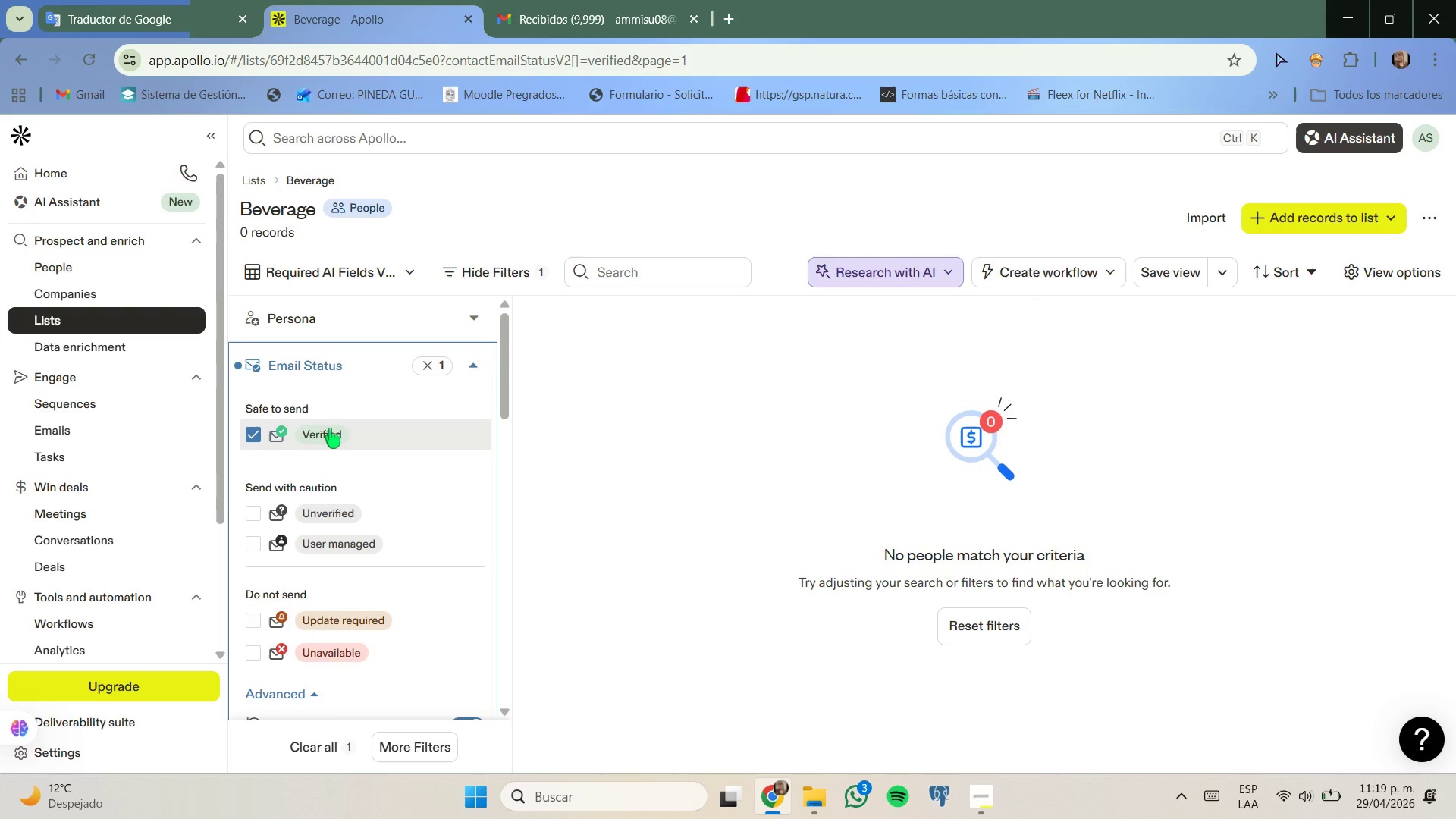 
right_click([330, 428])
 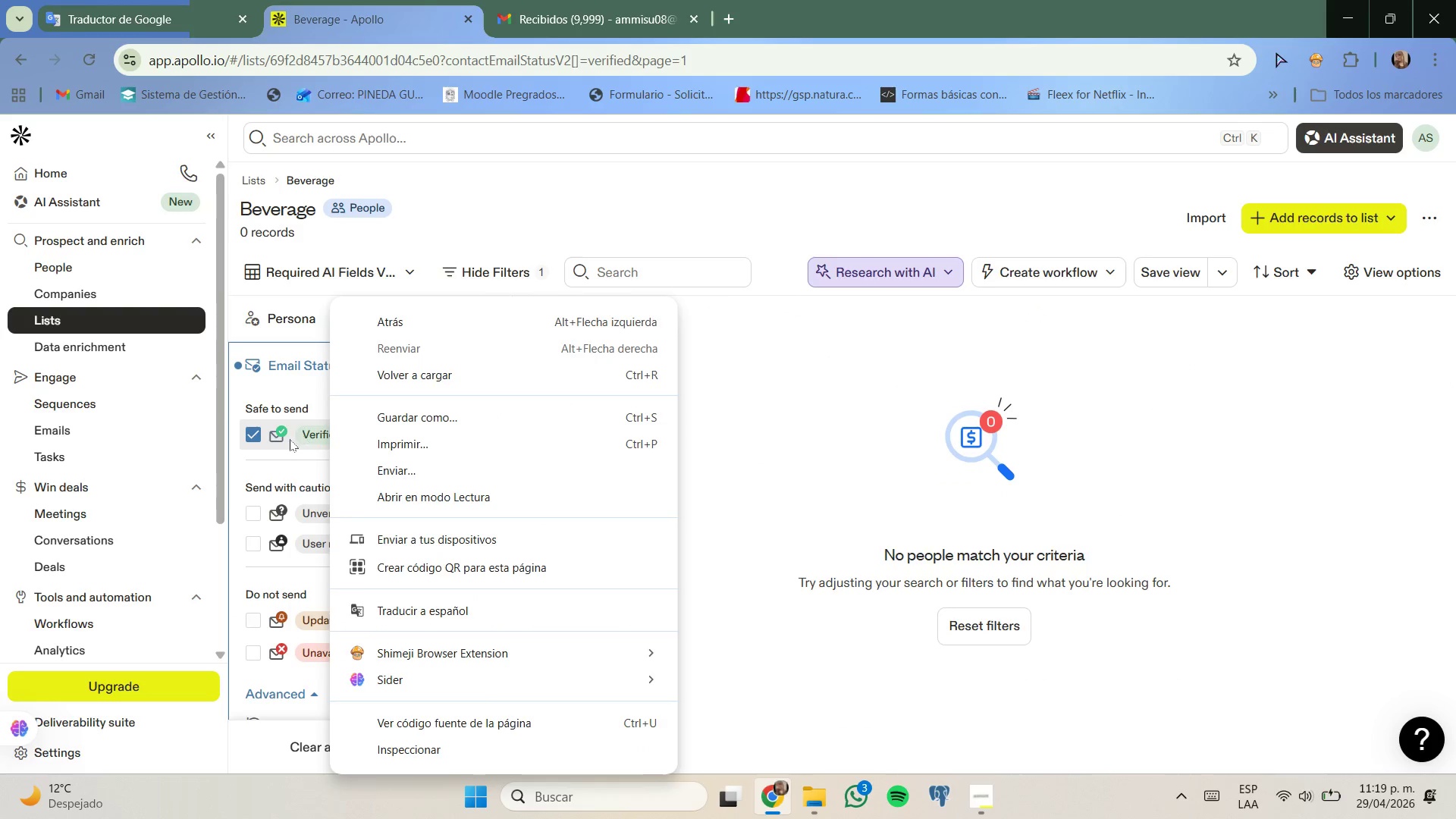 
left_click([285, 440])
 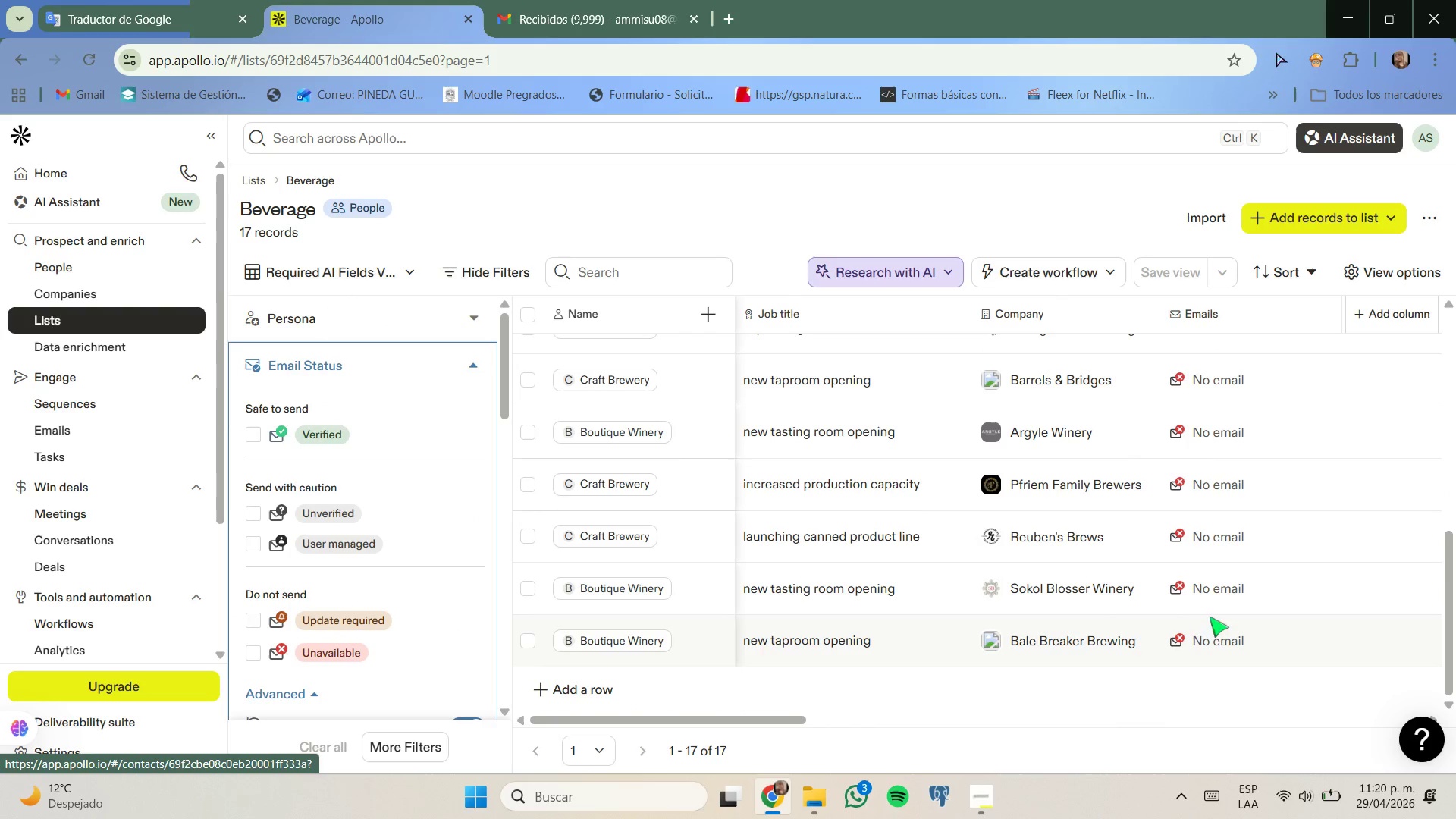 
wait(10.25)
 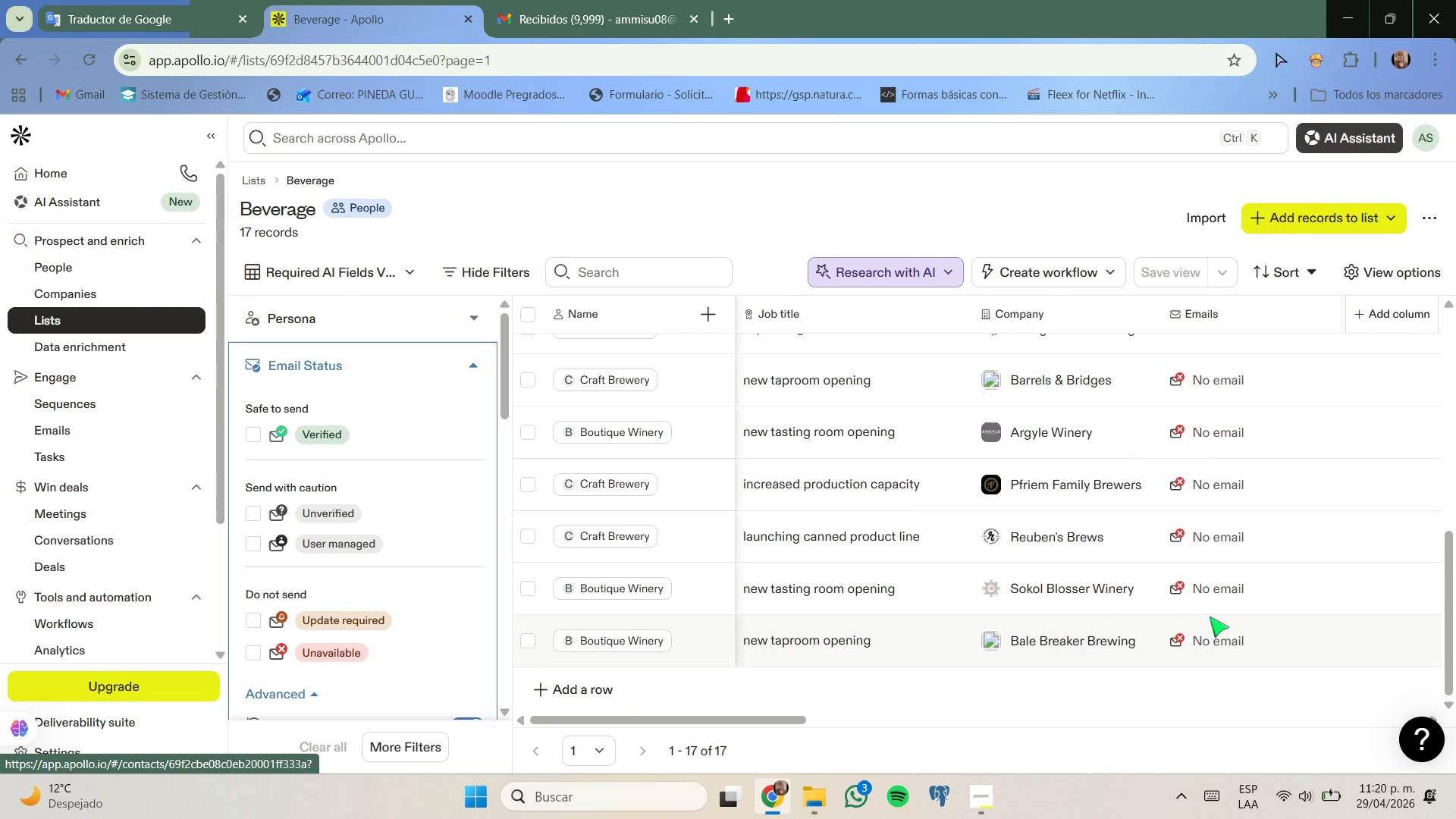 
left_click([808, 799])
 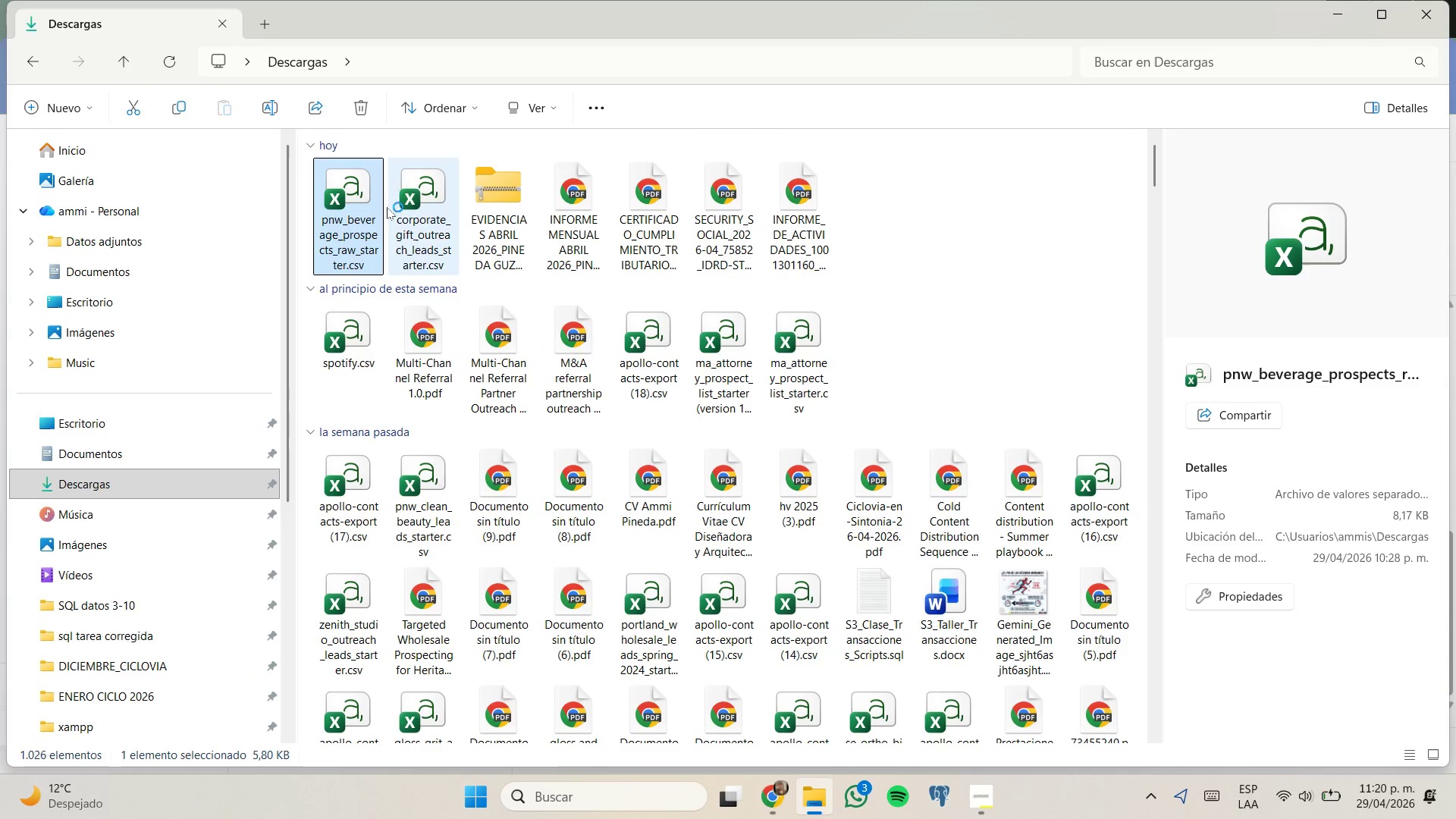 
left_click([344, 219])
 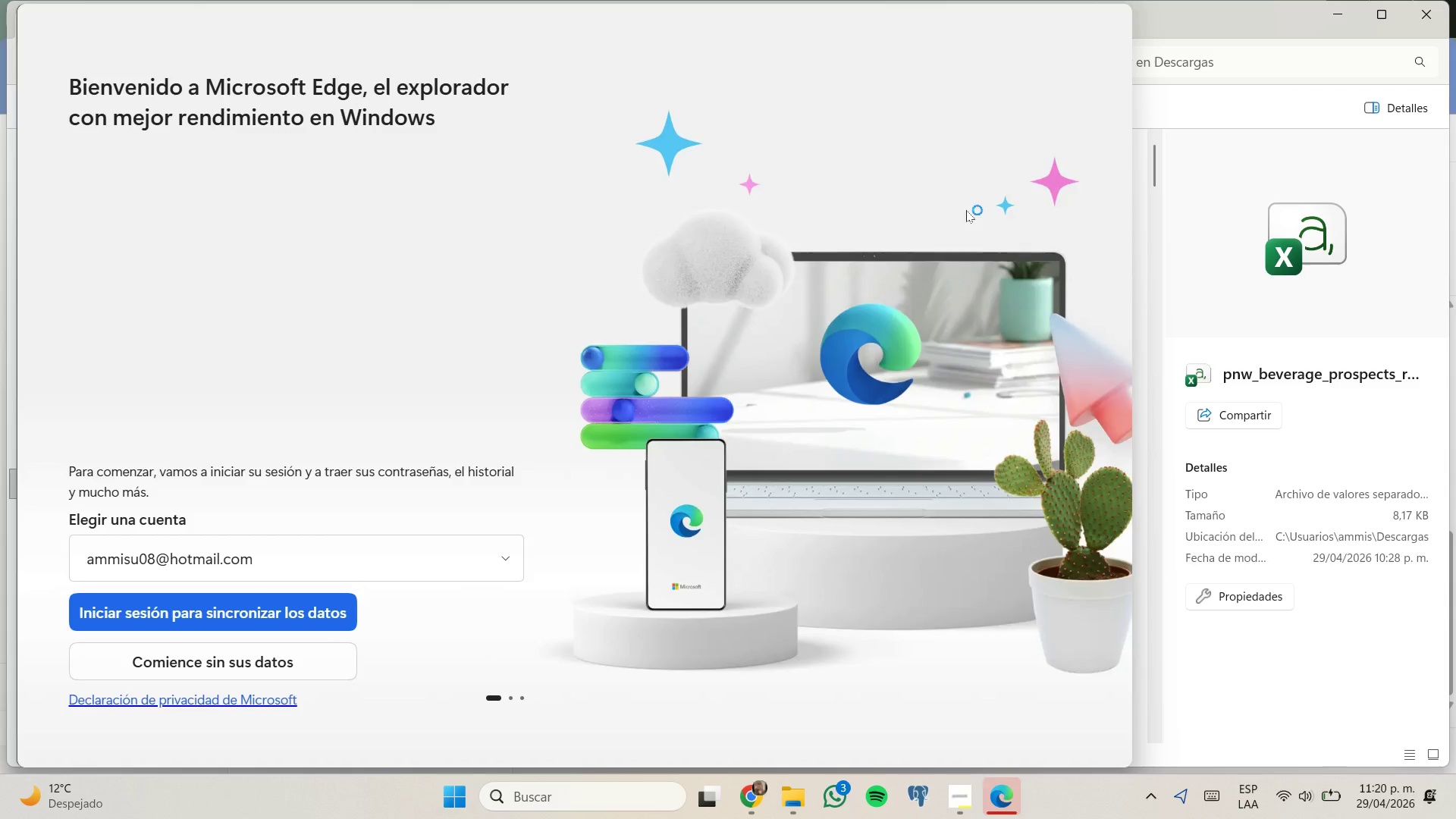 
left_click([344, 219])
 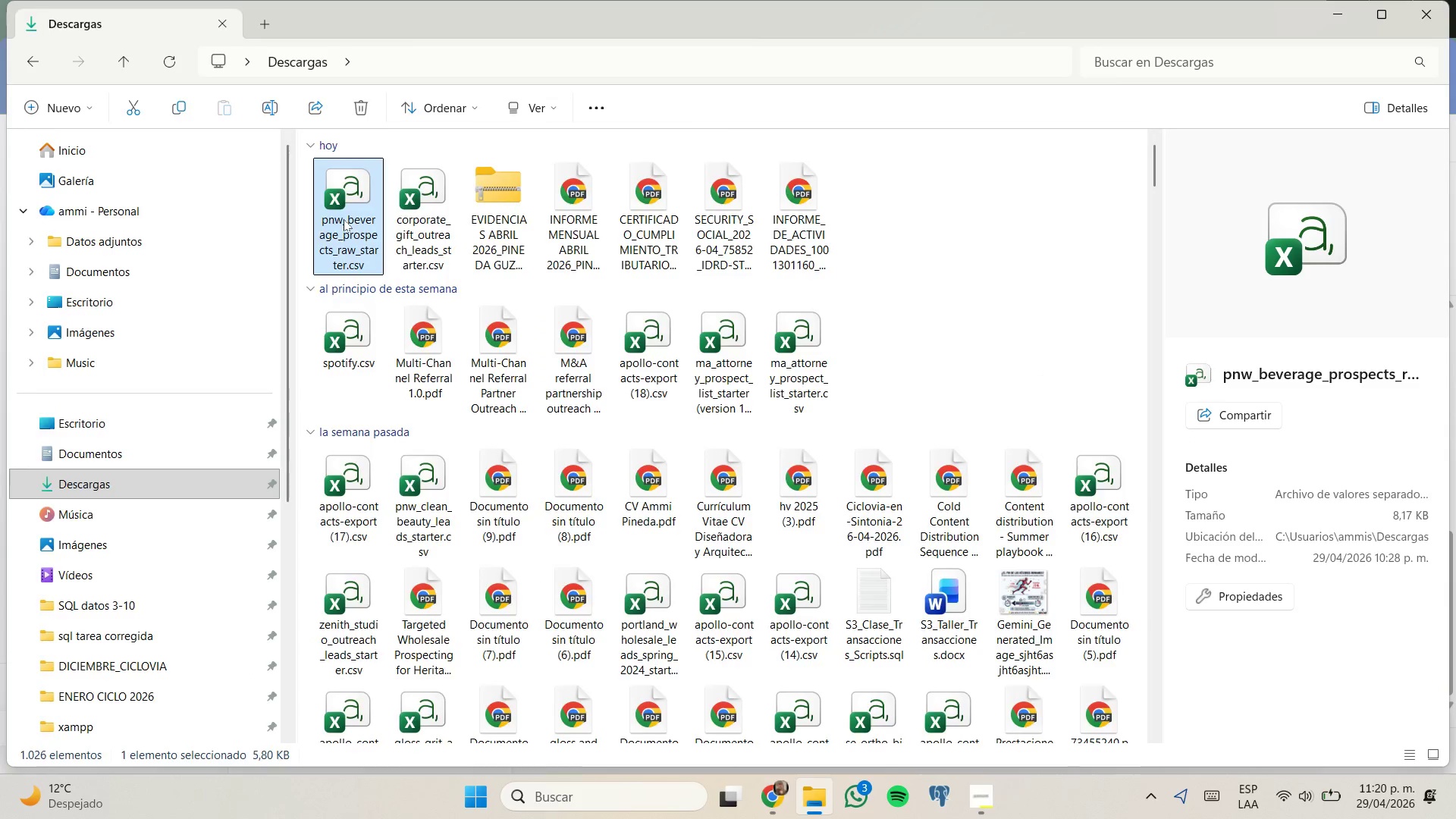 
left_click([1152, 25])
 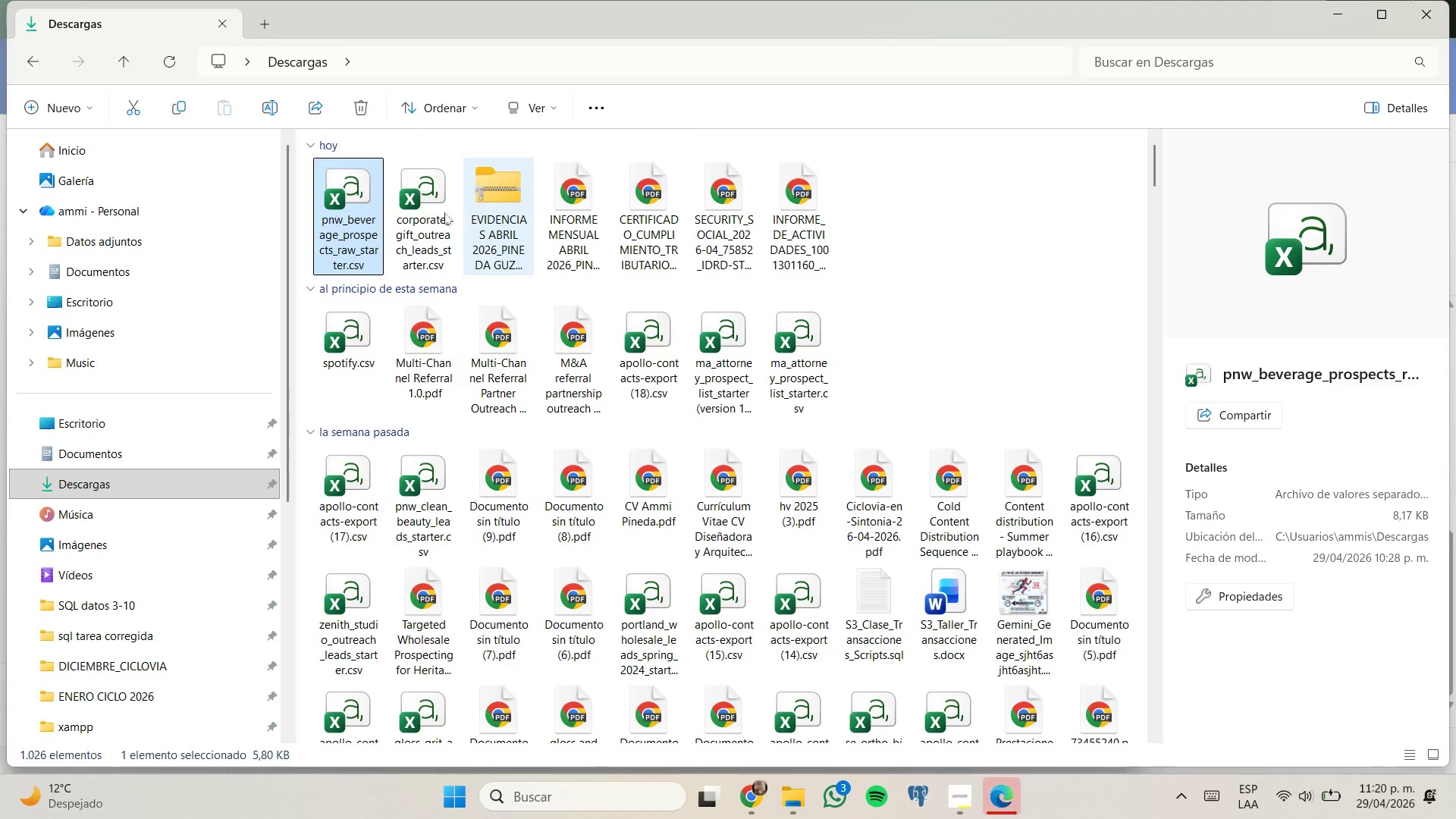 
left_click([373, 219])
 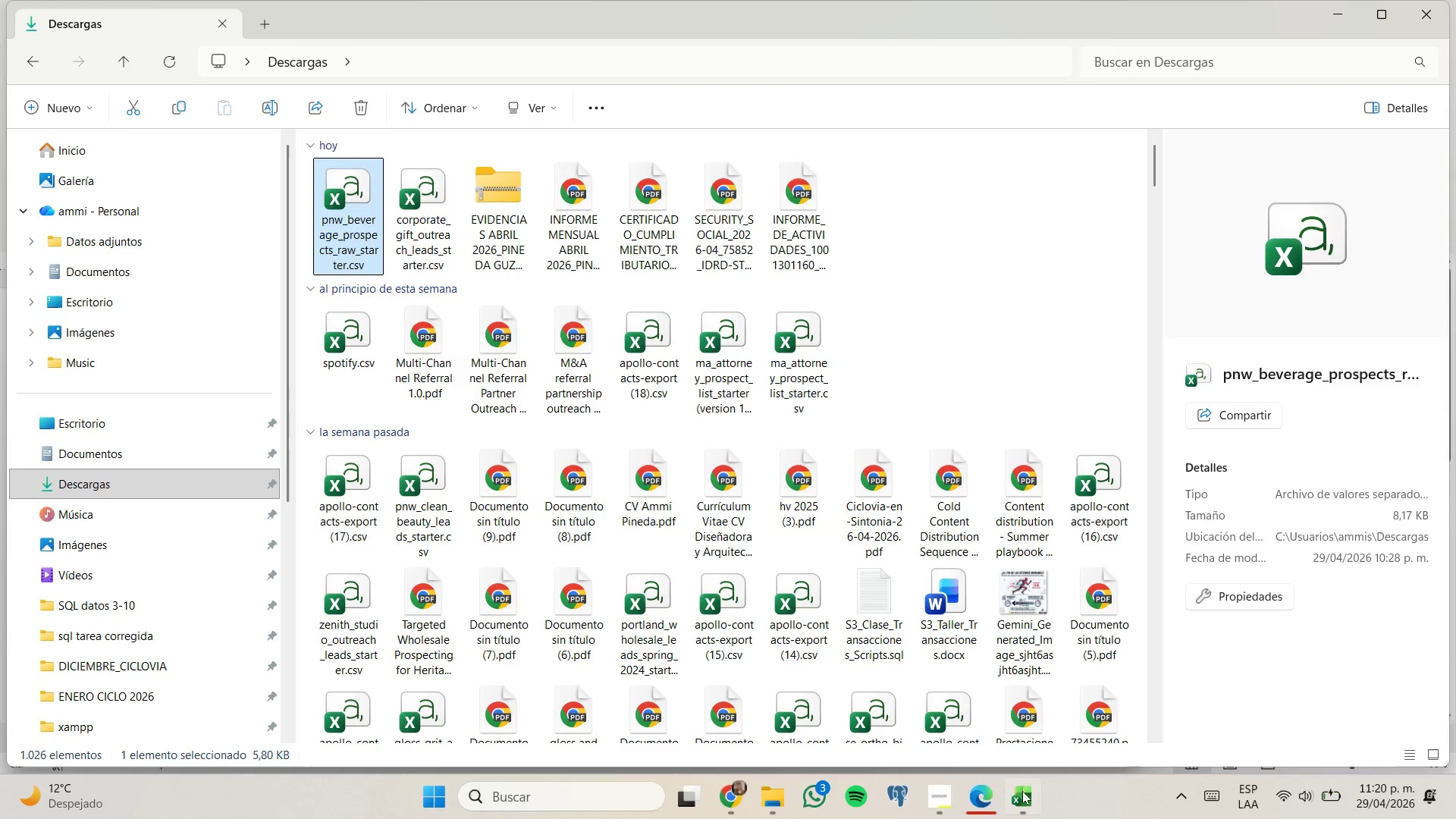 
left_click([1006, 805])
 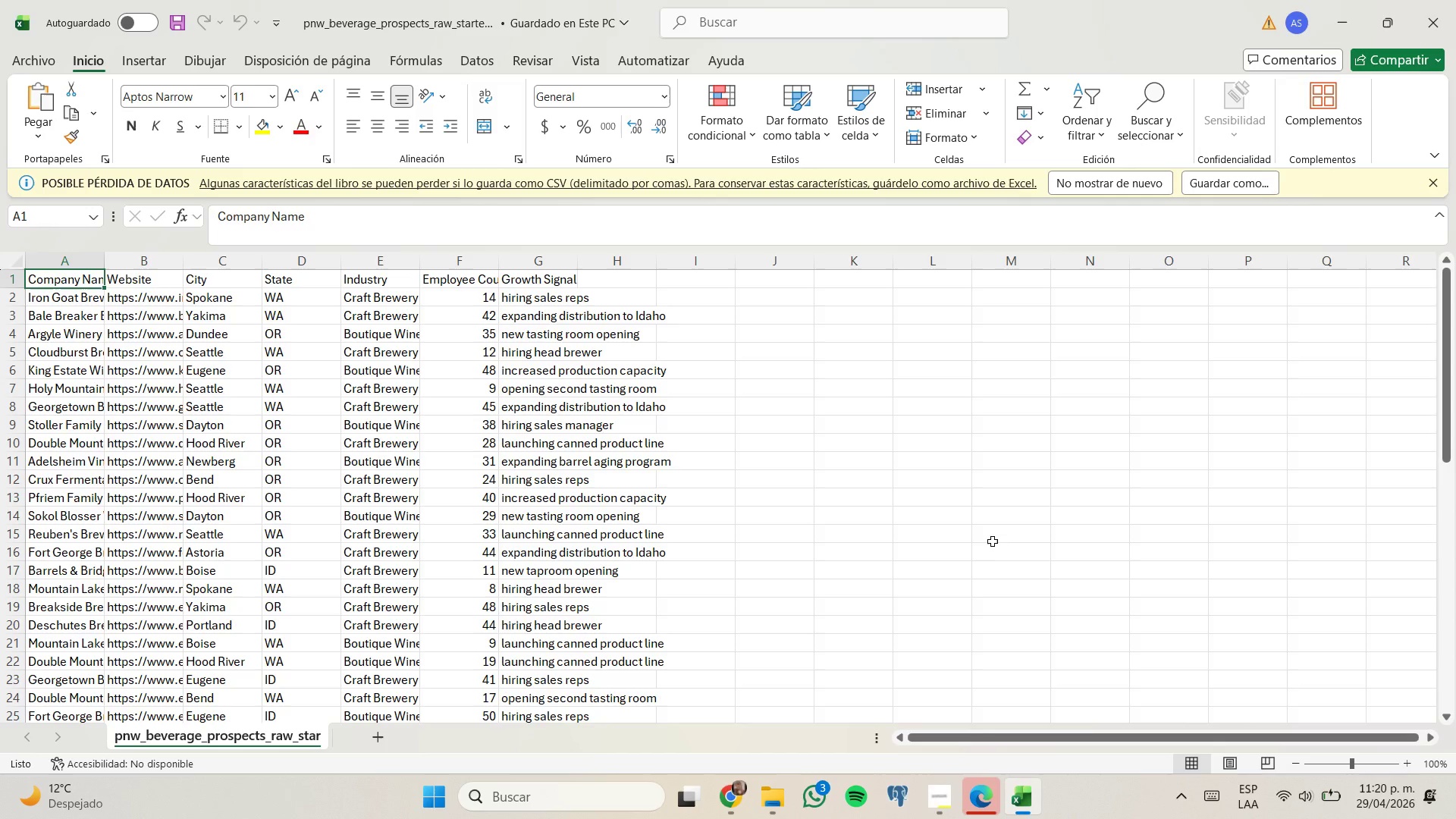 
wait(15.86)
 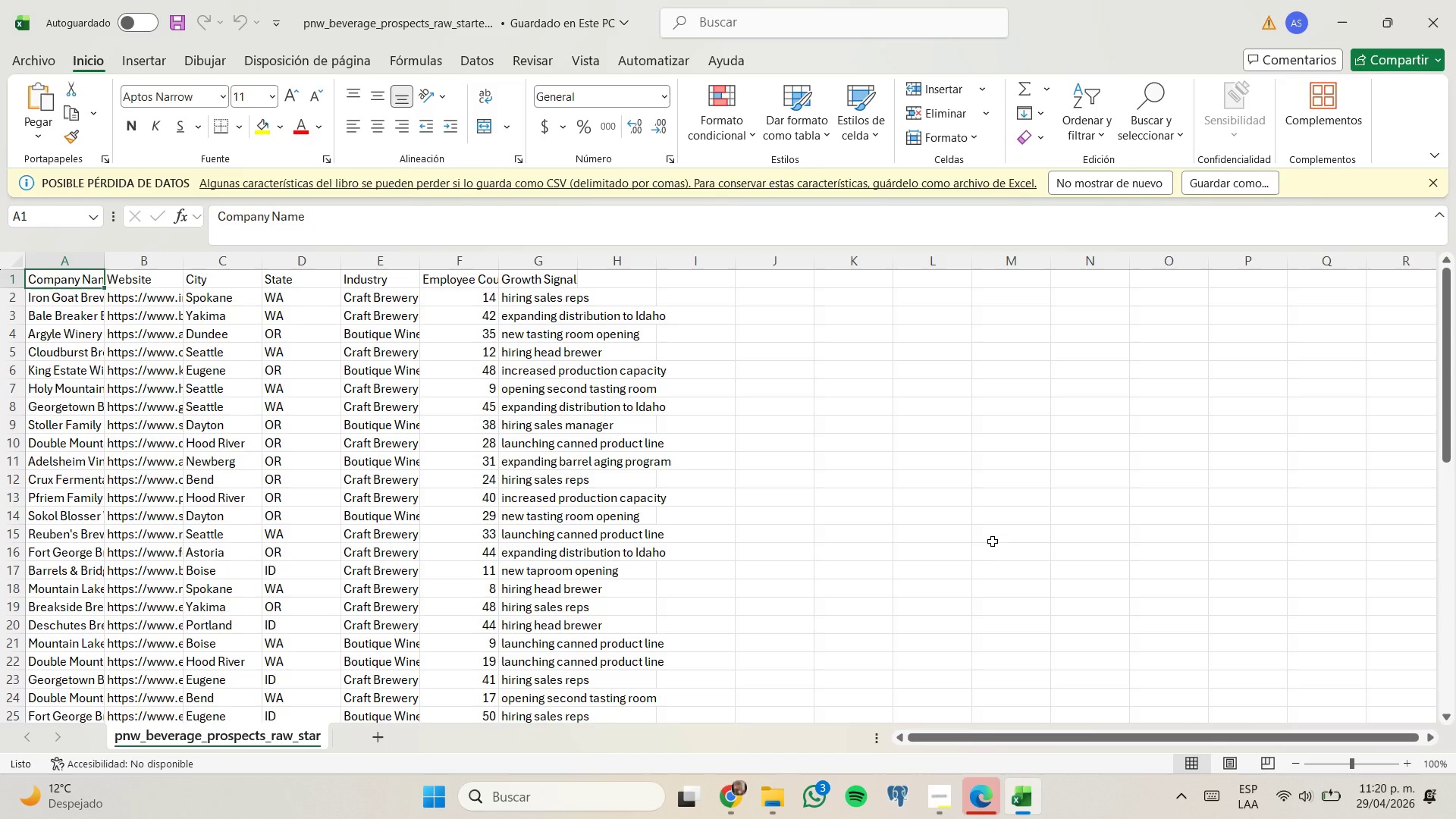 
double_click([180, 255])
 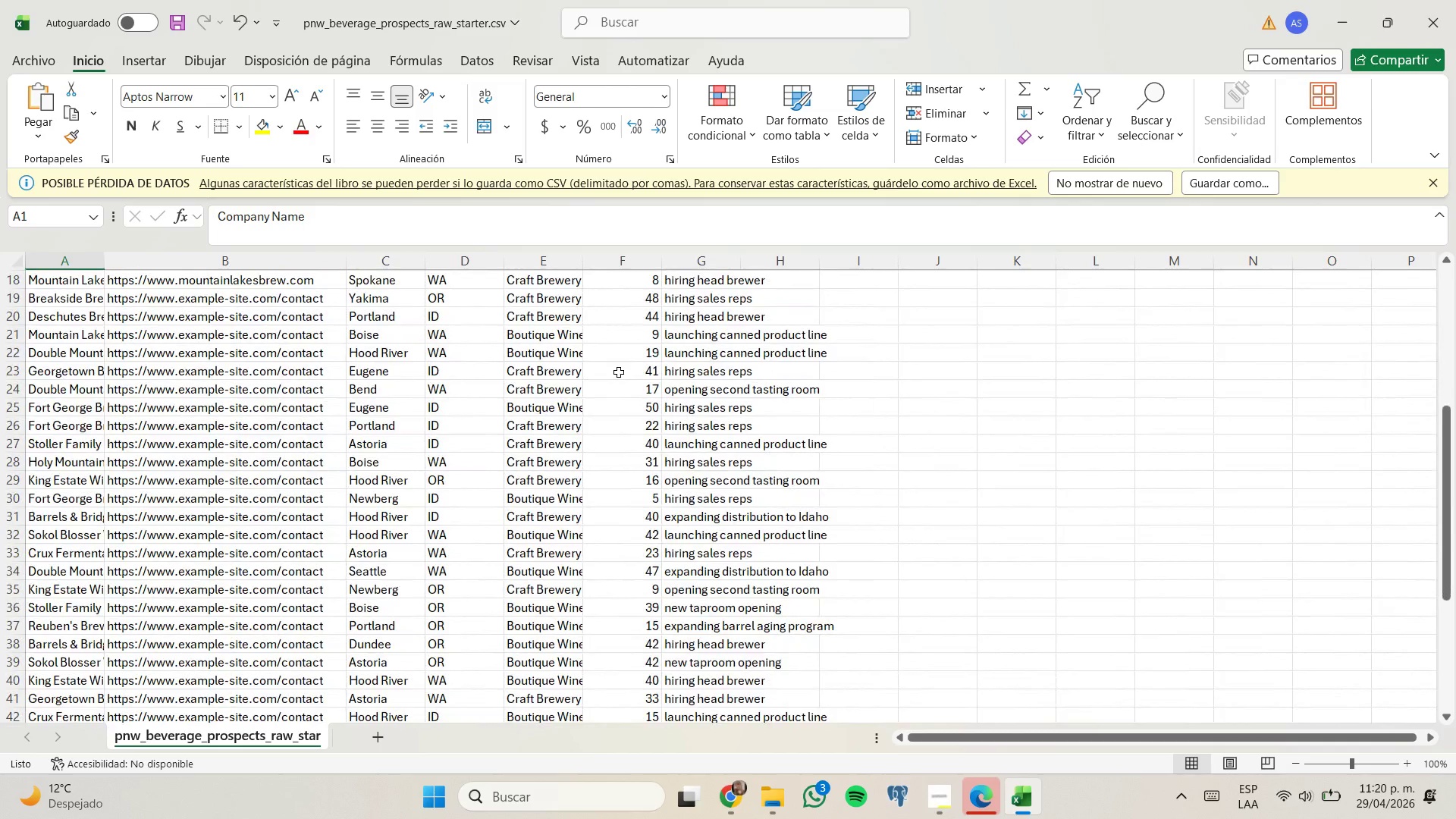 
wait(15.56)
 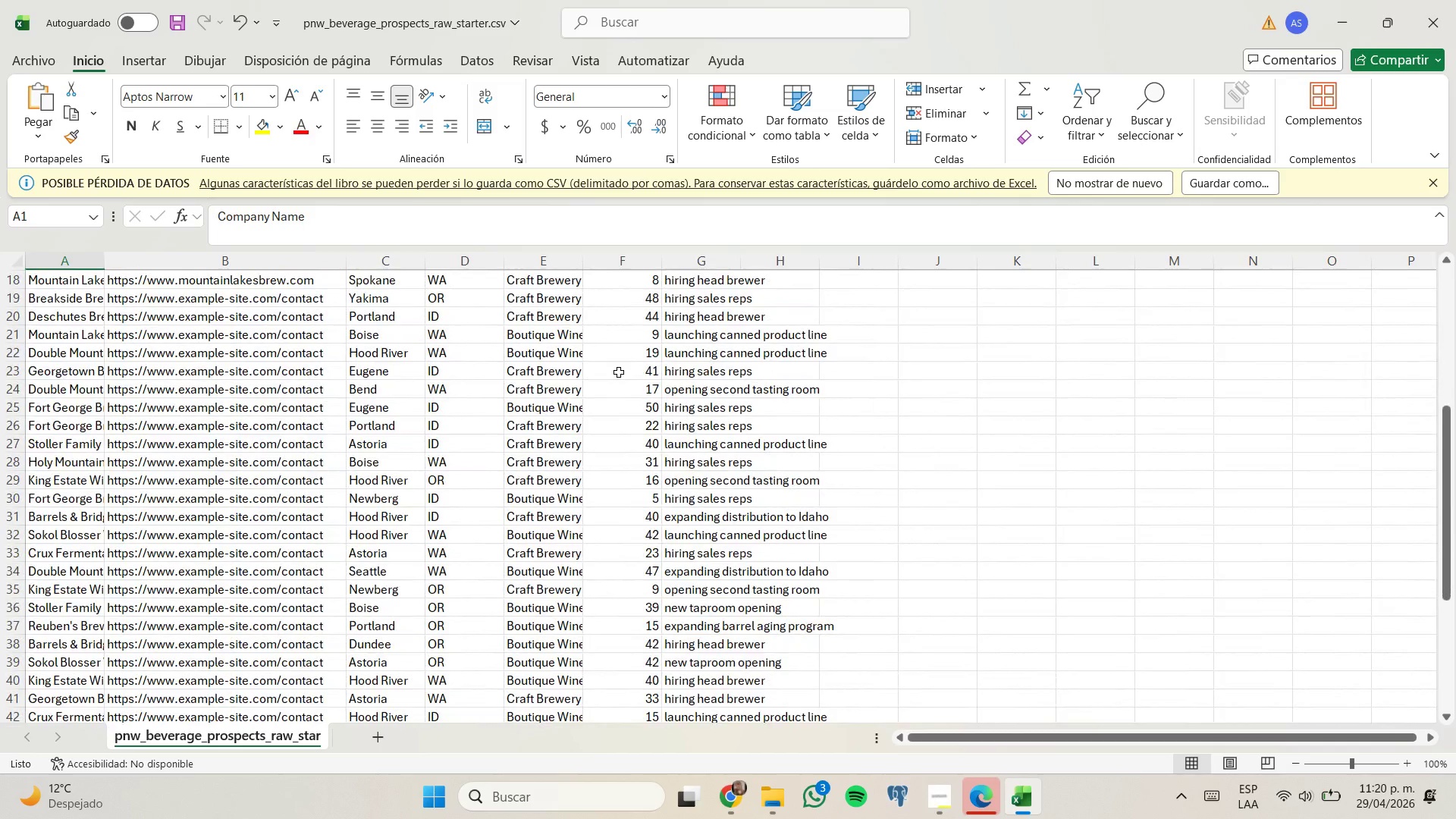 
left_click([725, 798])
 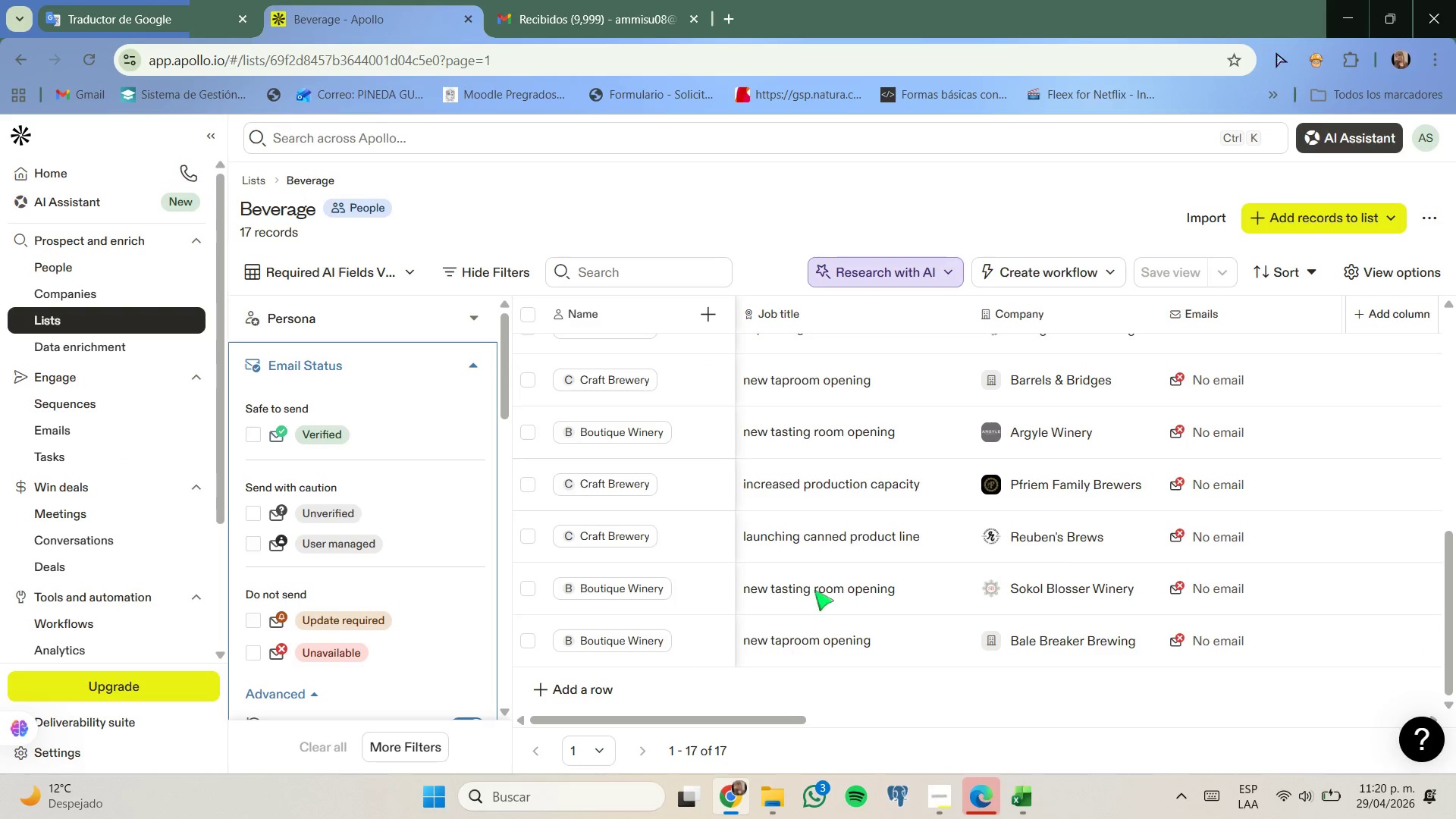 
mouse_move([1021, 559])
 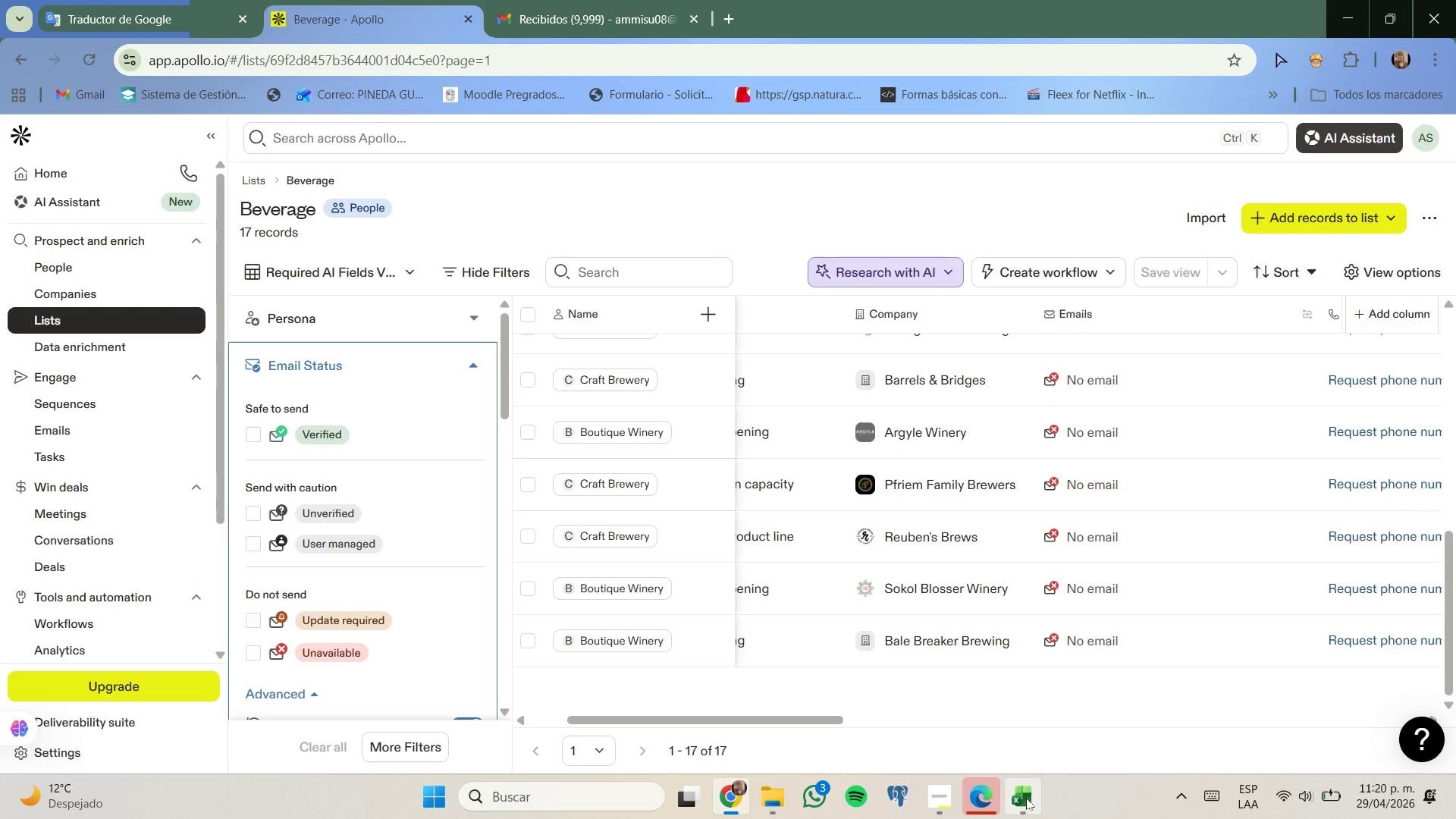 
left_click([1029, 798])
 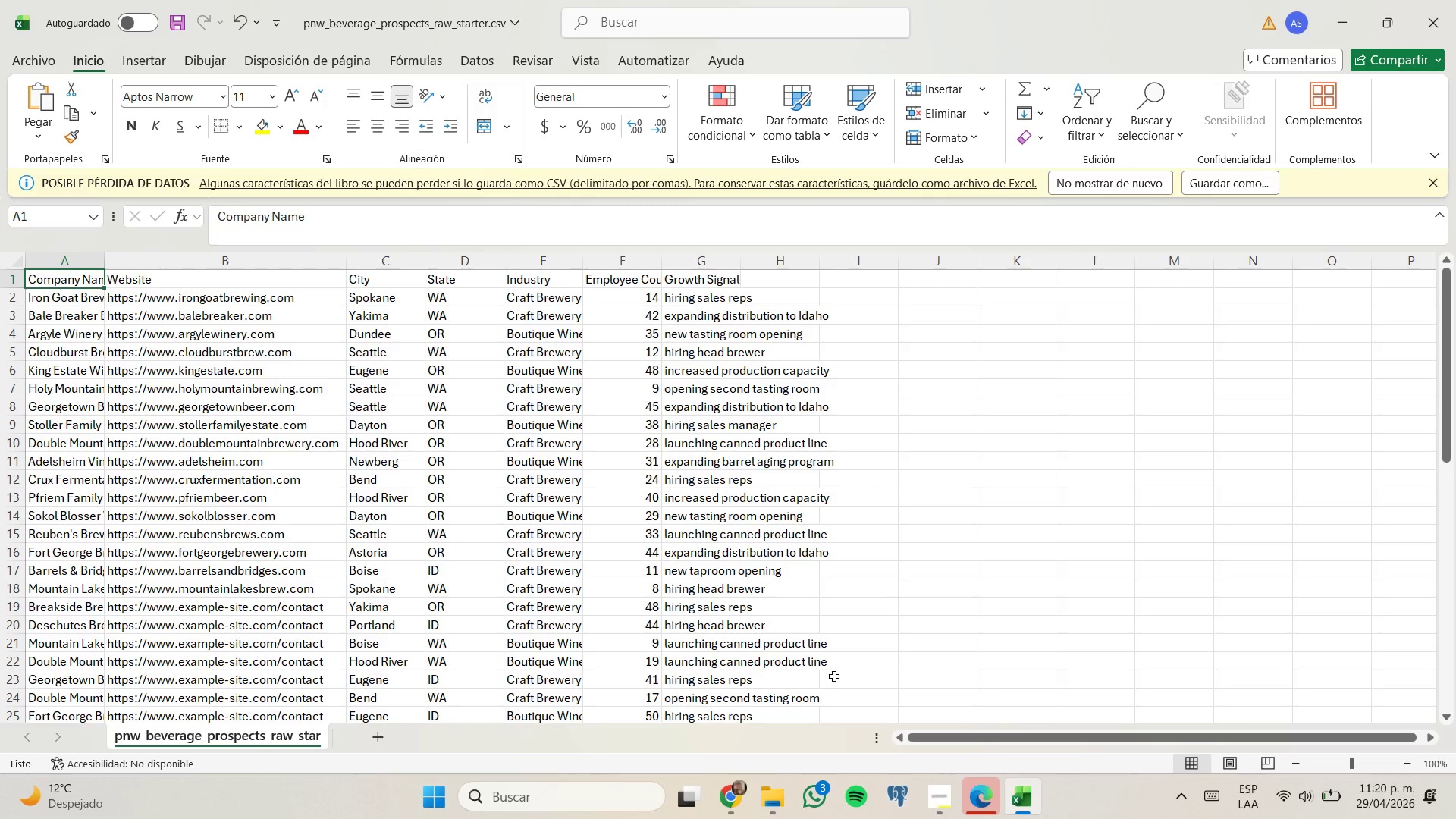 
left_click([739, 780])
 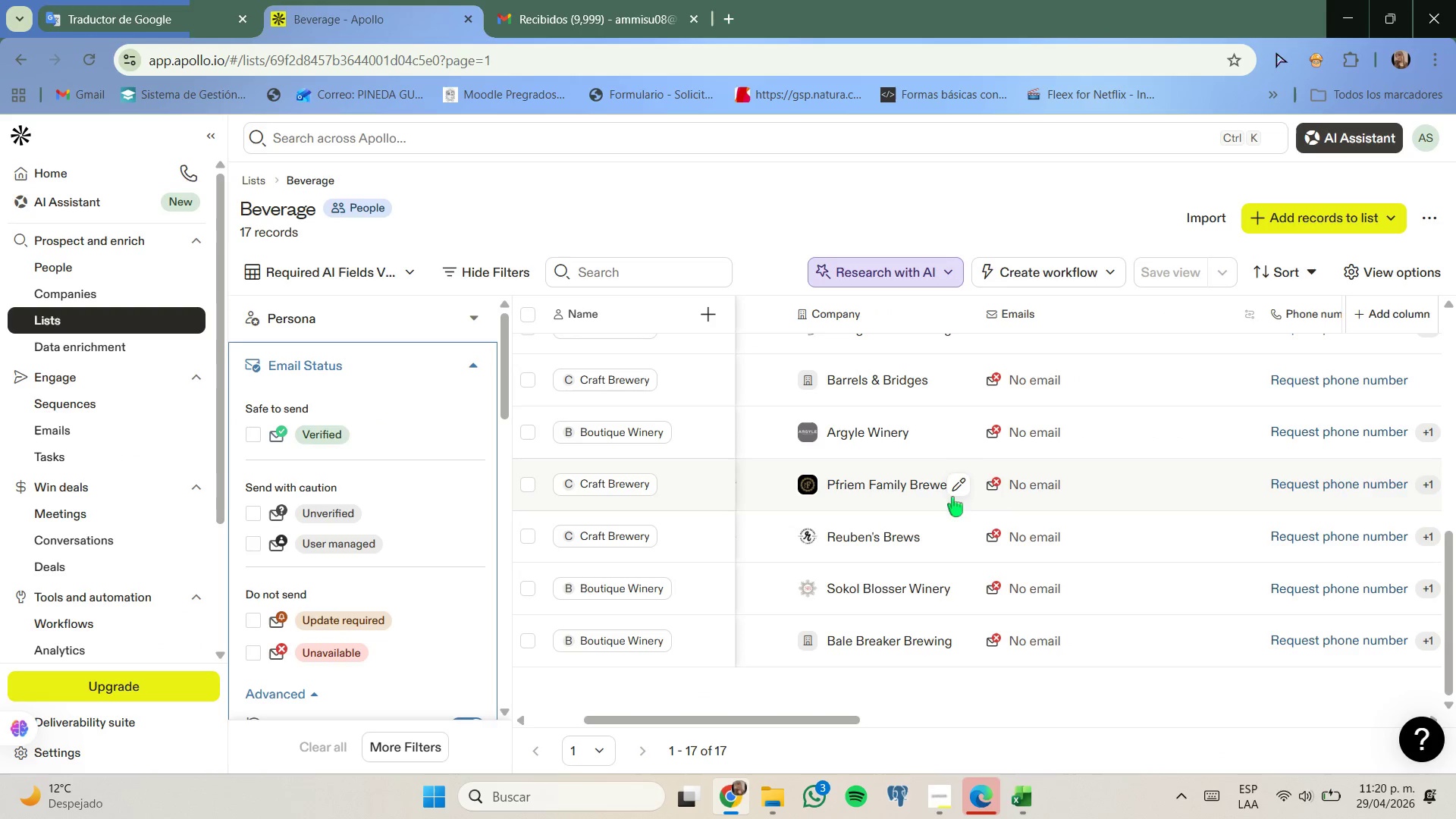 
left_click([368, 543])
 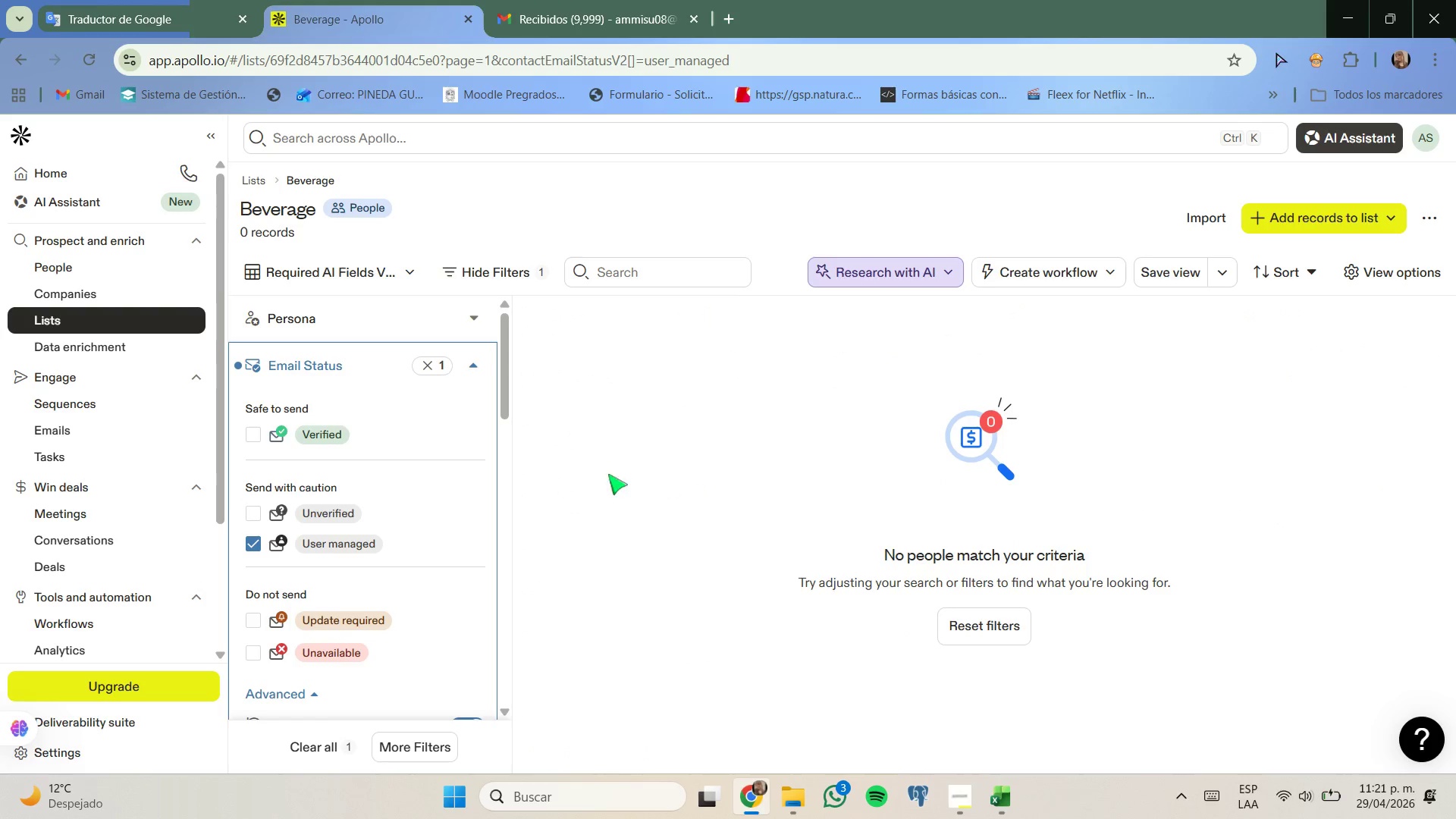 
left_click([296, 512])
 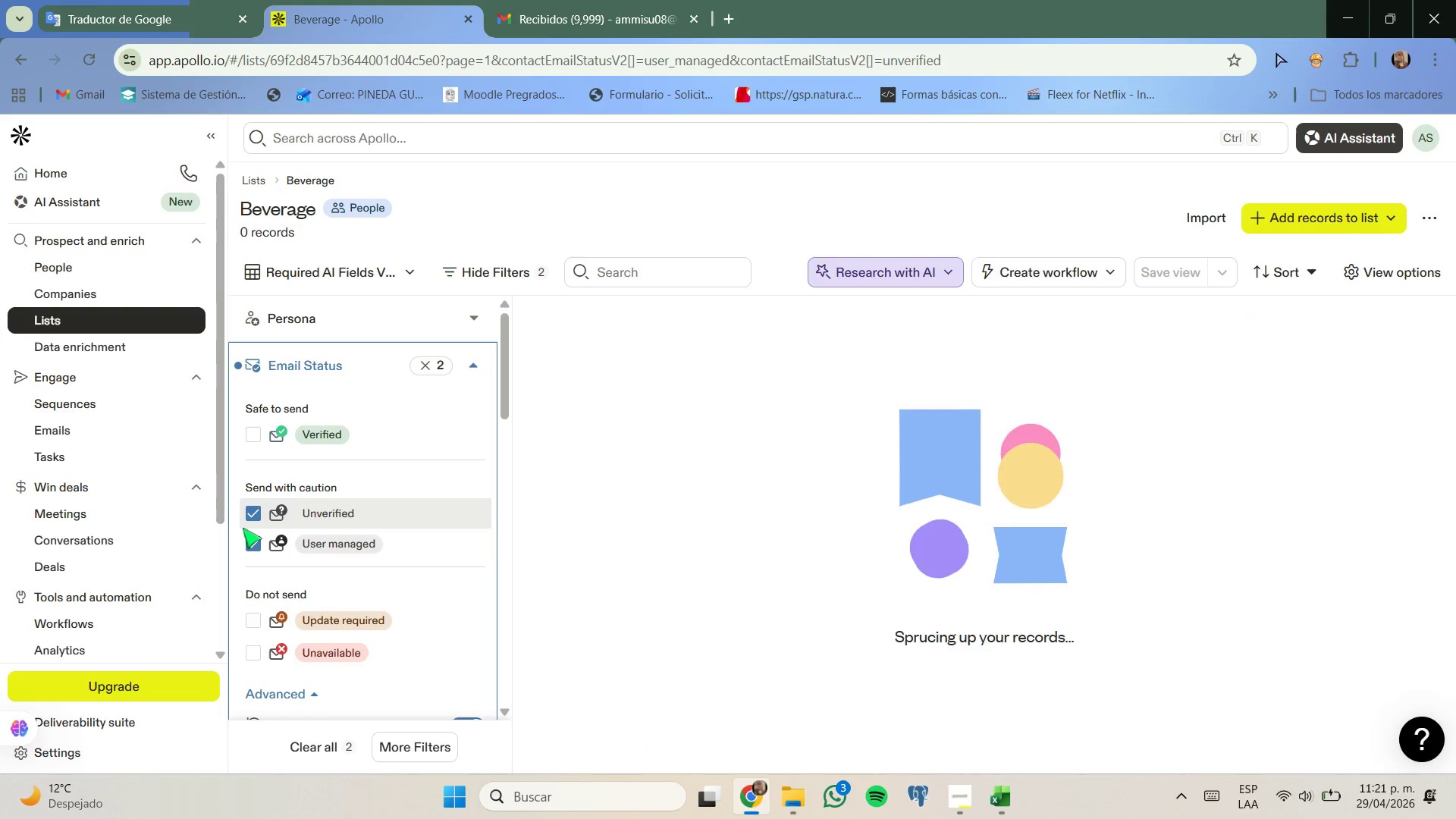 
left_click([256, 543])
 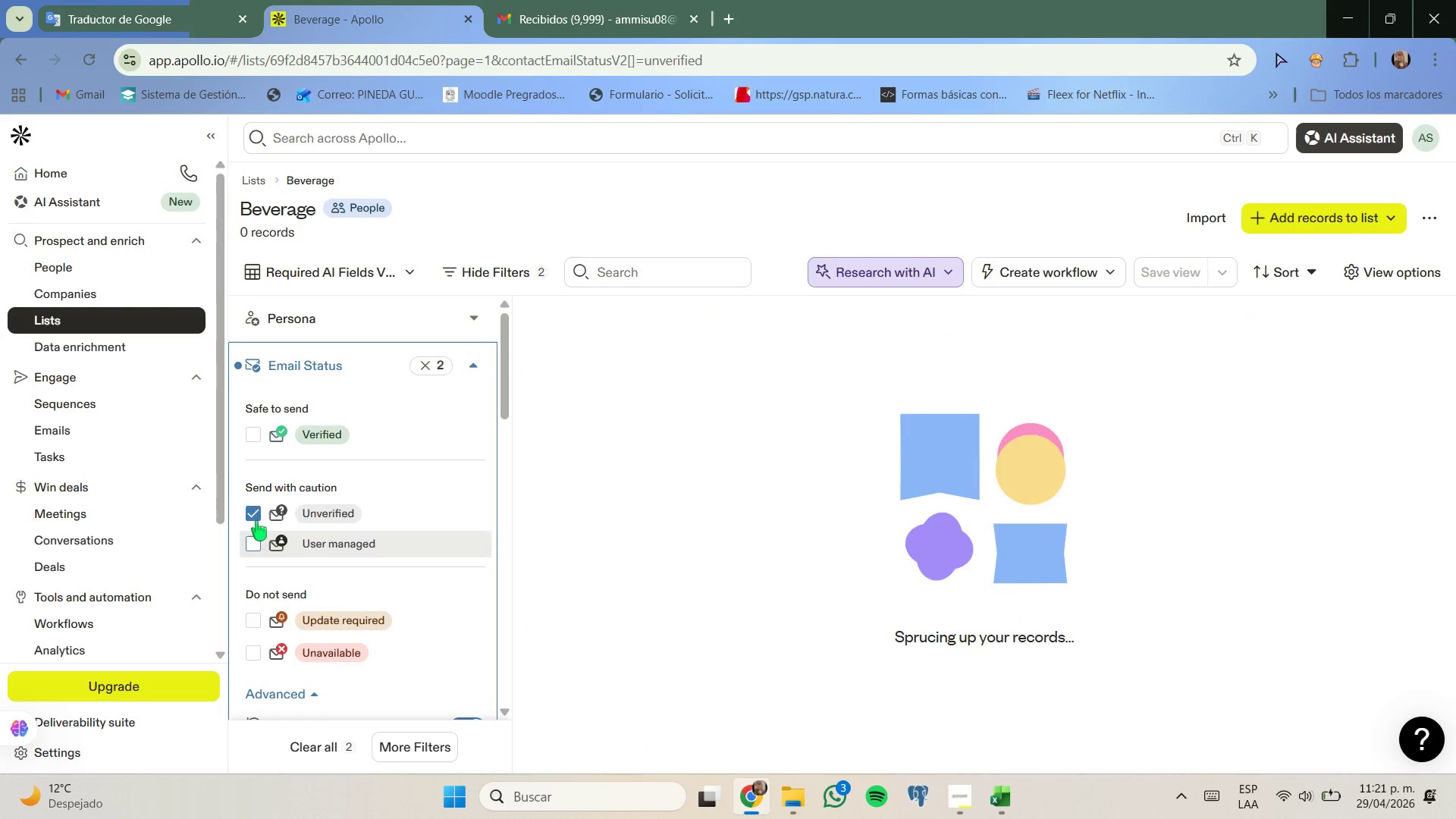 
left_click([259, 515])
 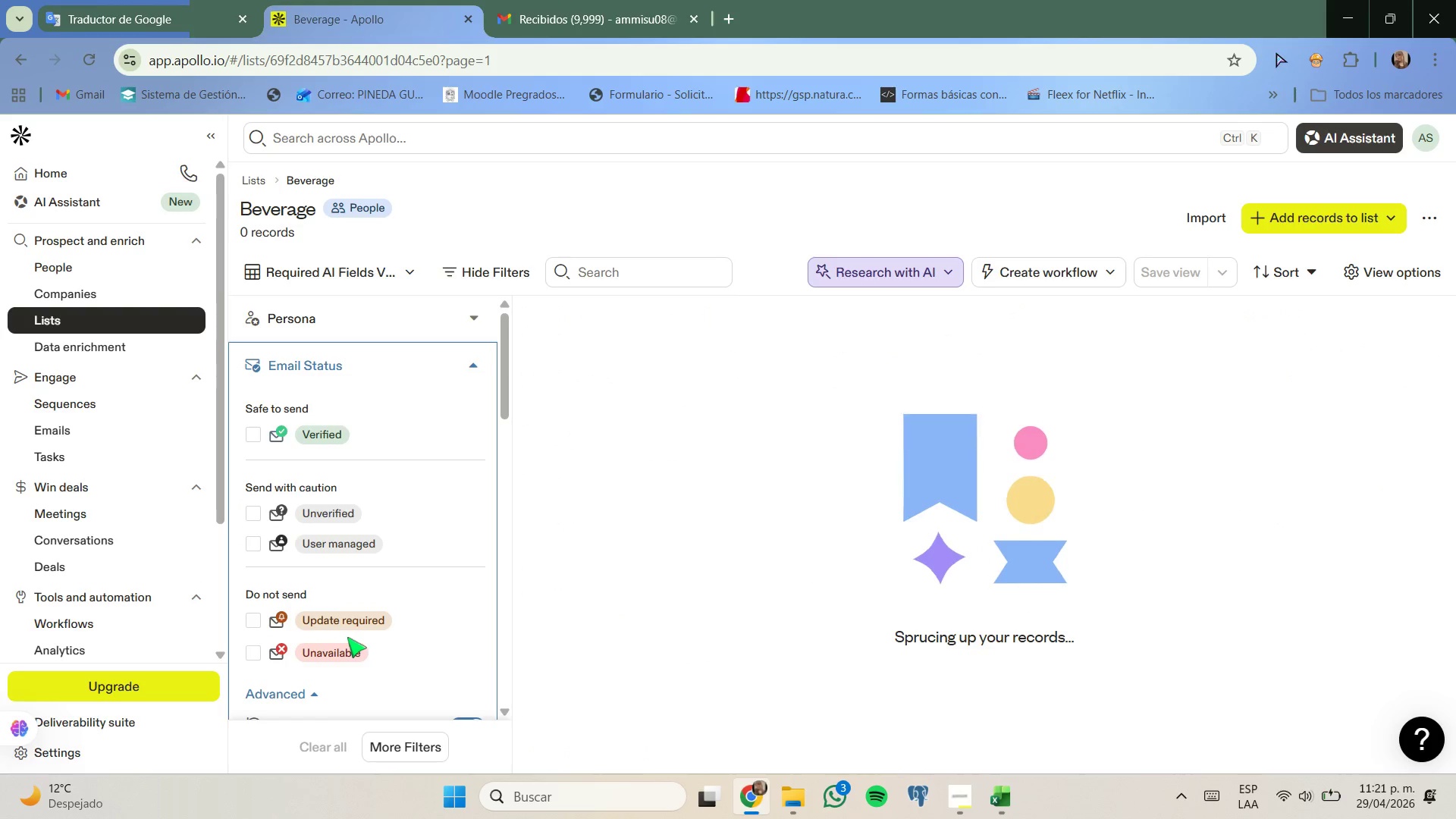 
left_click([310, 659])
 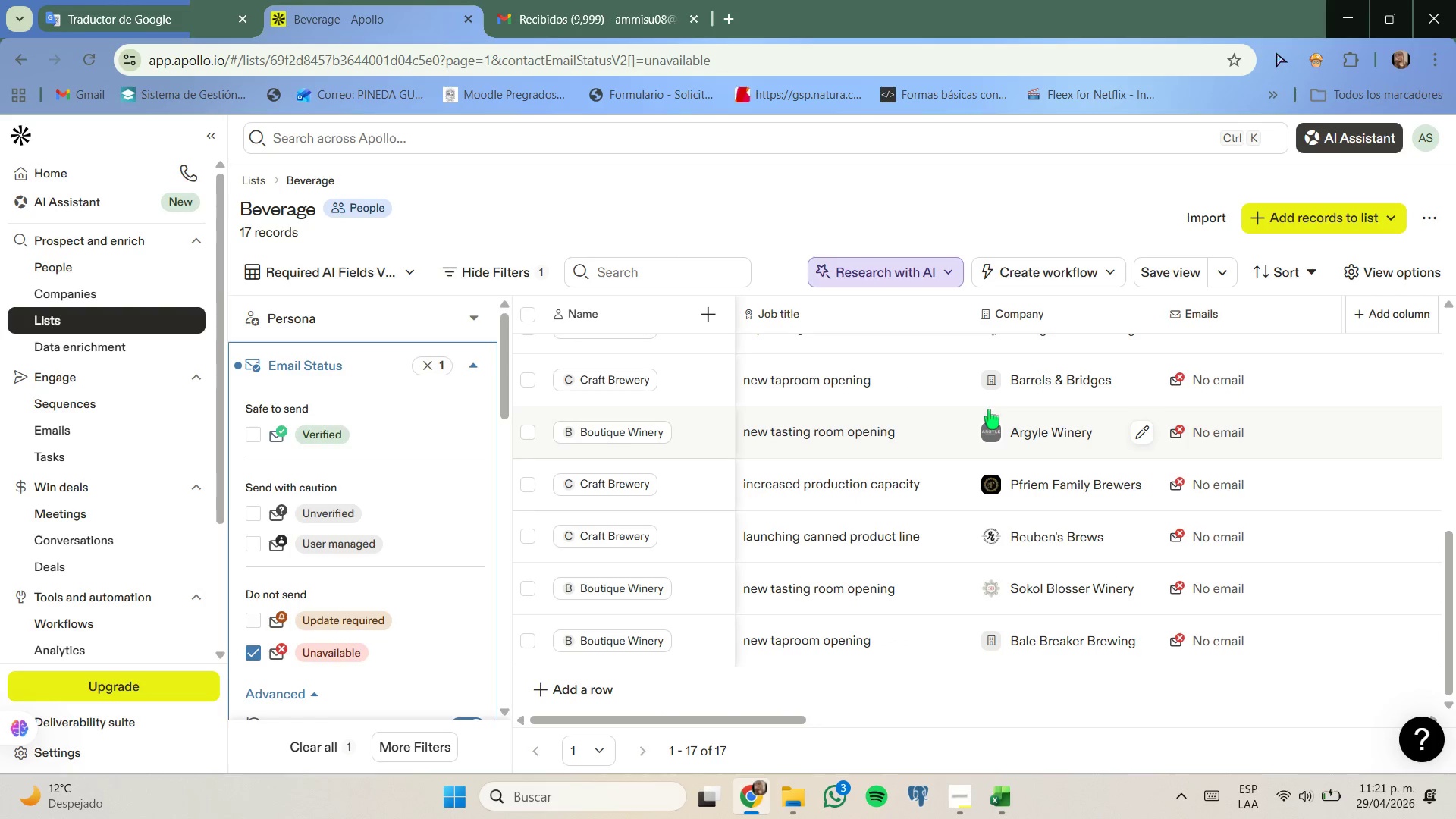 
wait(7.12)
 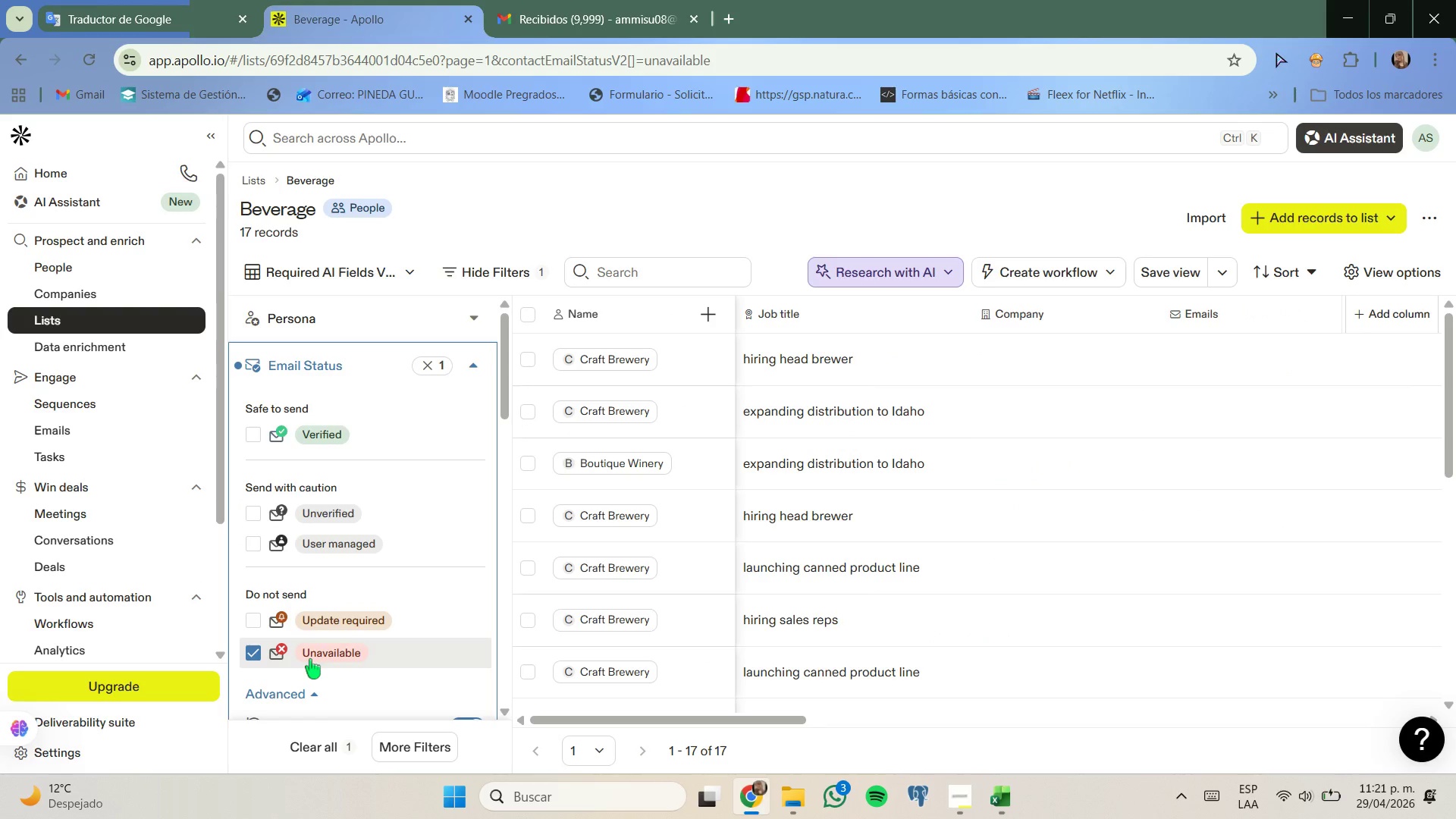 
left_click([1106, 12])
 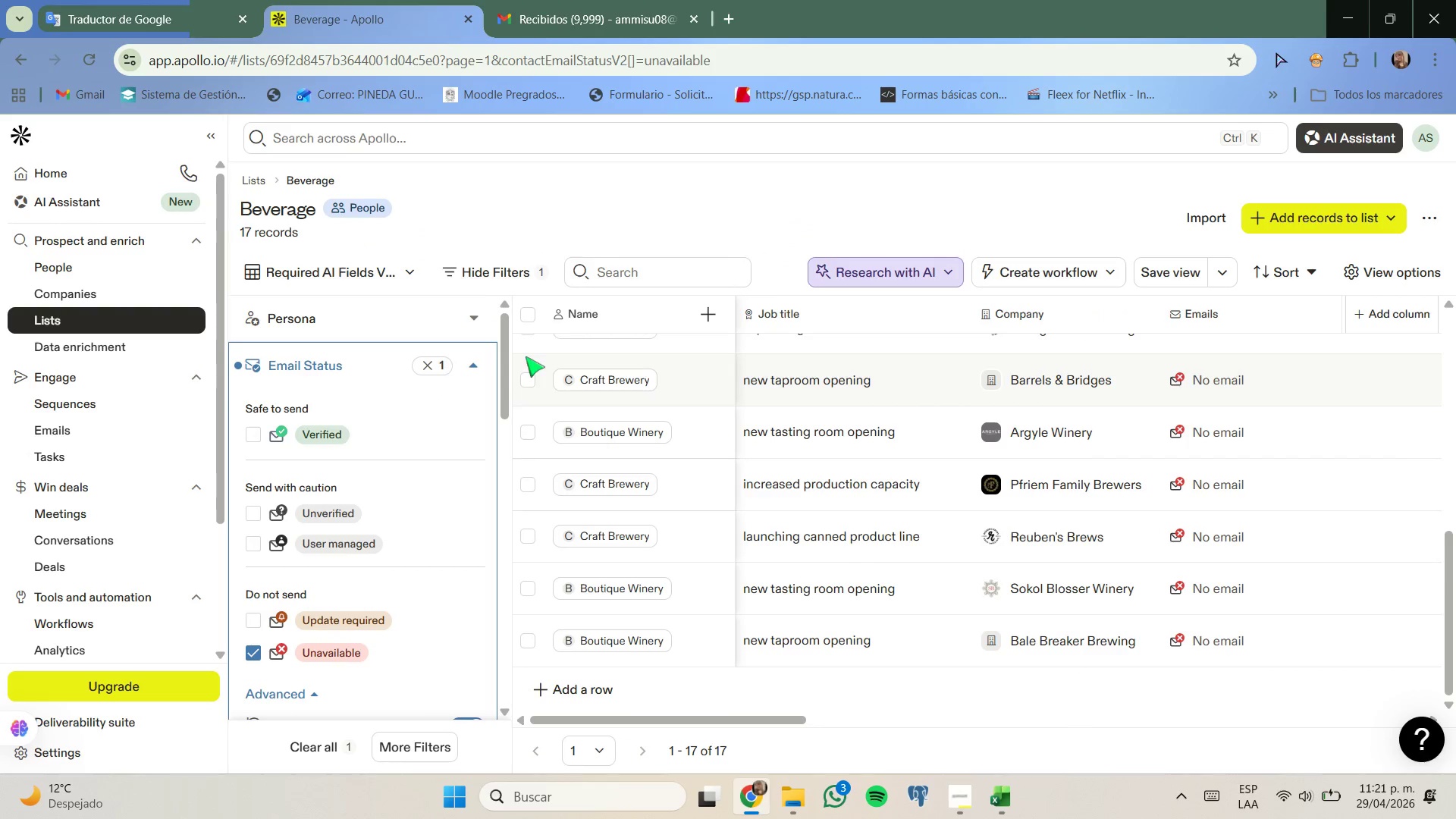 
left_click([527, 313])
 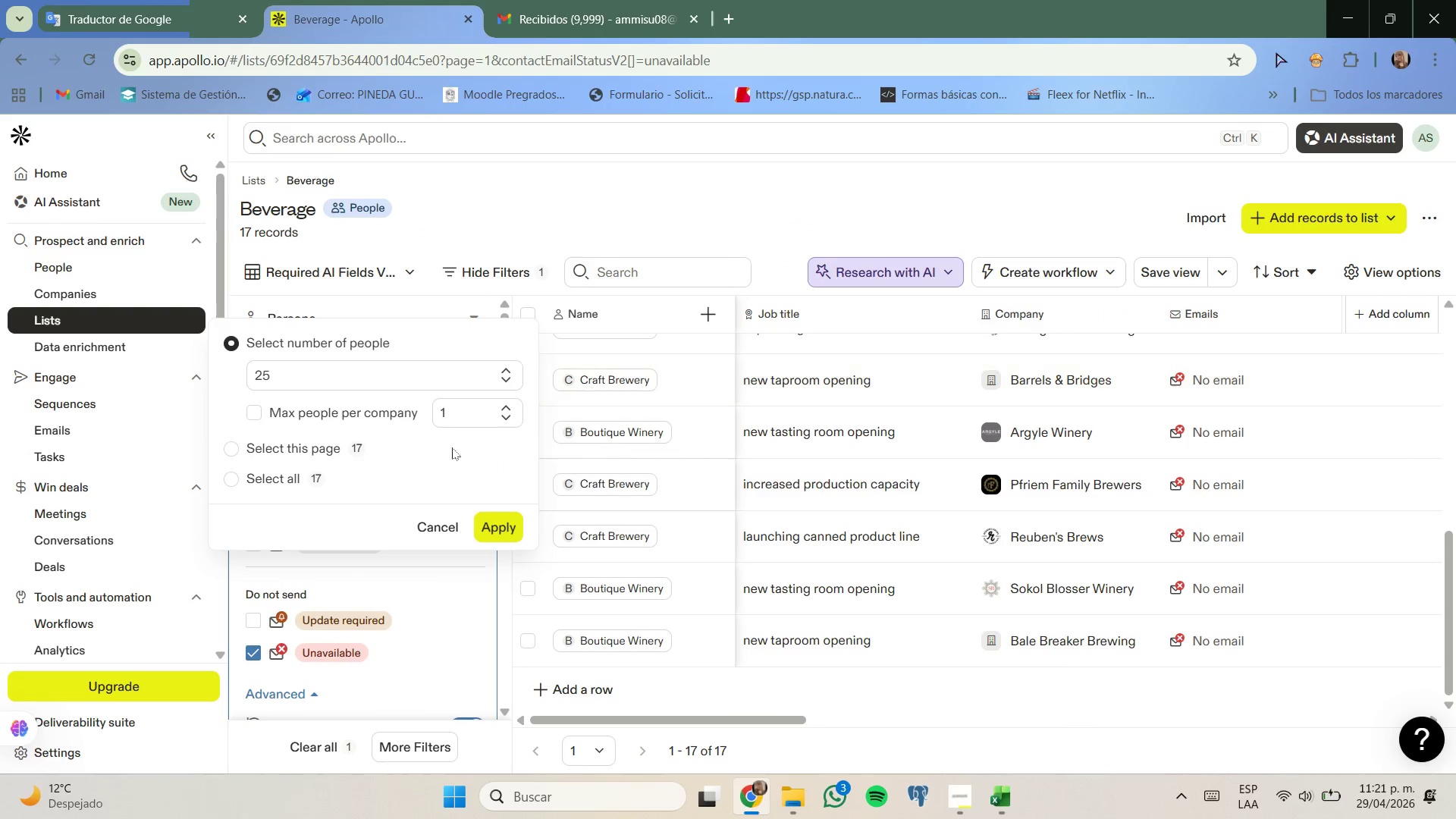 
left_click([361, 448])
 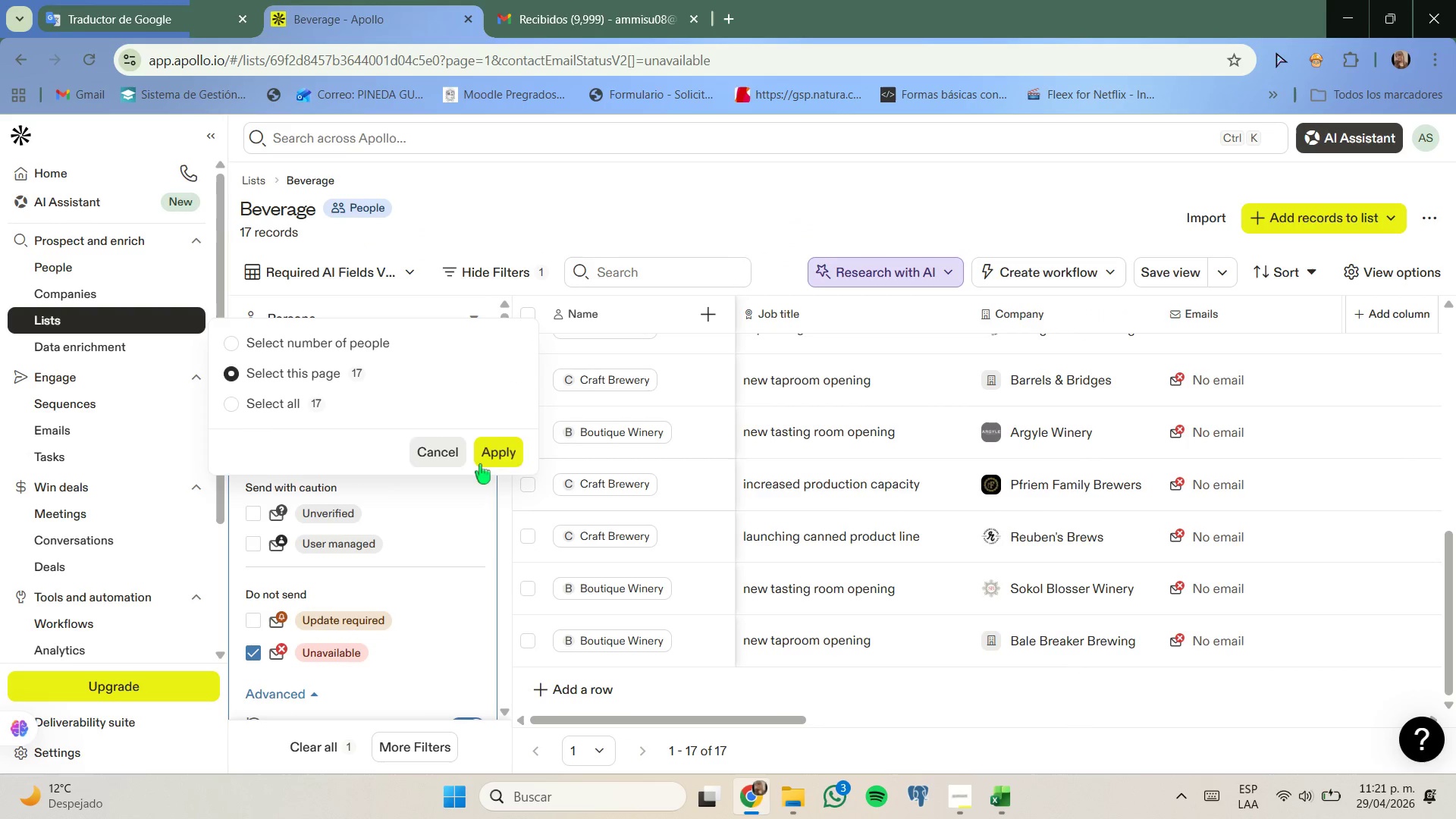 
left_click([497, 445])
 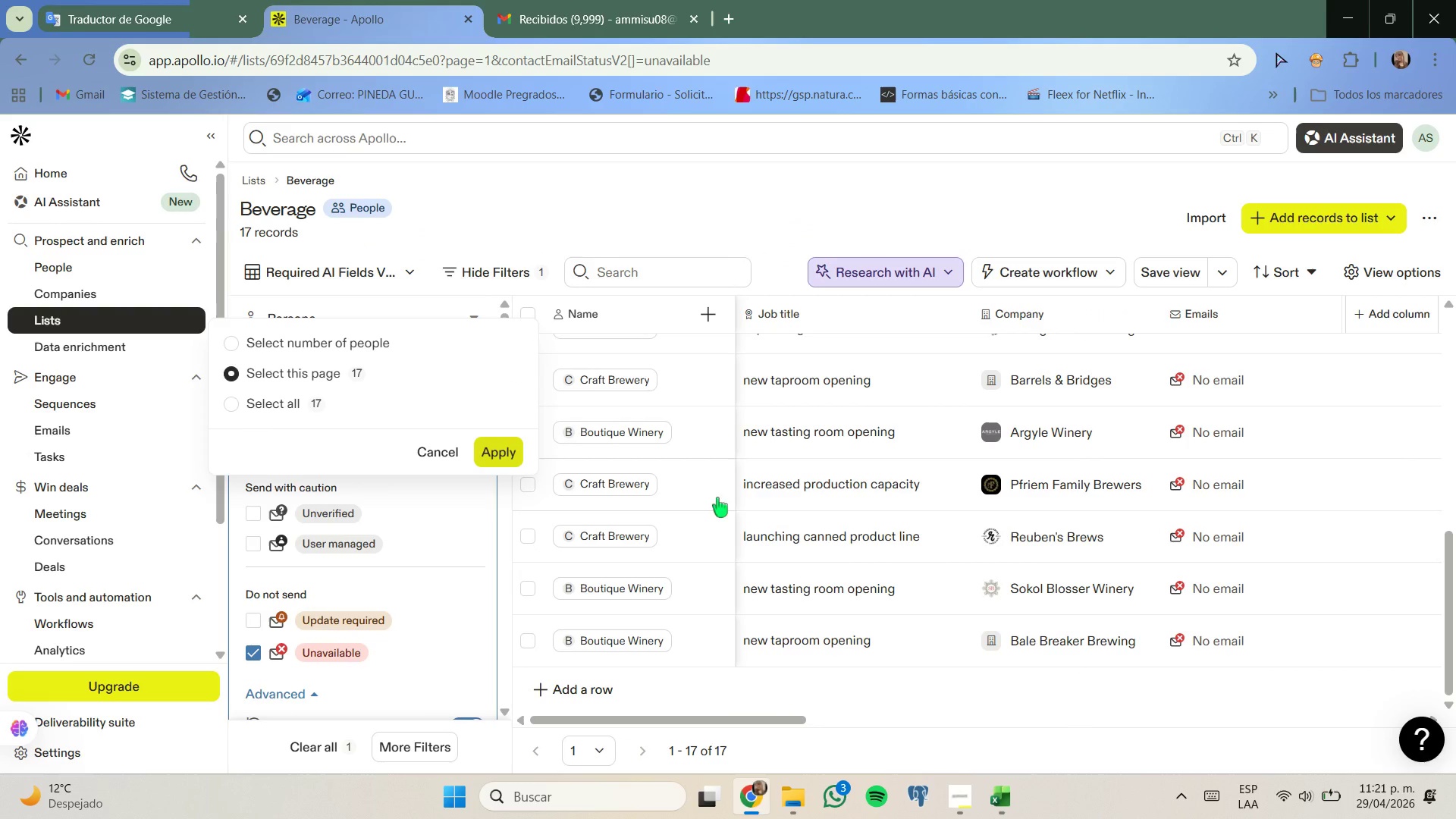 
mouse_move([808, 538])
 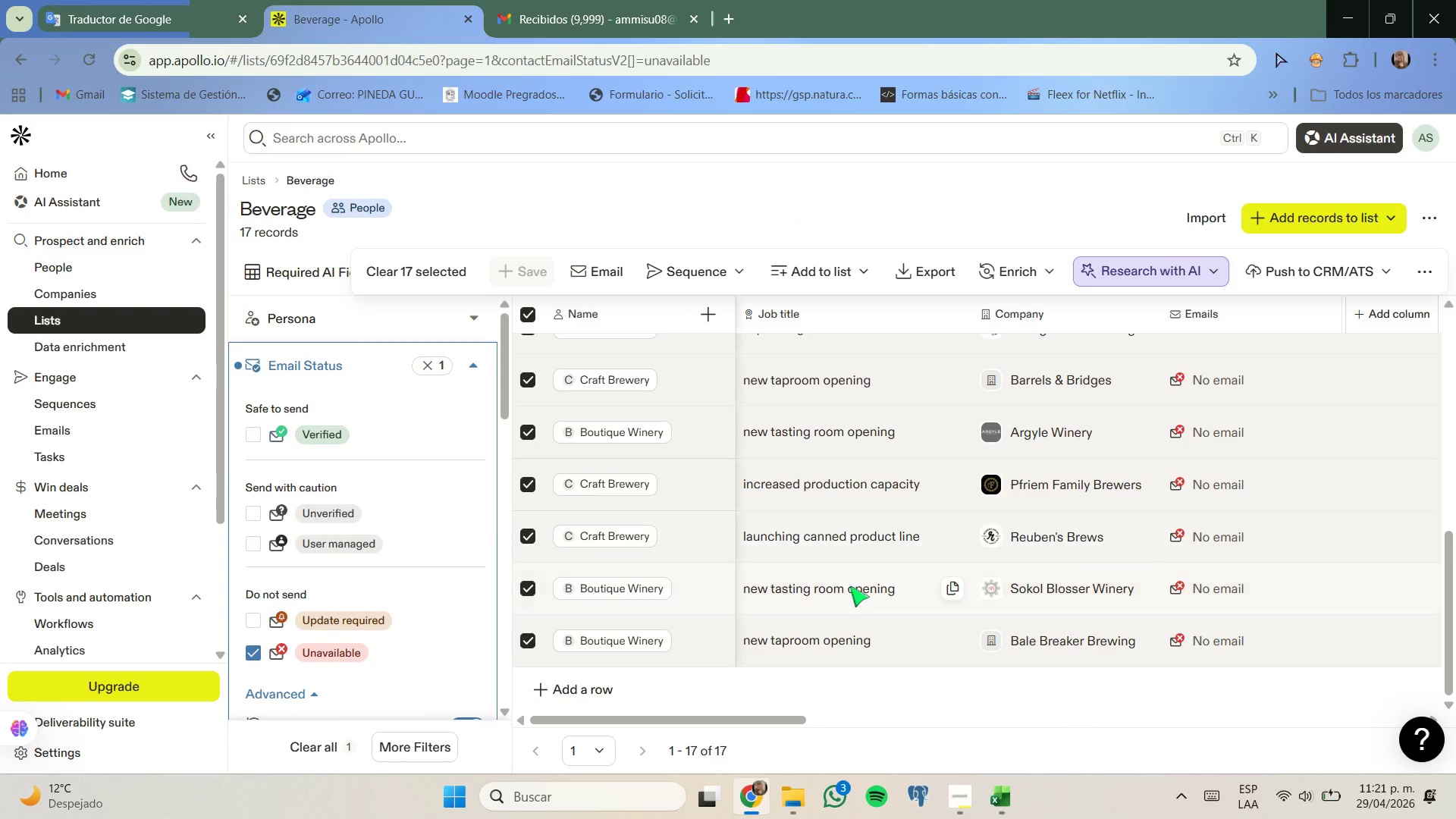 
mouse_move([859, 616])
 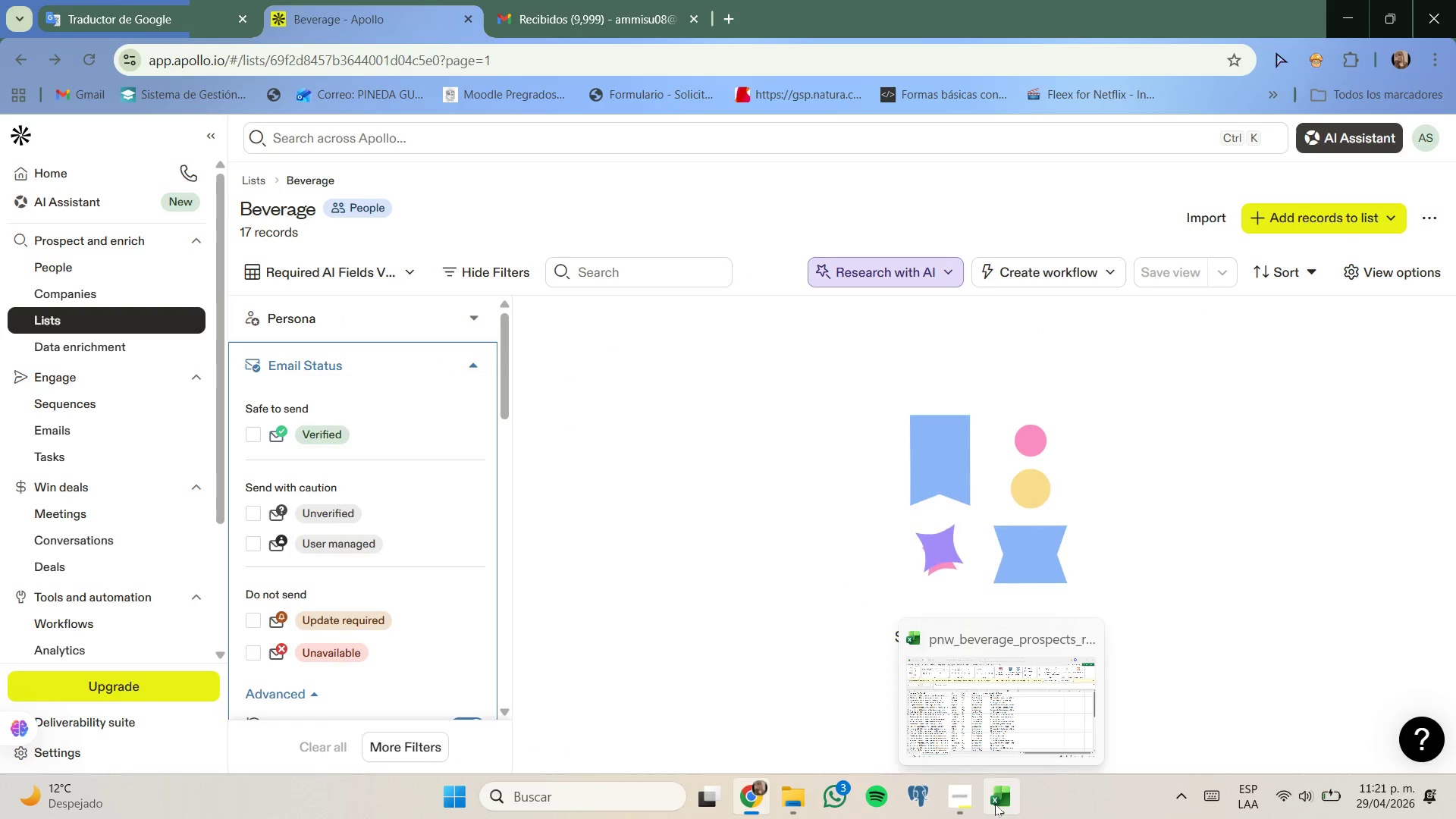 
left_click([995, 804])
 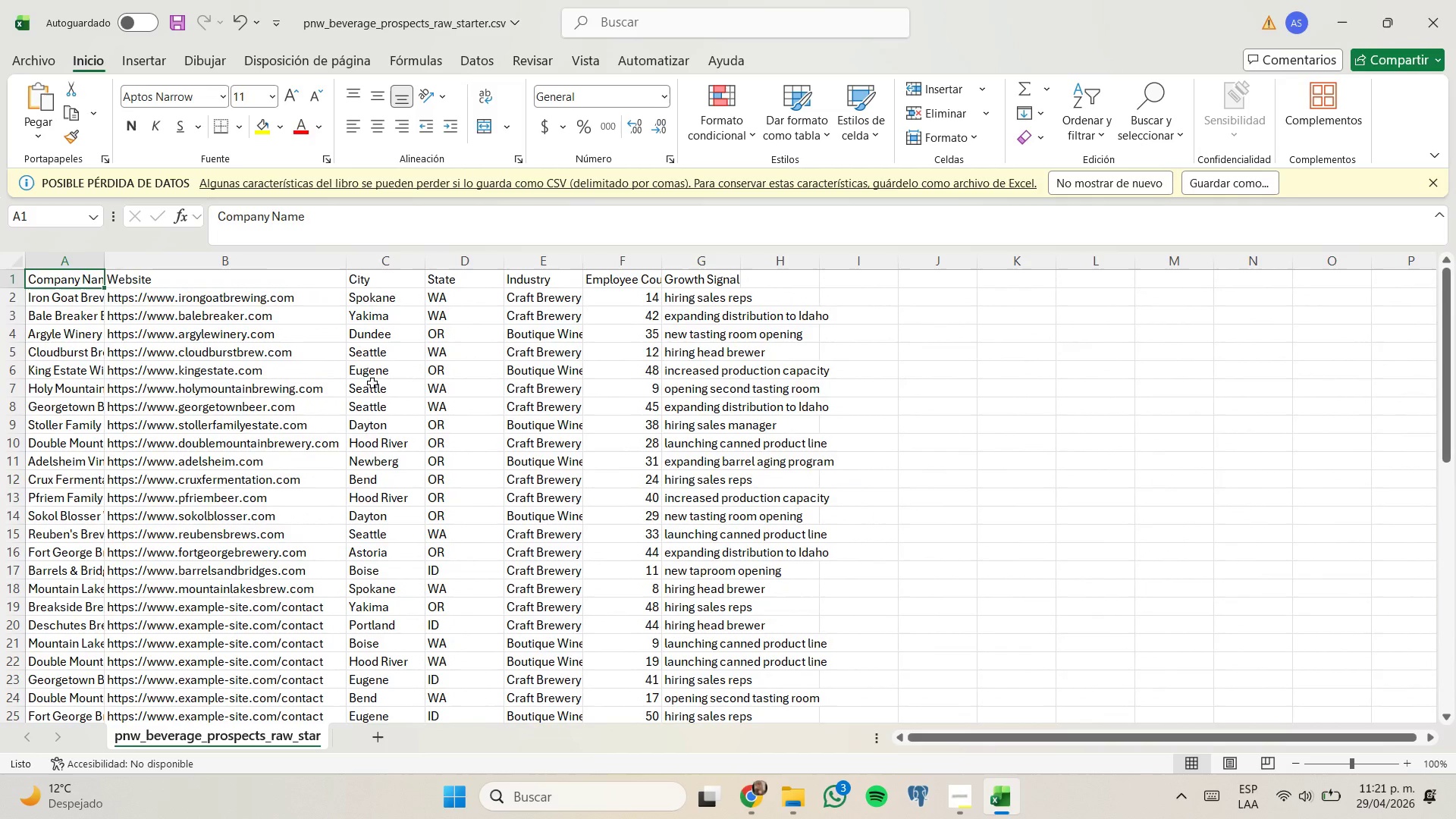 
wait(9.64)
 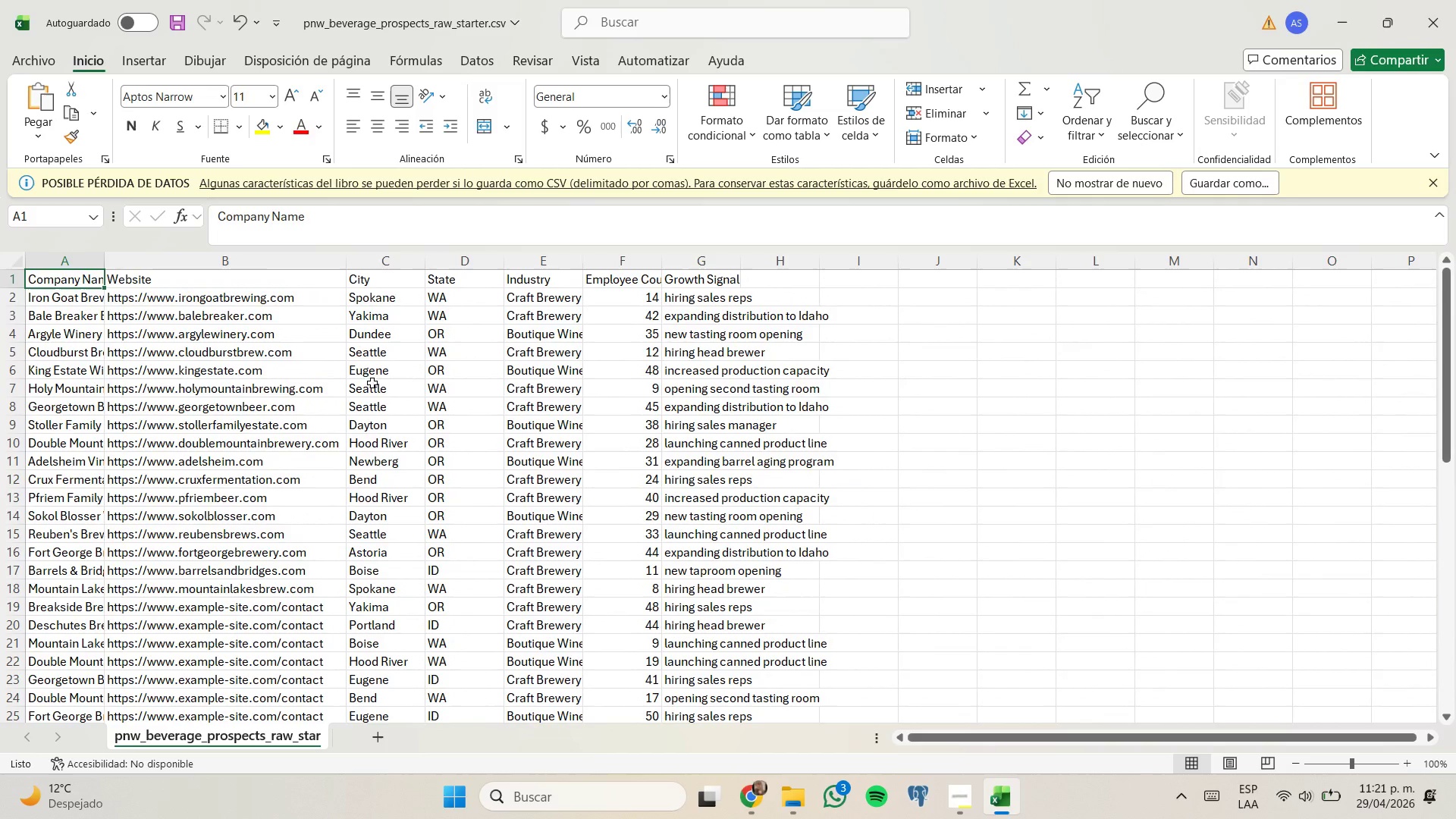 
left_click([180, 30])
 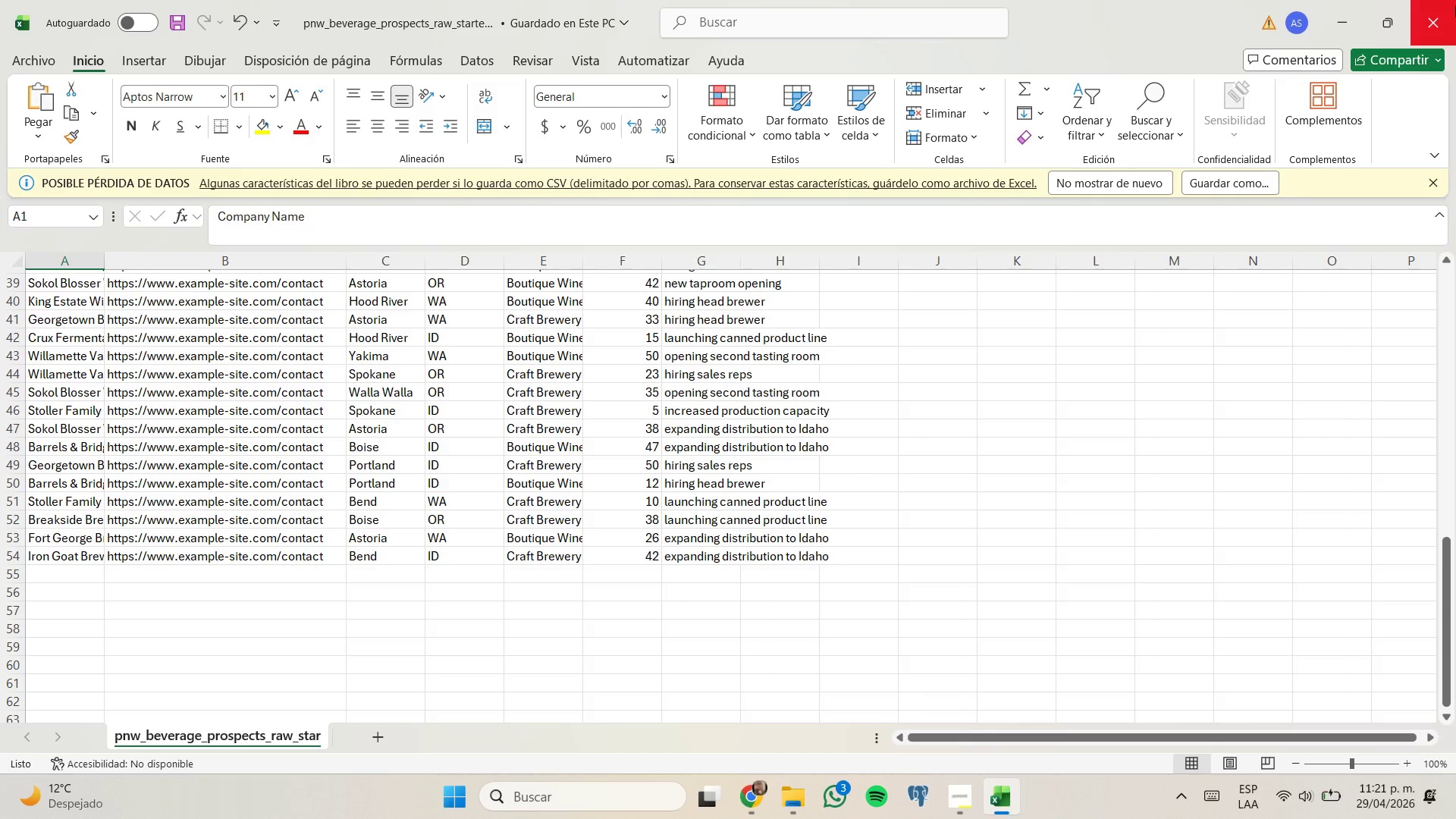 
left_click([1449, 11])
 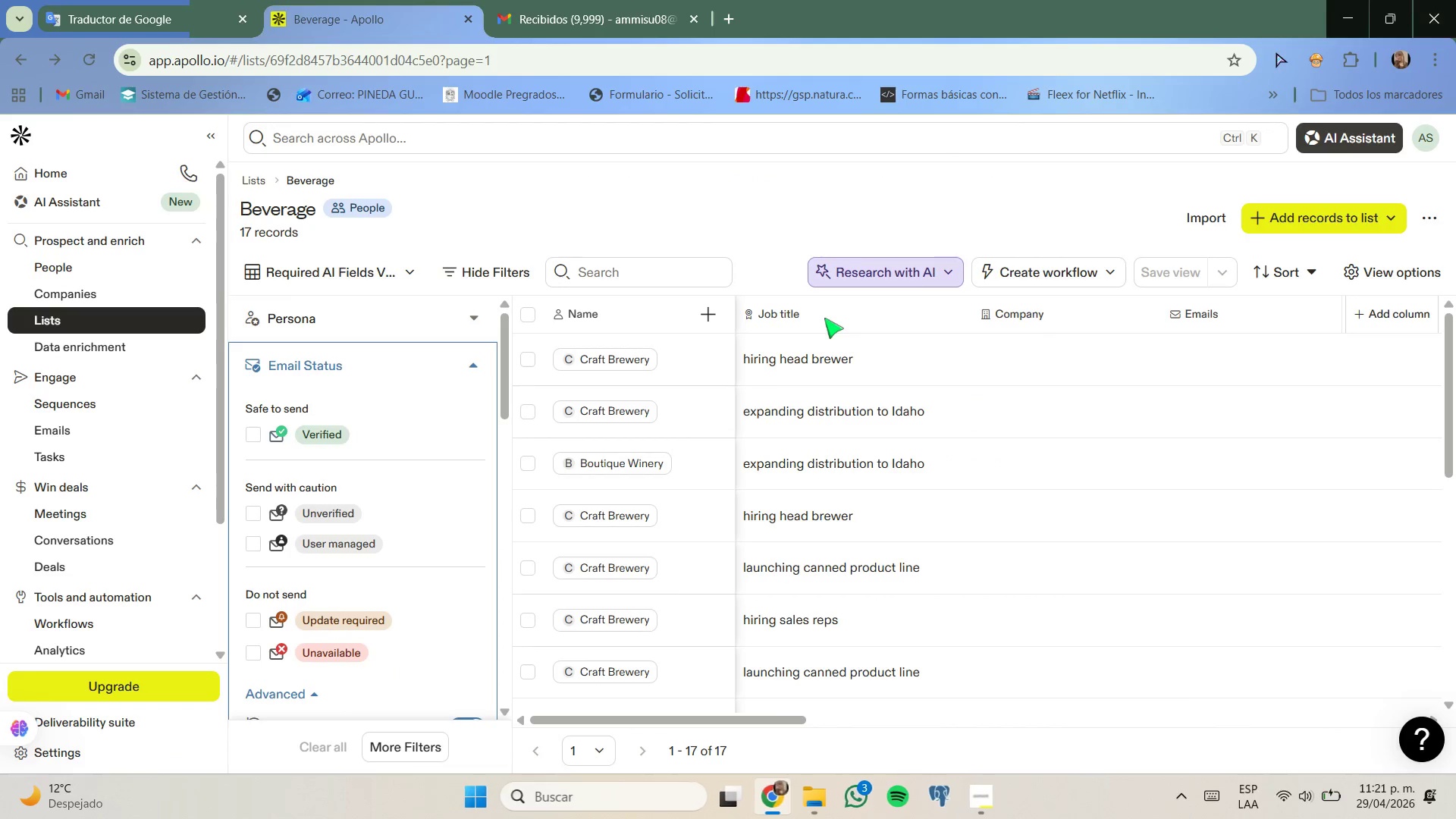 
mouse_move([809, 443])
 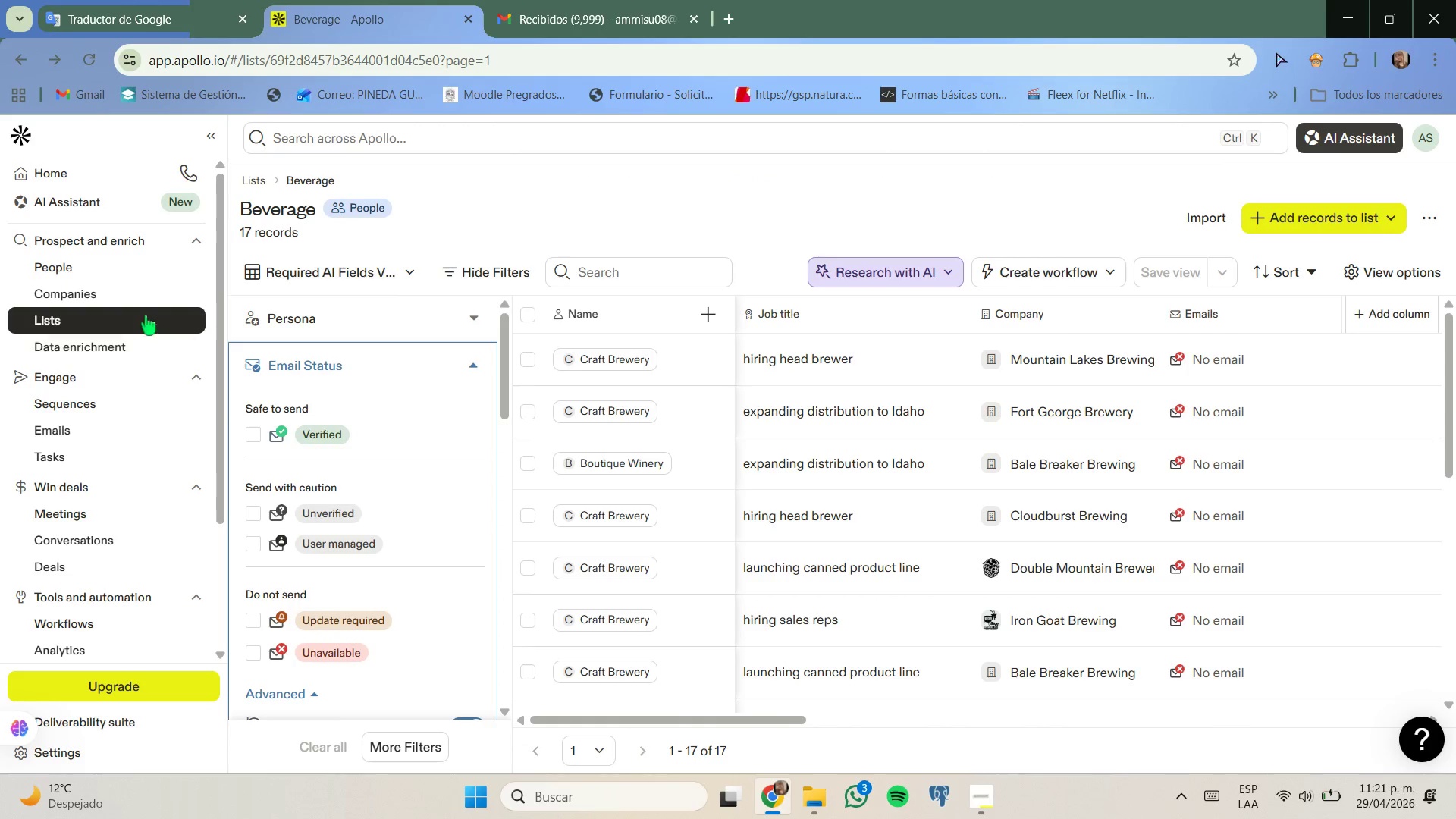 
wait(5.25)
 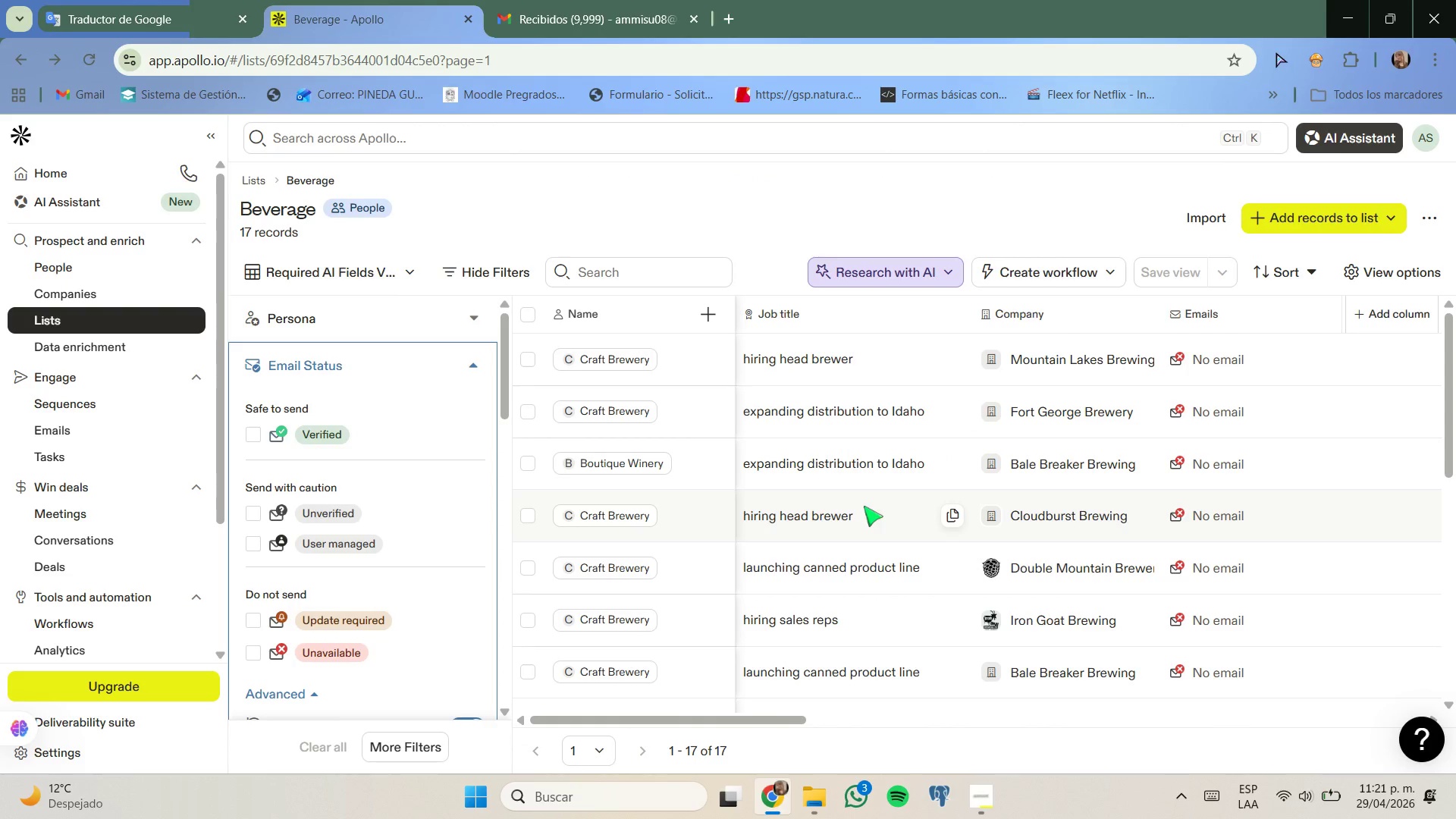 
left_click([131, 278])
 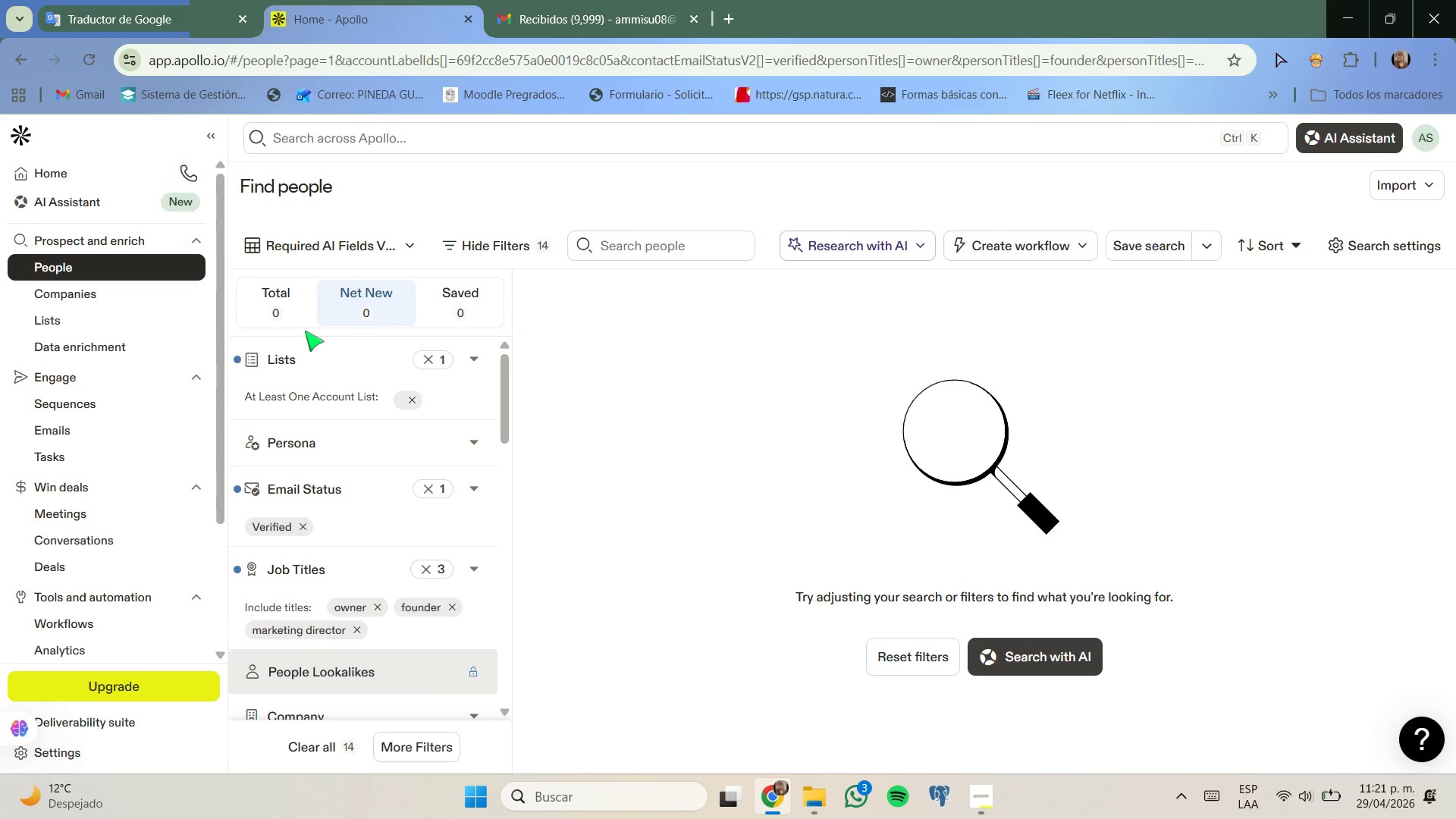 
wait(12.7)
 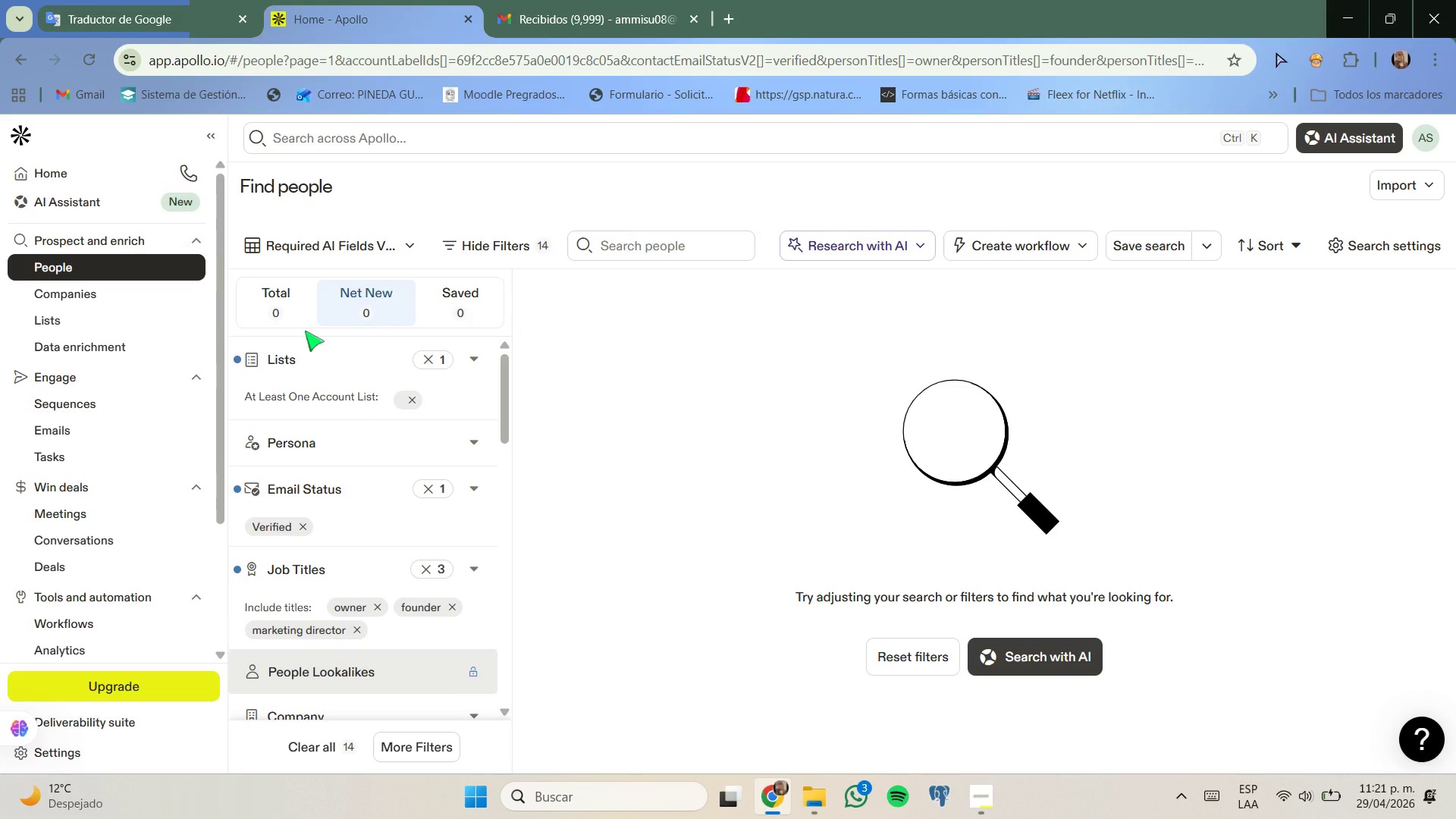 
left_click([411, 404])
 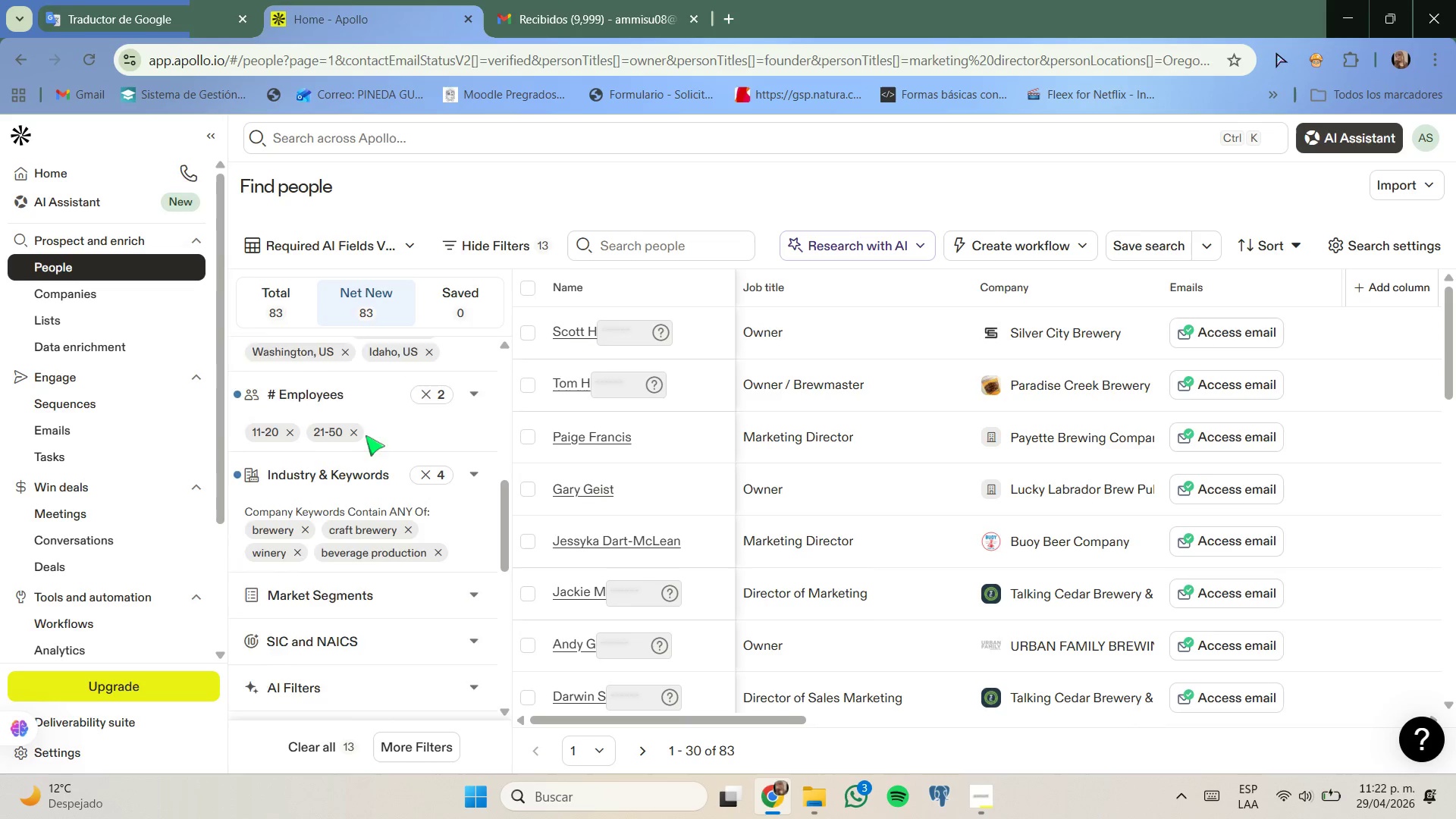 
wait(9.73)
 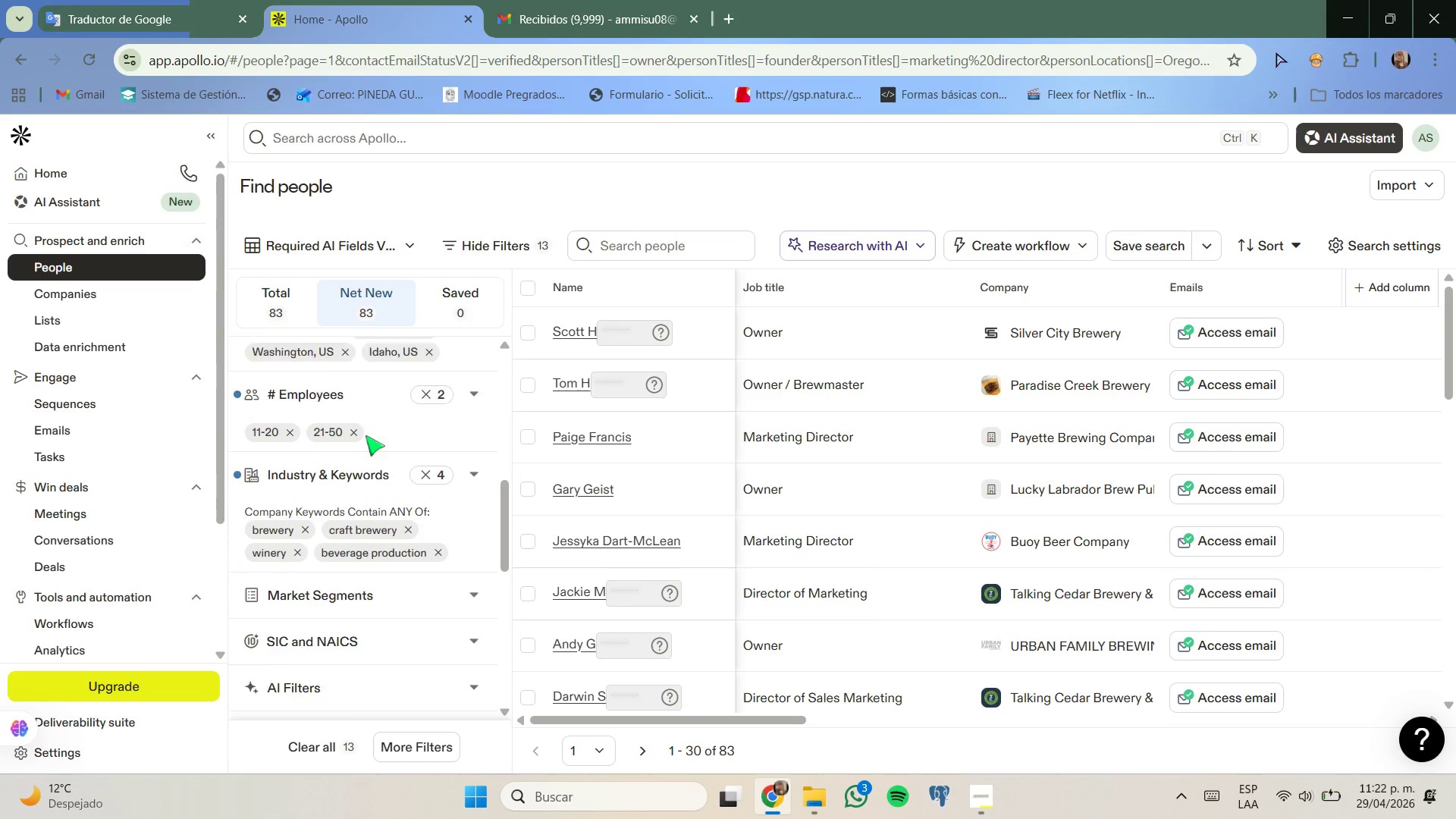 
left_click([1153, 0])
 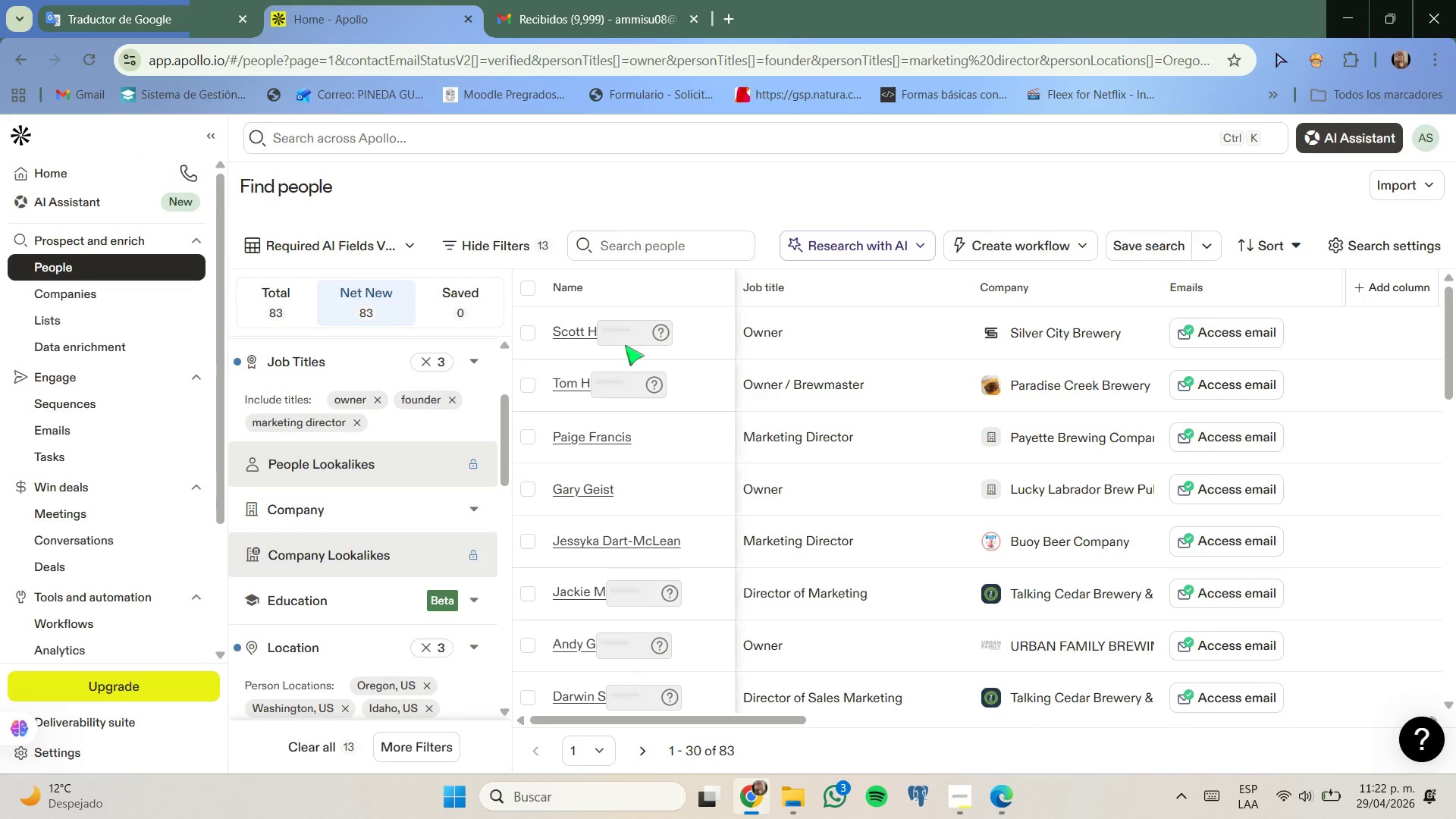 
mouse_move([867, 510])
 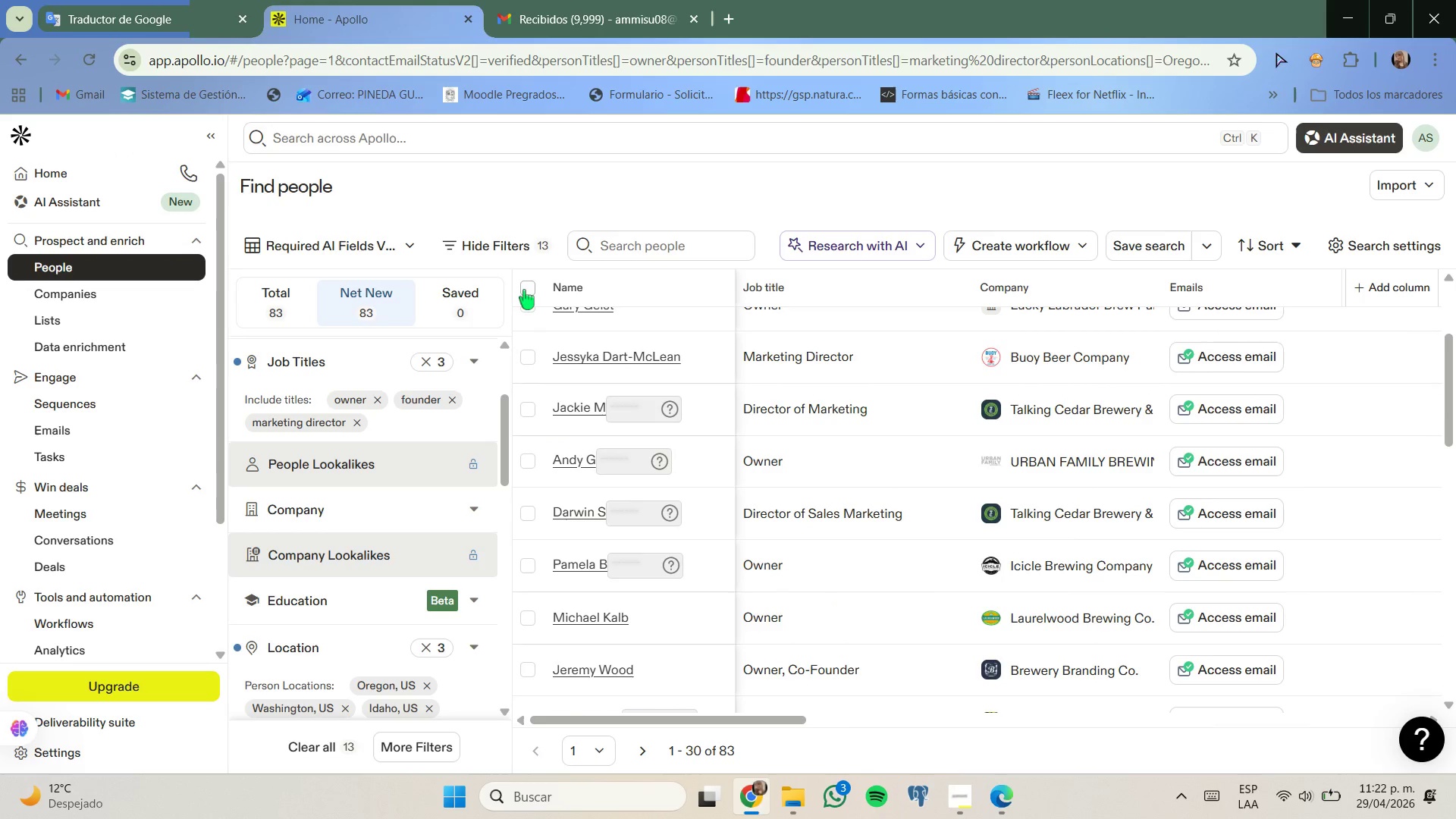 
left_click([531, 290])
 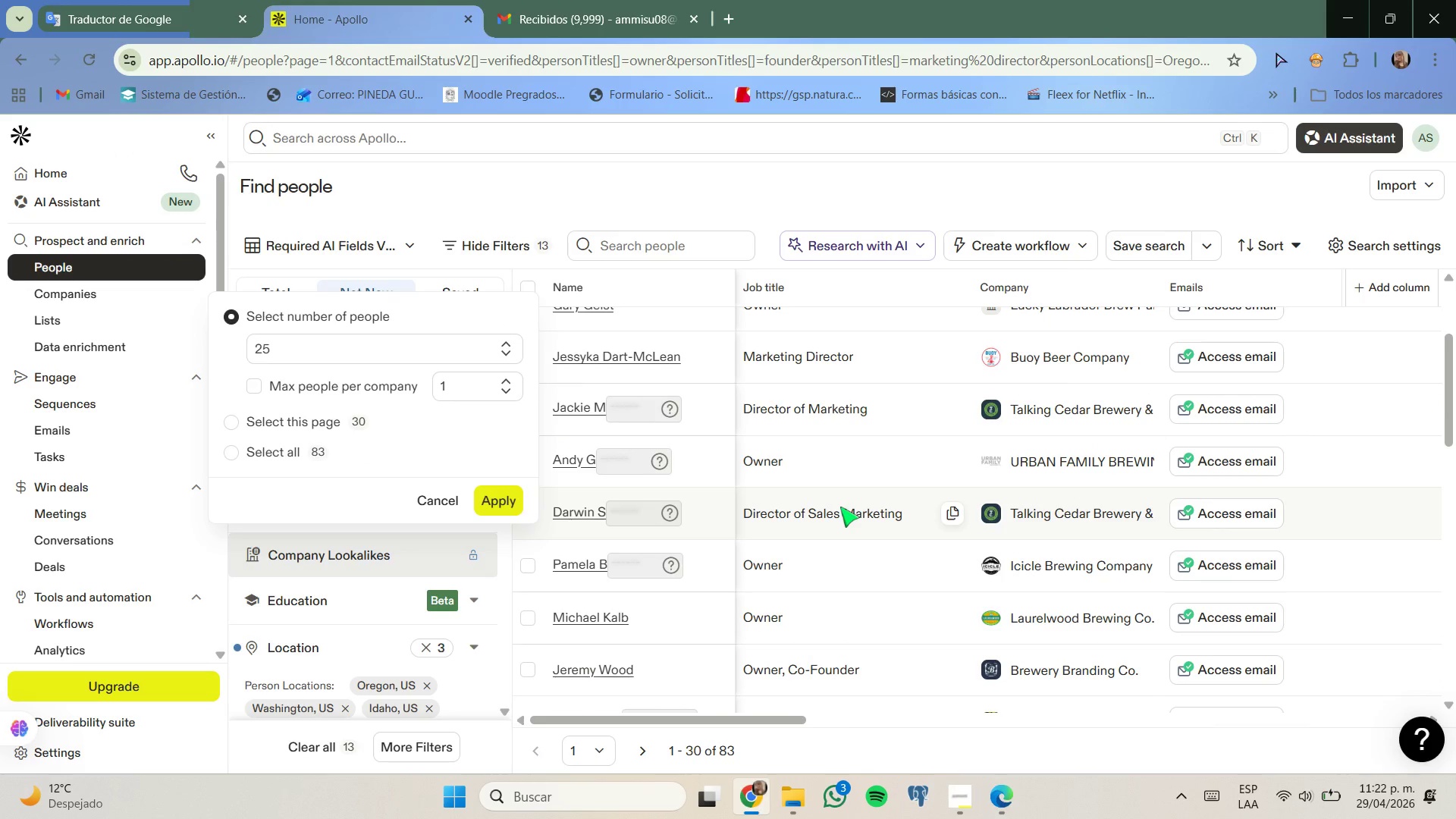 
left_click([328, 422])
 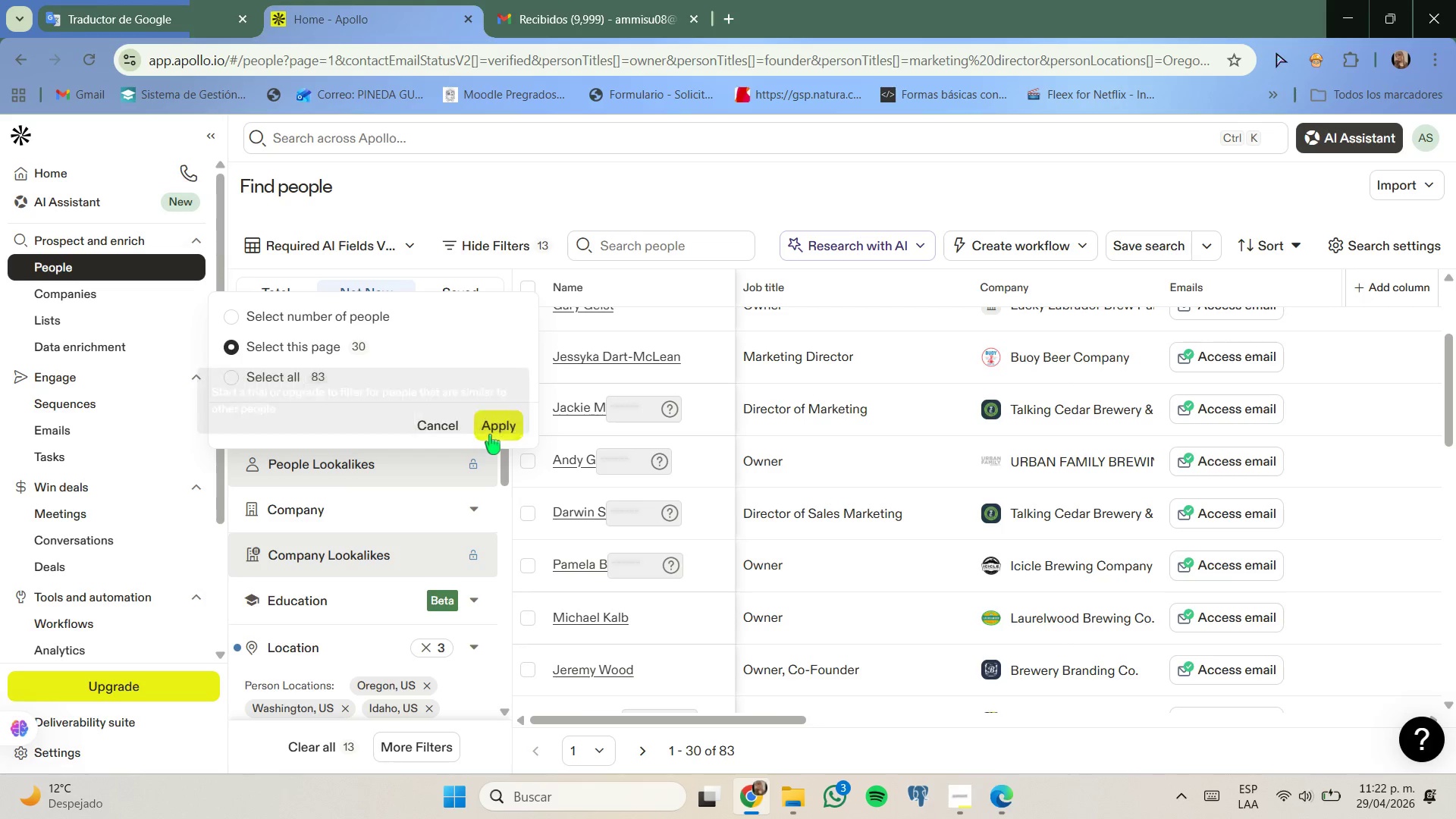 
left_click([494, 430])
 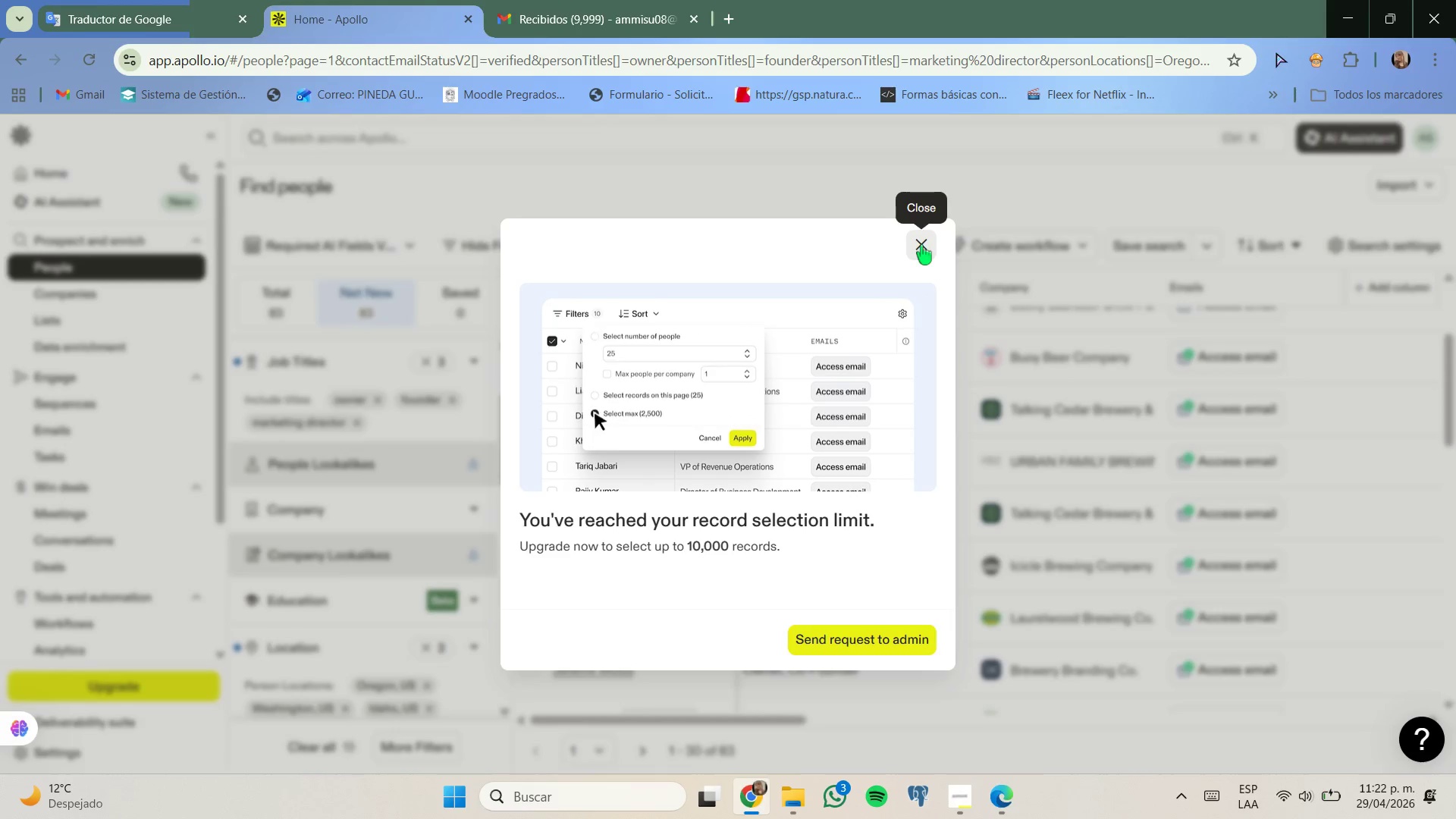 
wait(6.84)
 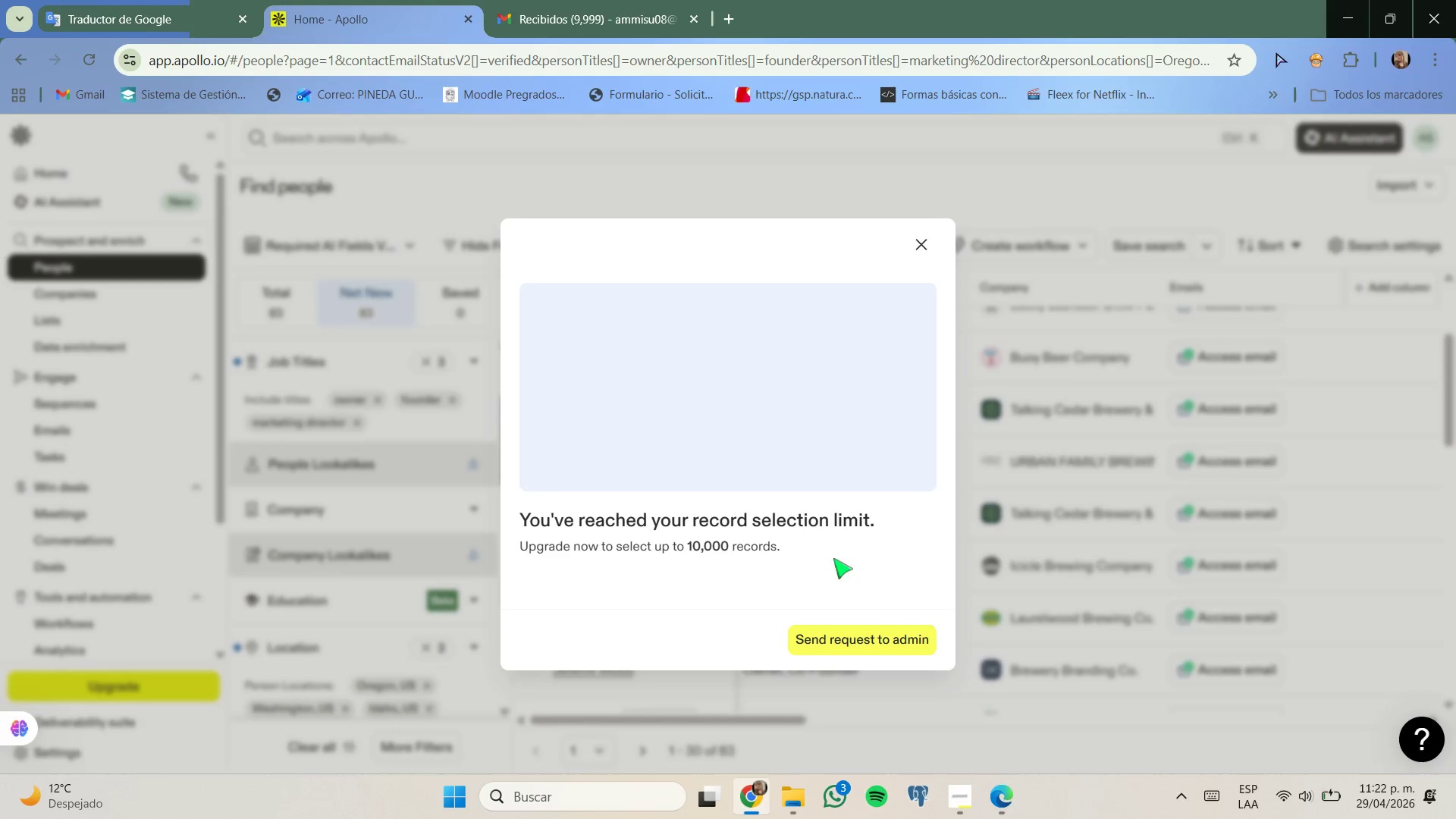 
left_click([921, 245])
 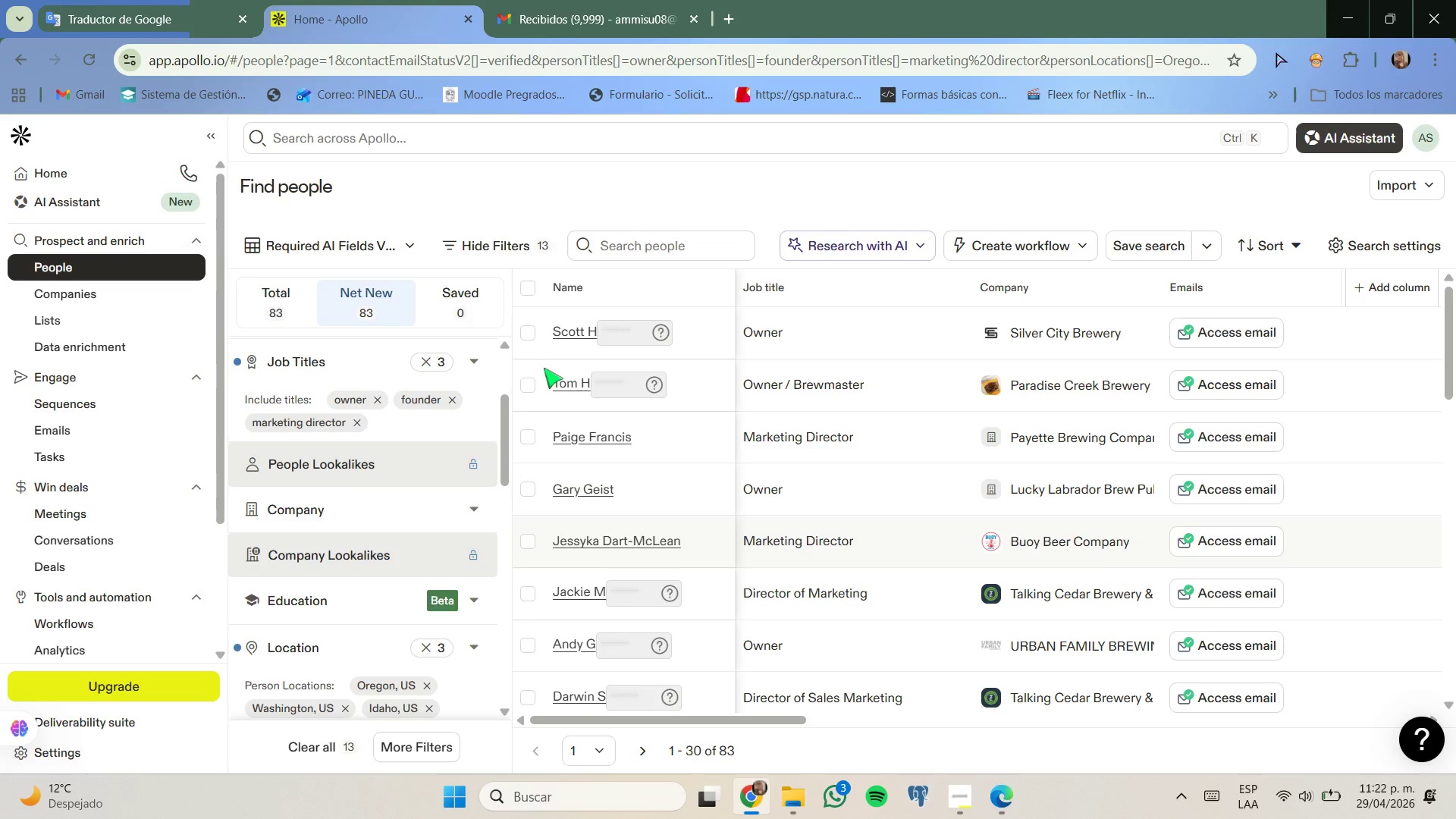 
left_click([533, 337])
 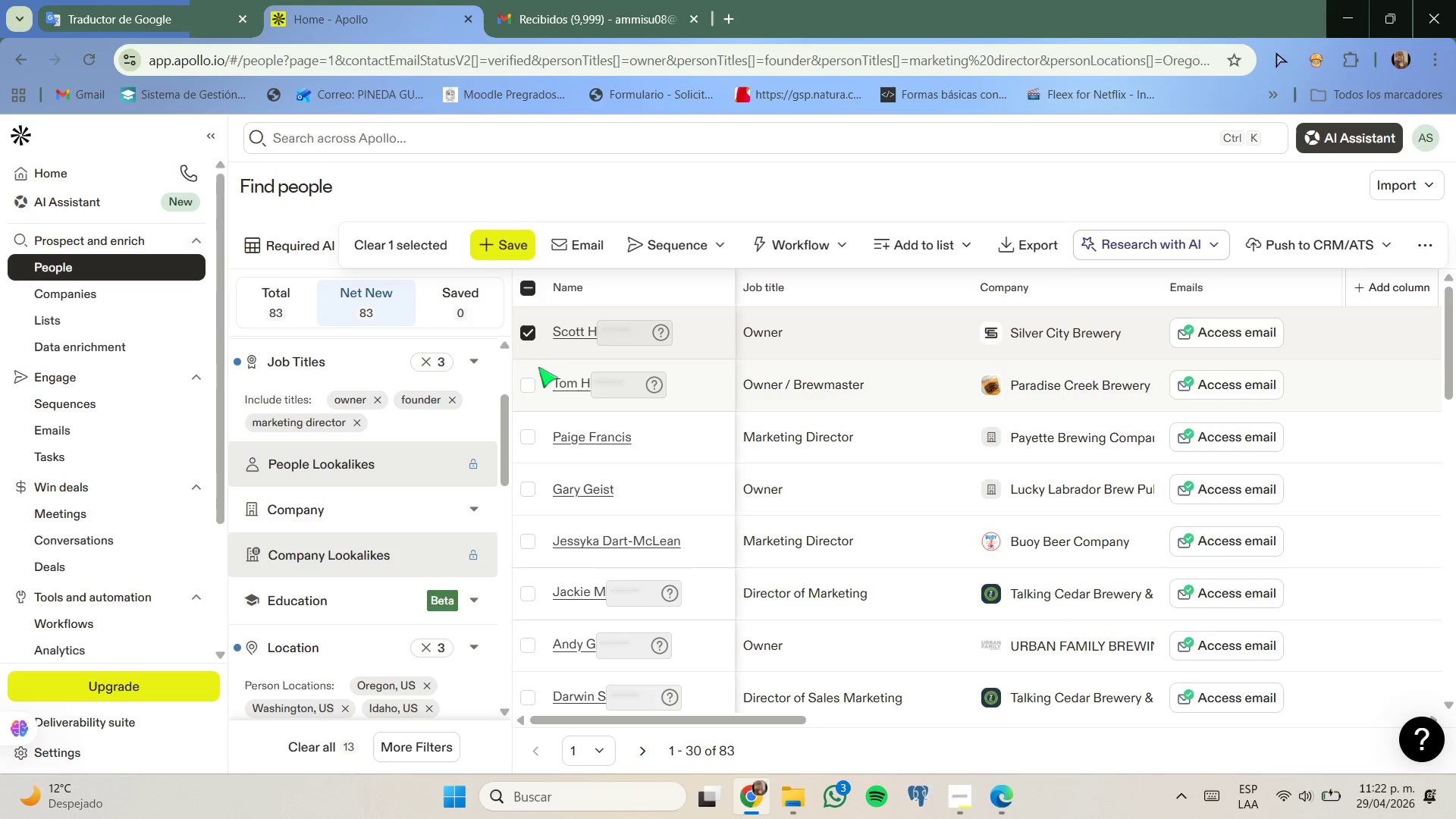 
left_click([525, 390])
 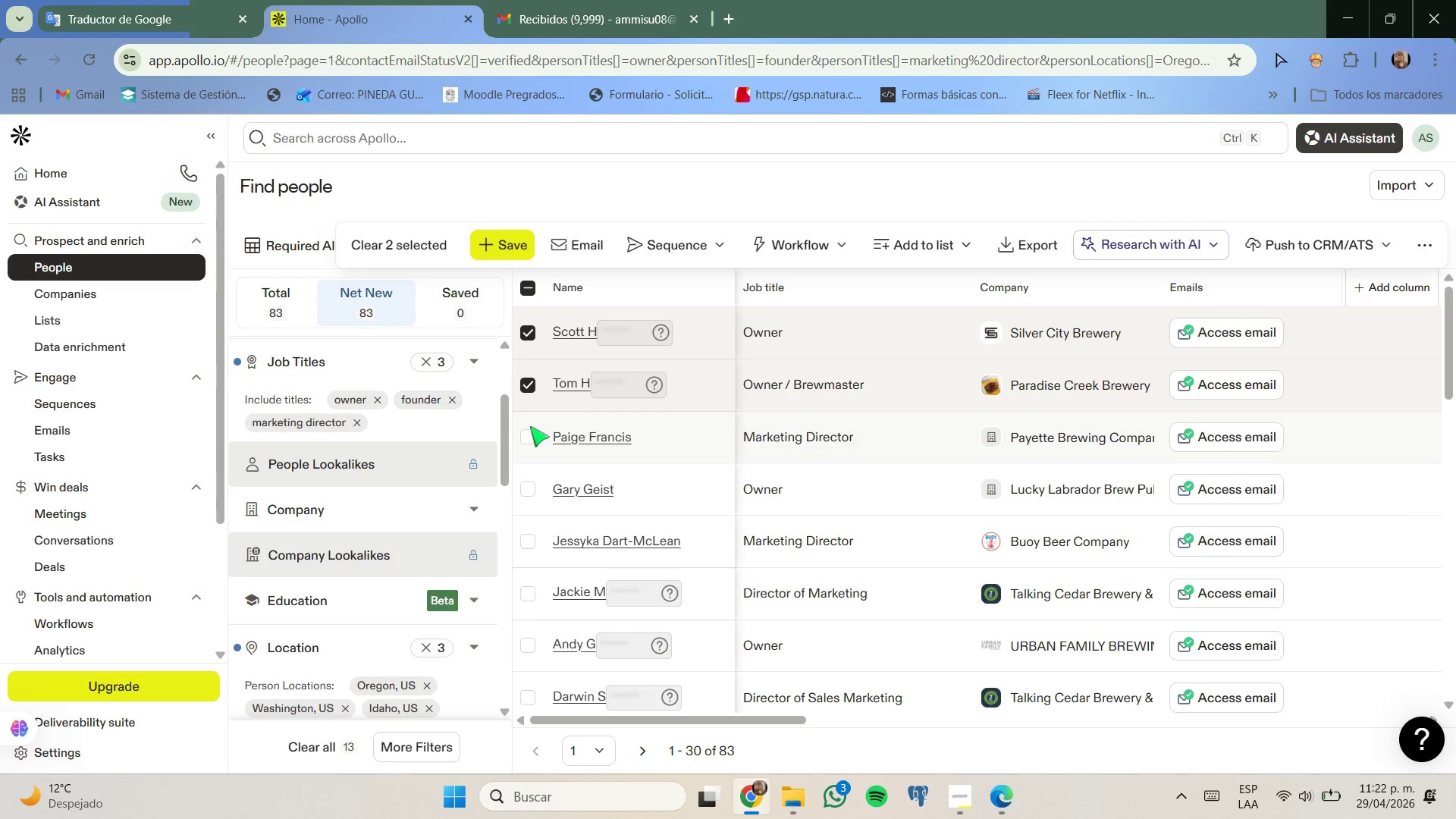 
left_click([527, 438])
 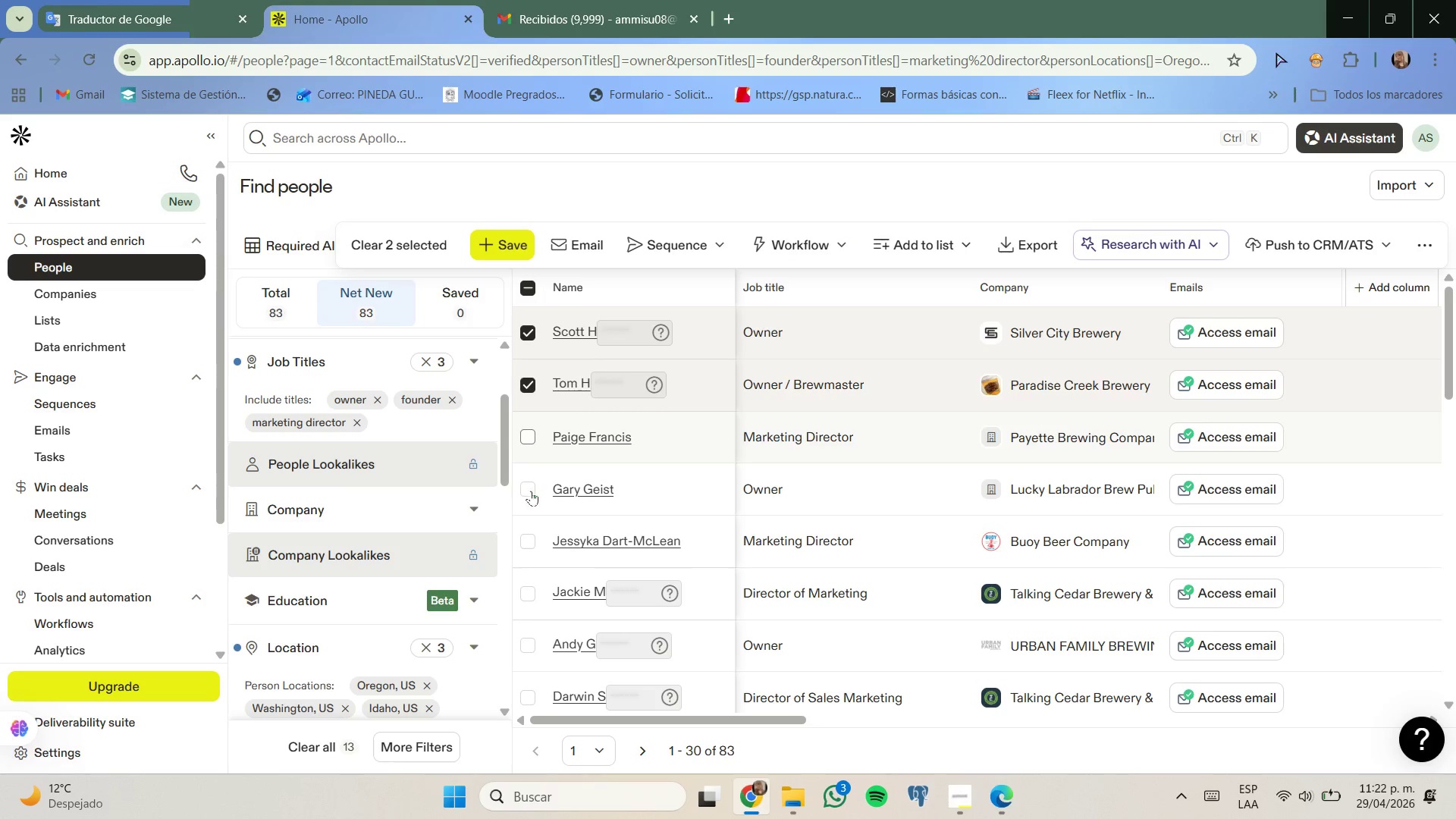 
left_click([530, 491])
 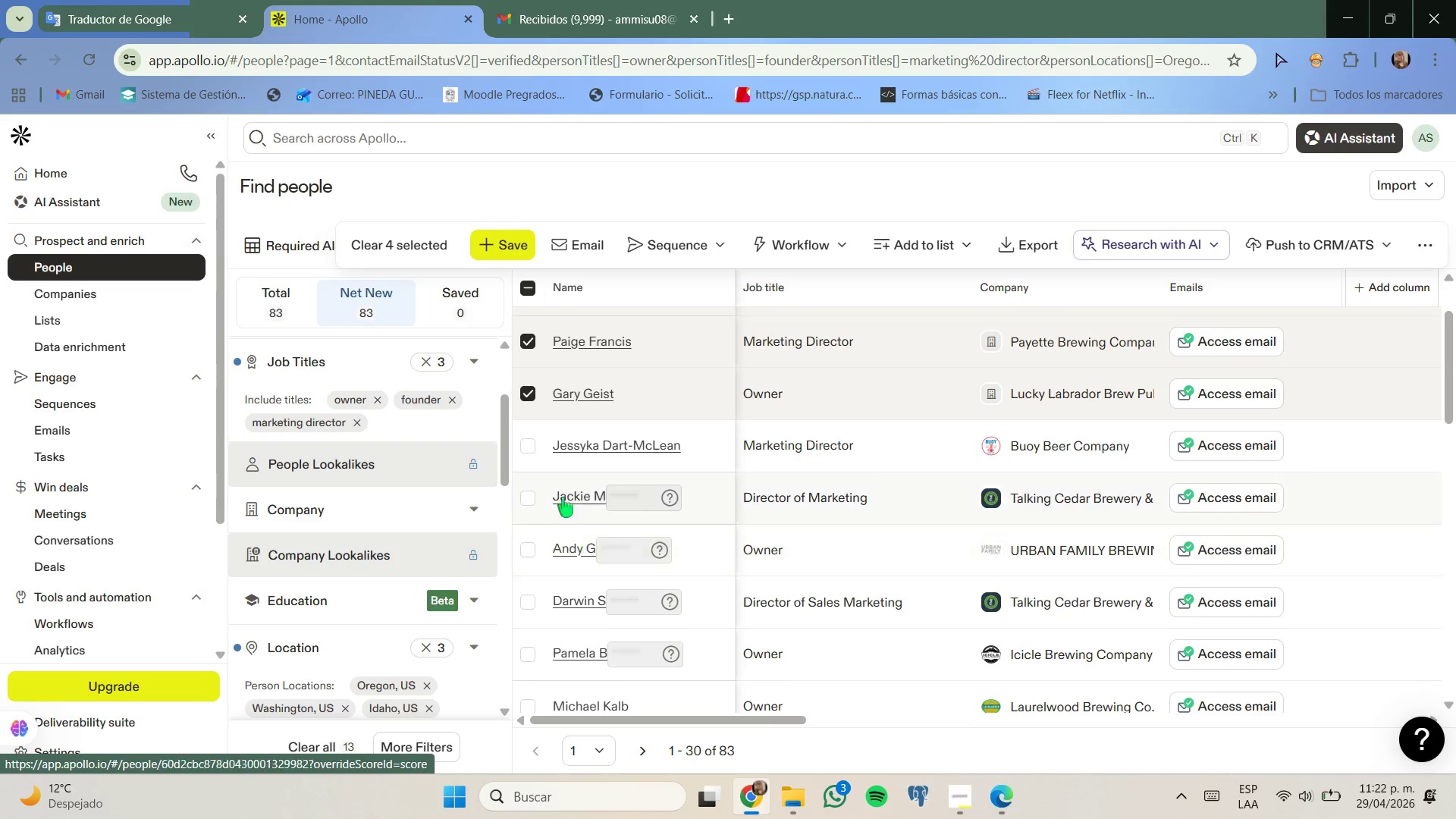 
left_click([526, 447])
 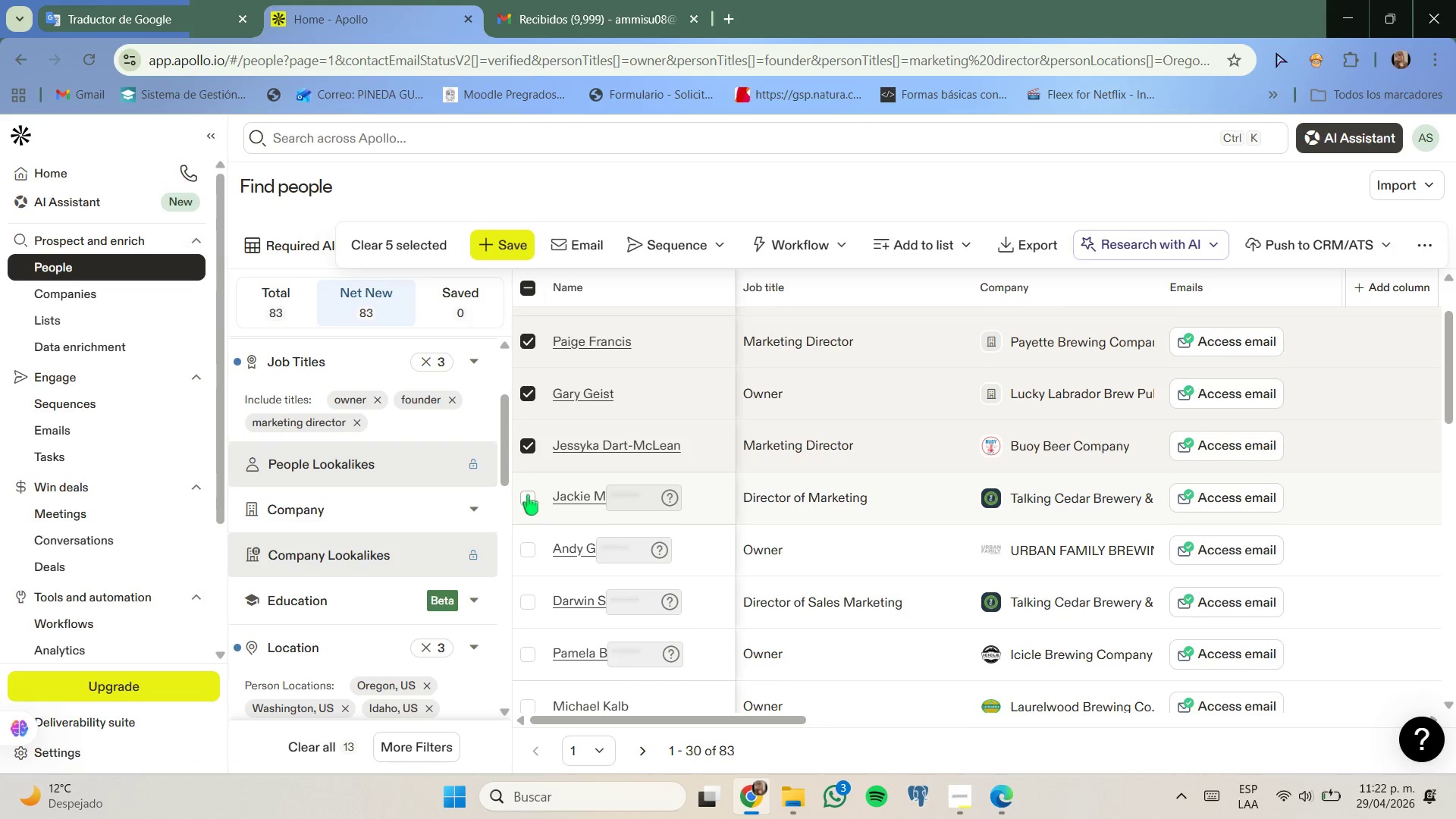 
left_click([527, 497])
 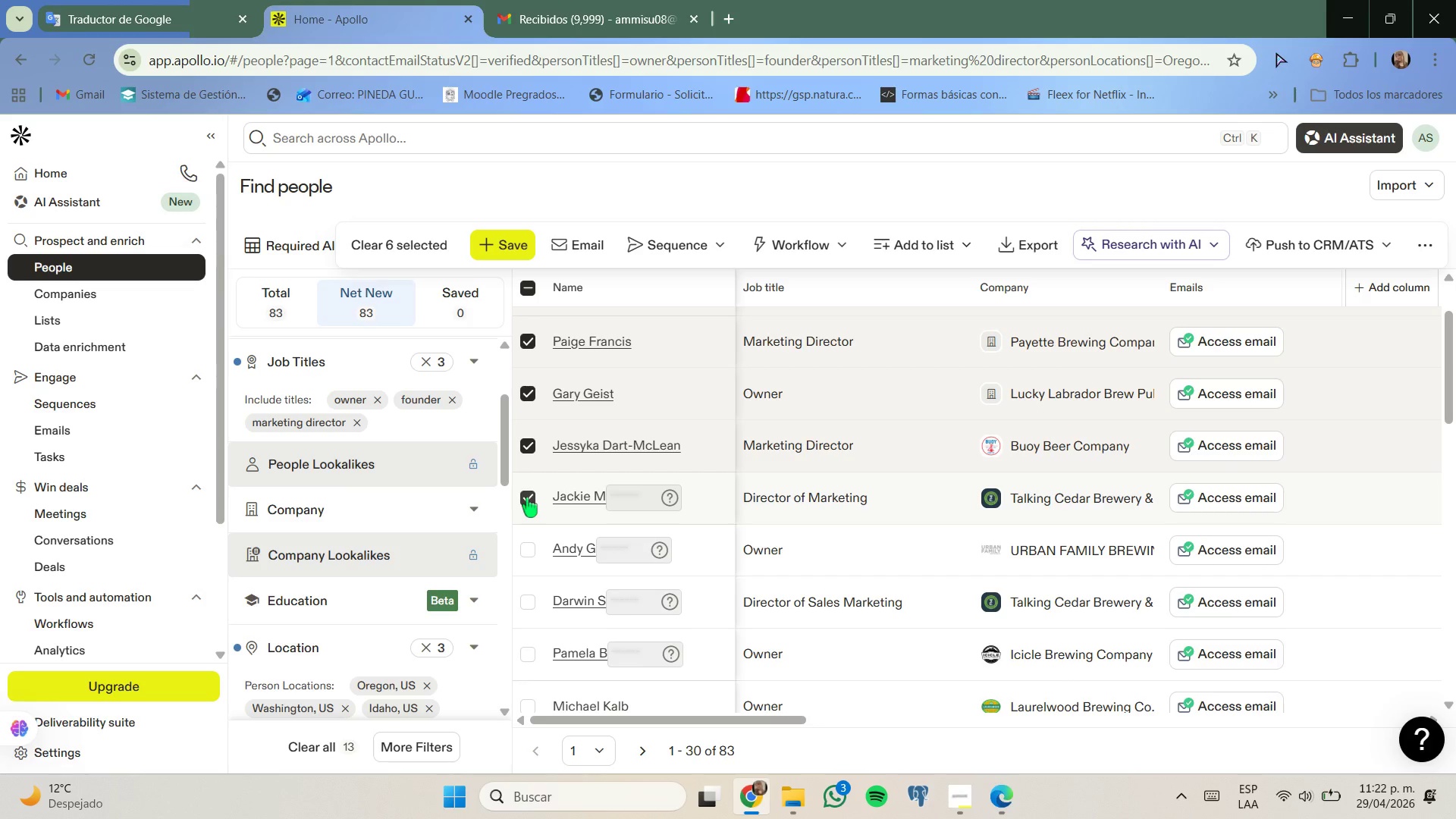 
left_click([527, 497])
 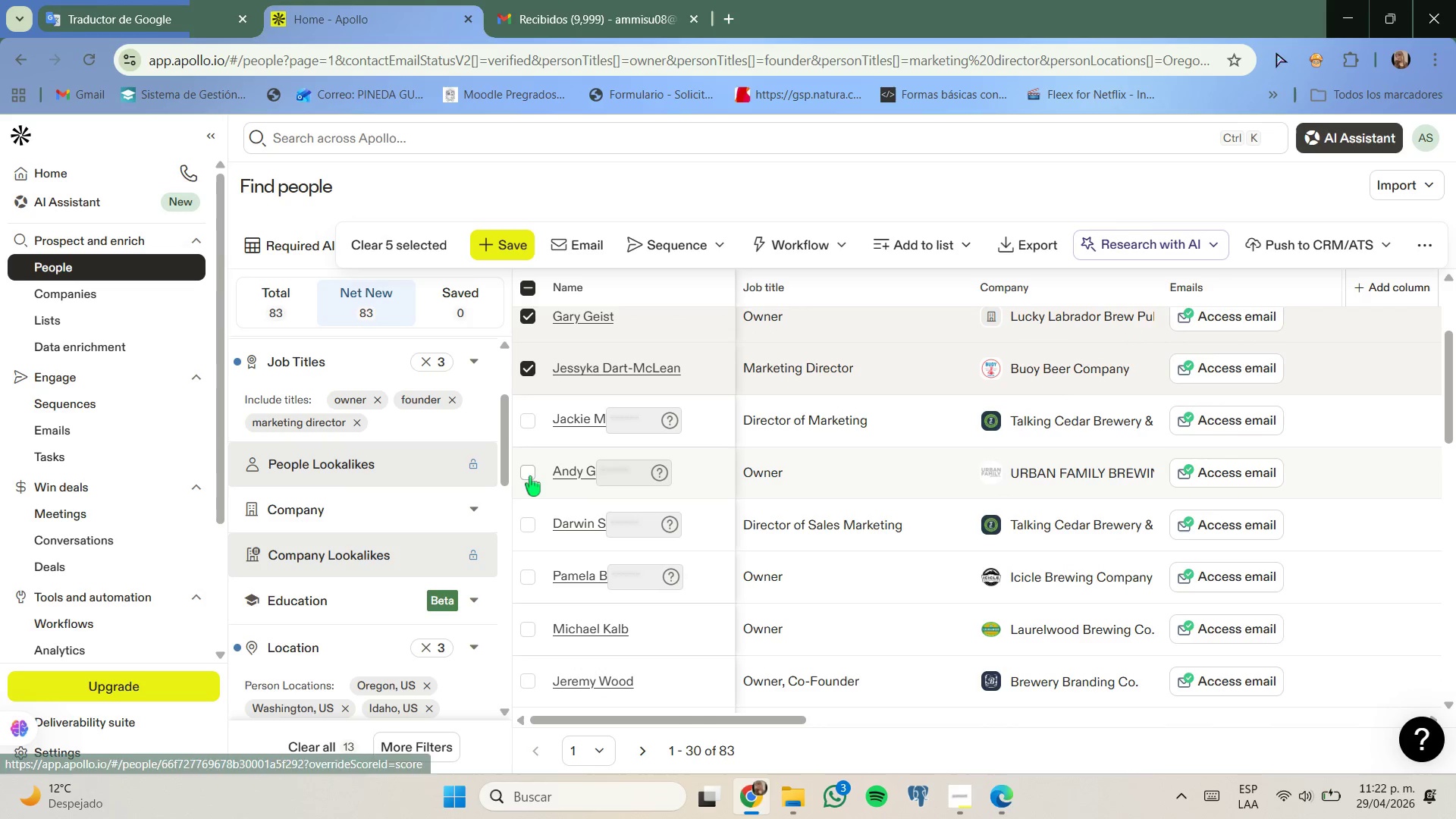 
left_click([519, 472])
 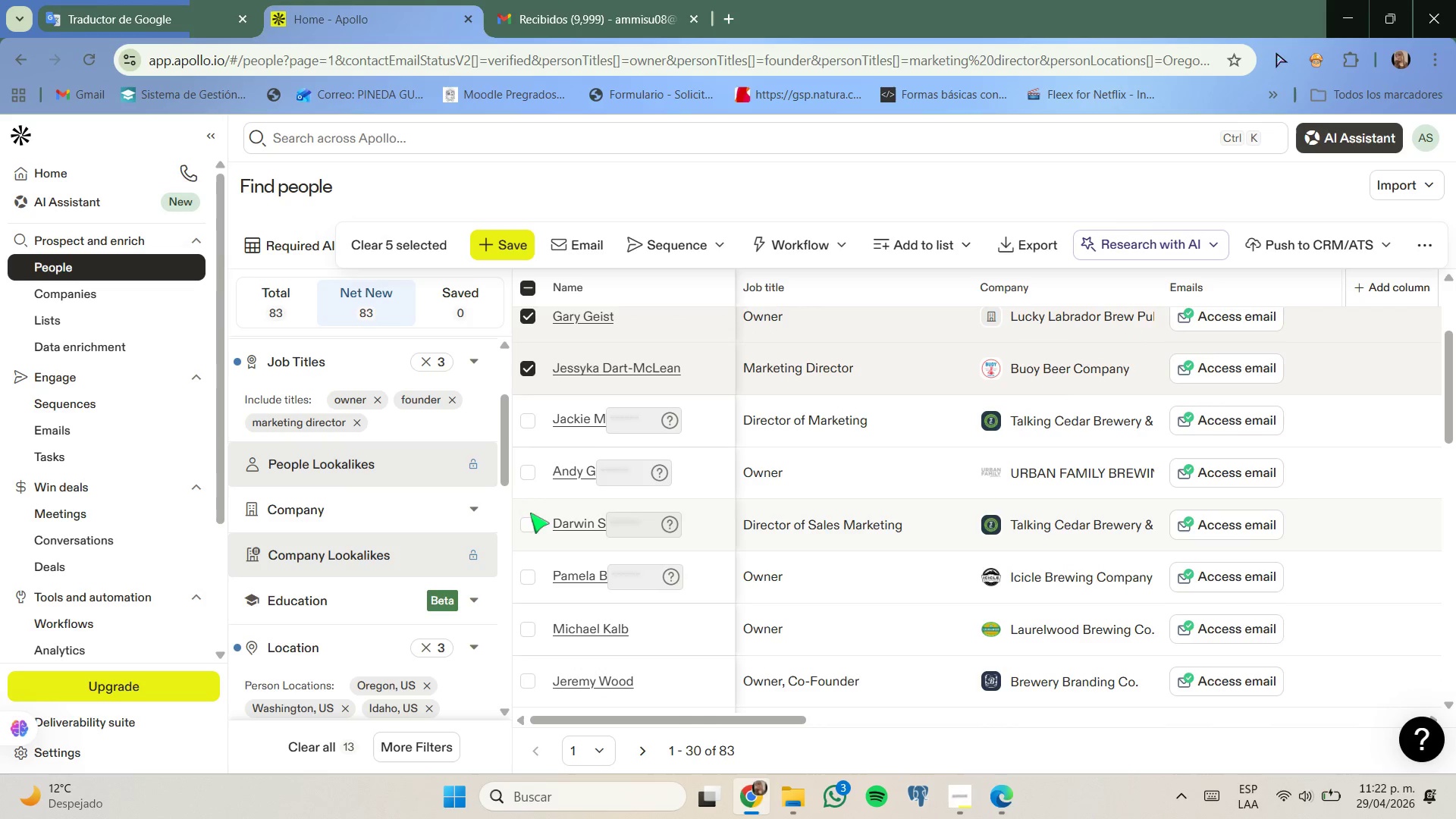 
left_click([530, 469])
 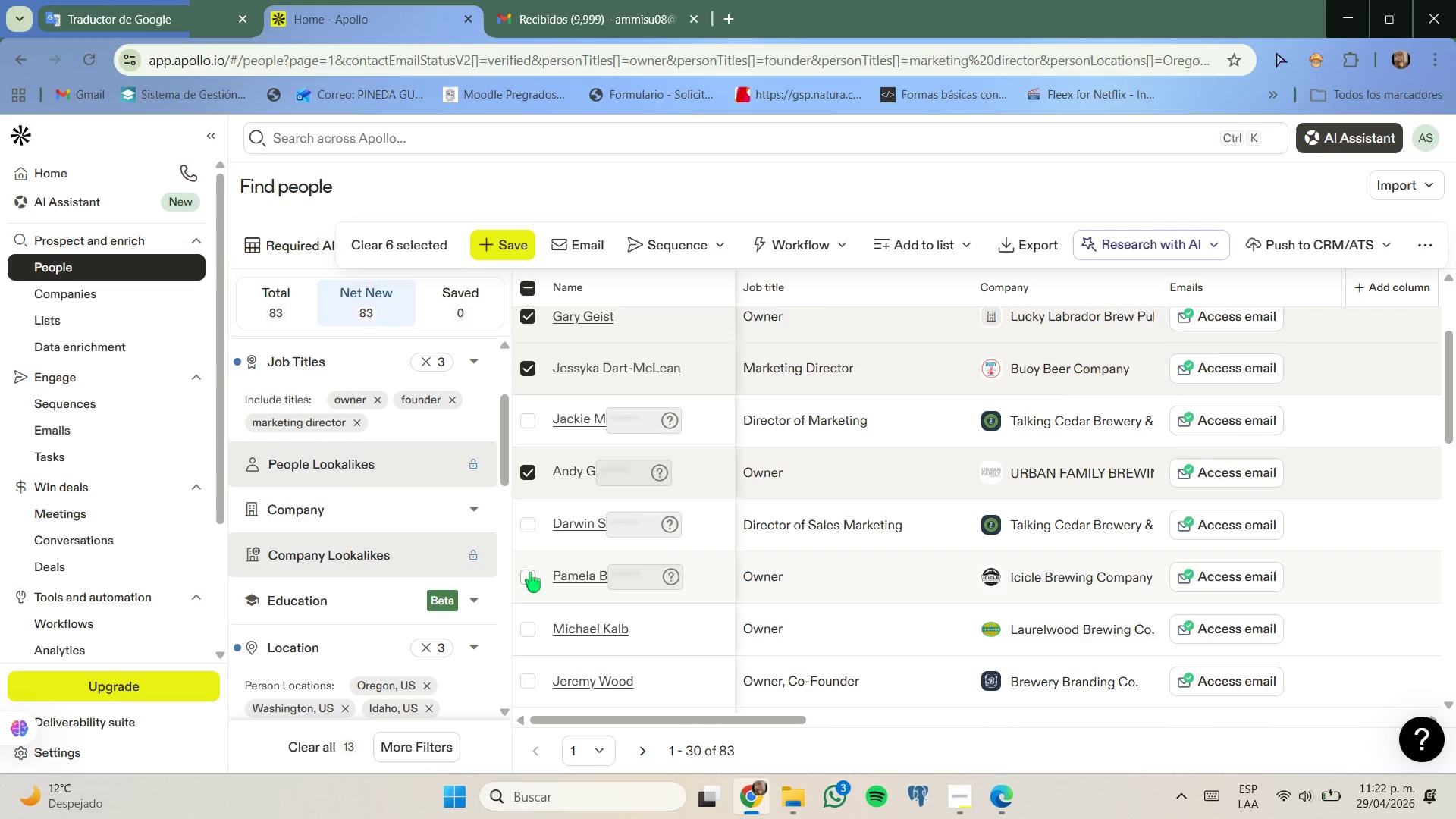 
left_click([529, 576])
 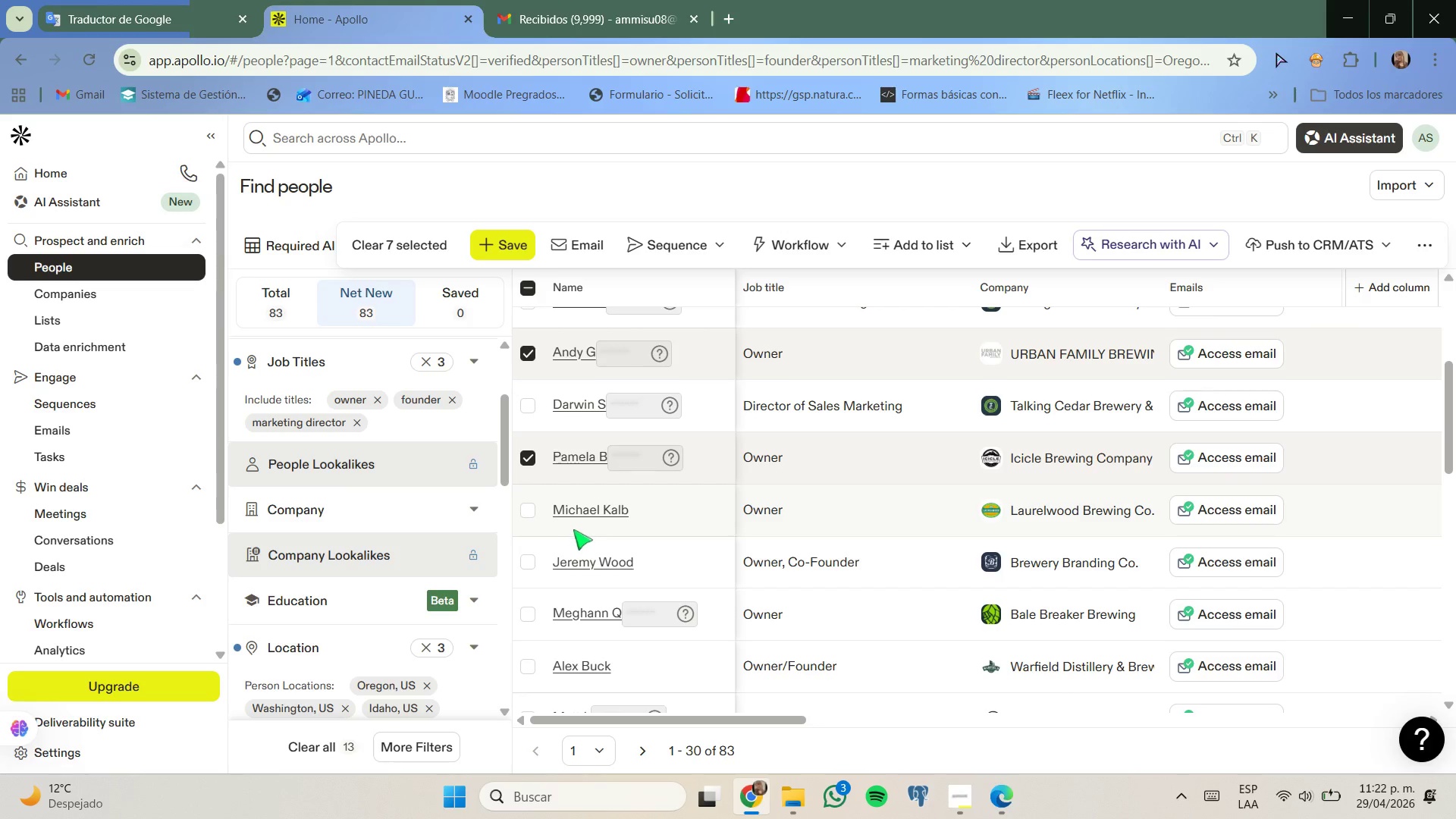 
left_click([522, 514])
 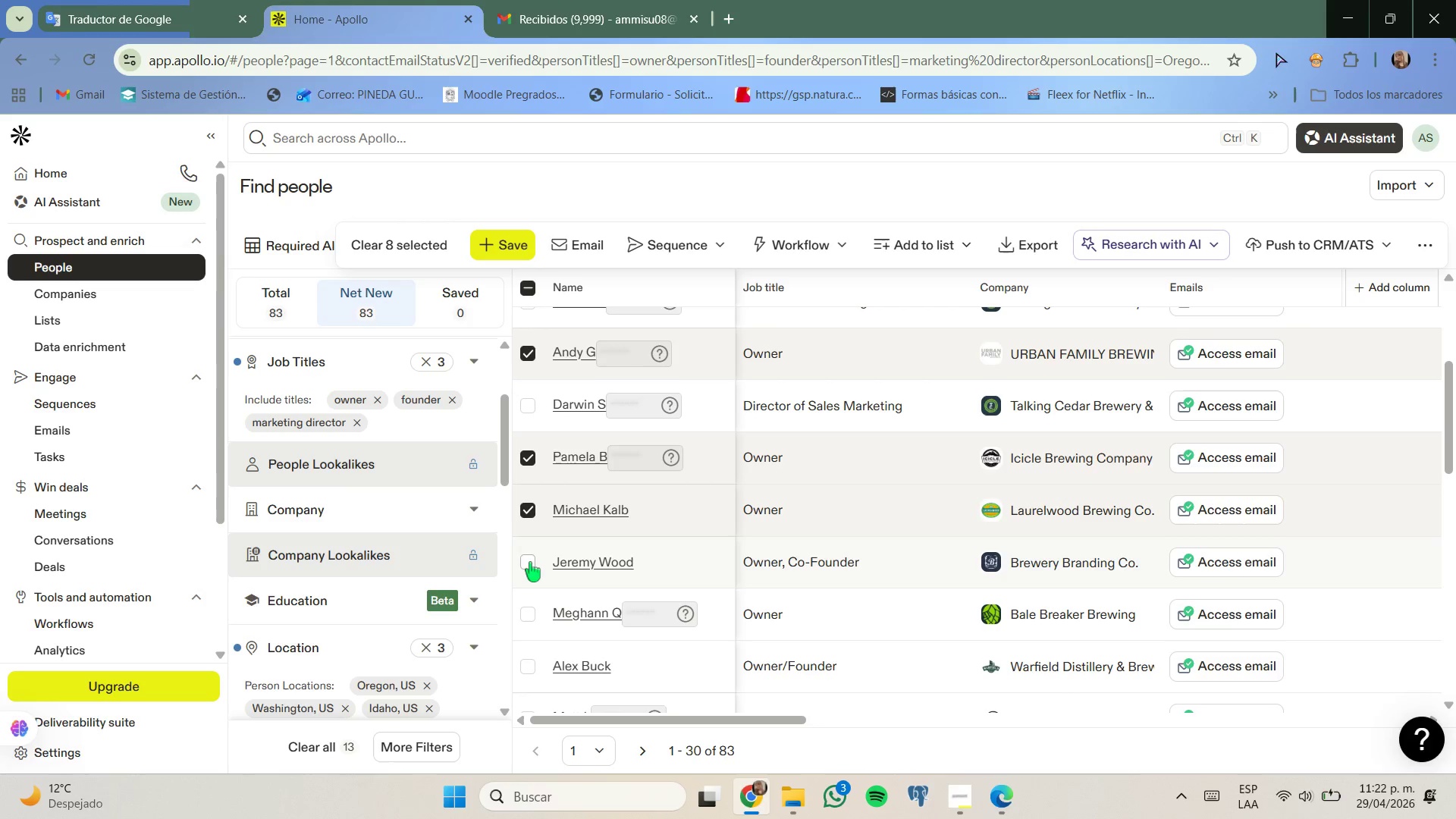 
left_click([530, 566])
 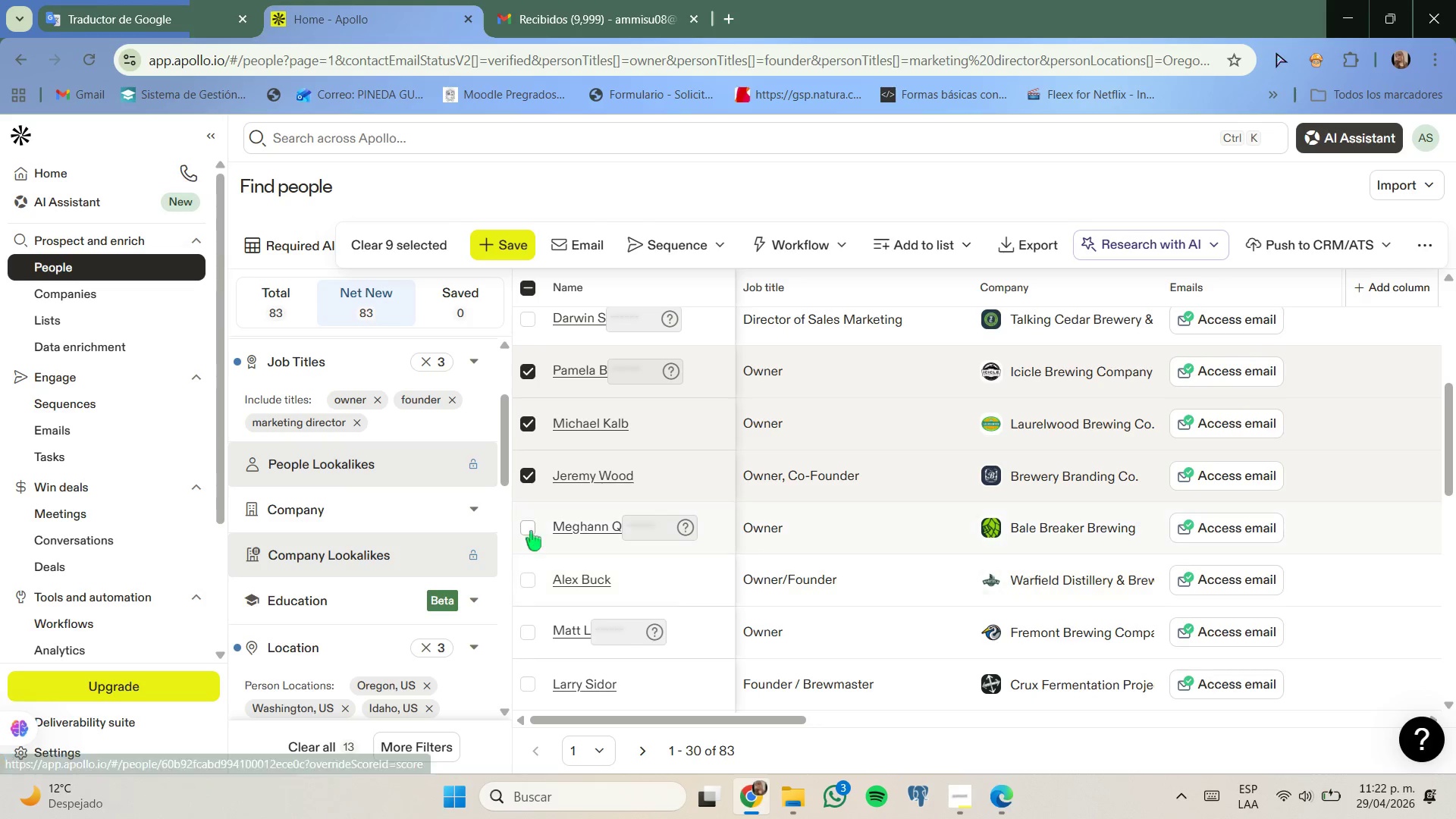 
left_click([529, 530])
 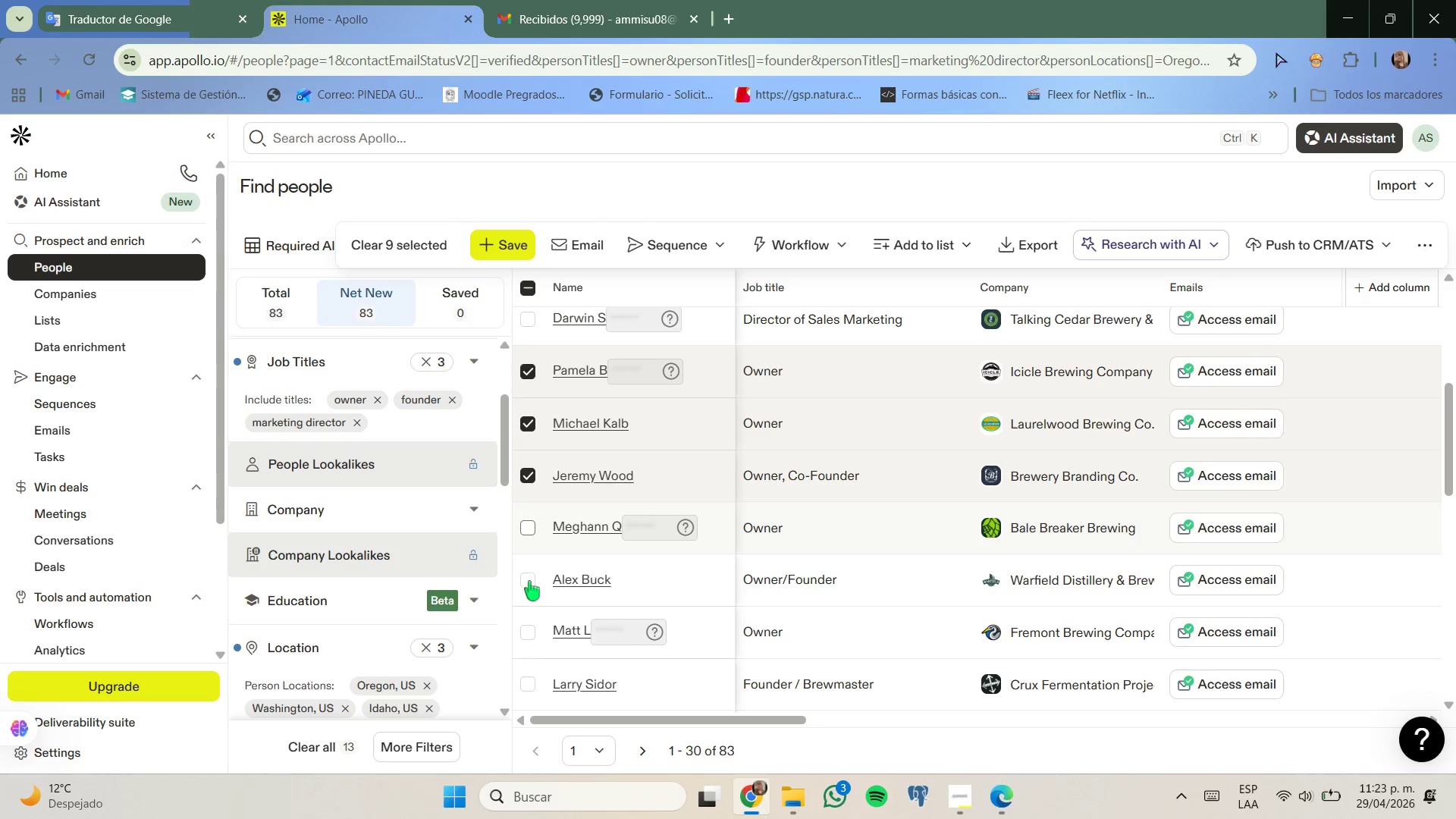 
left_click([529, 586])
 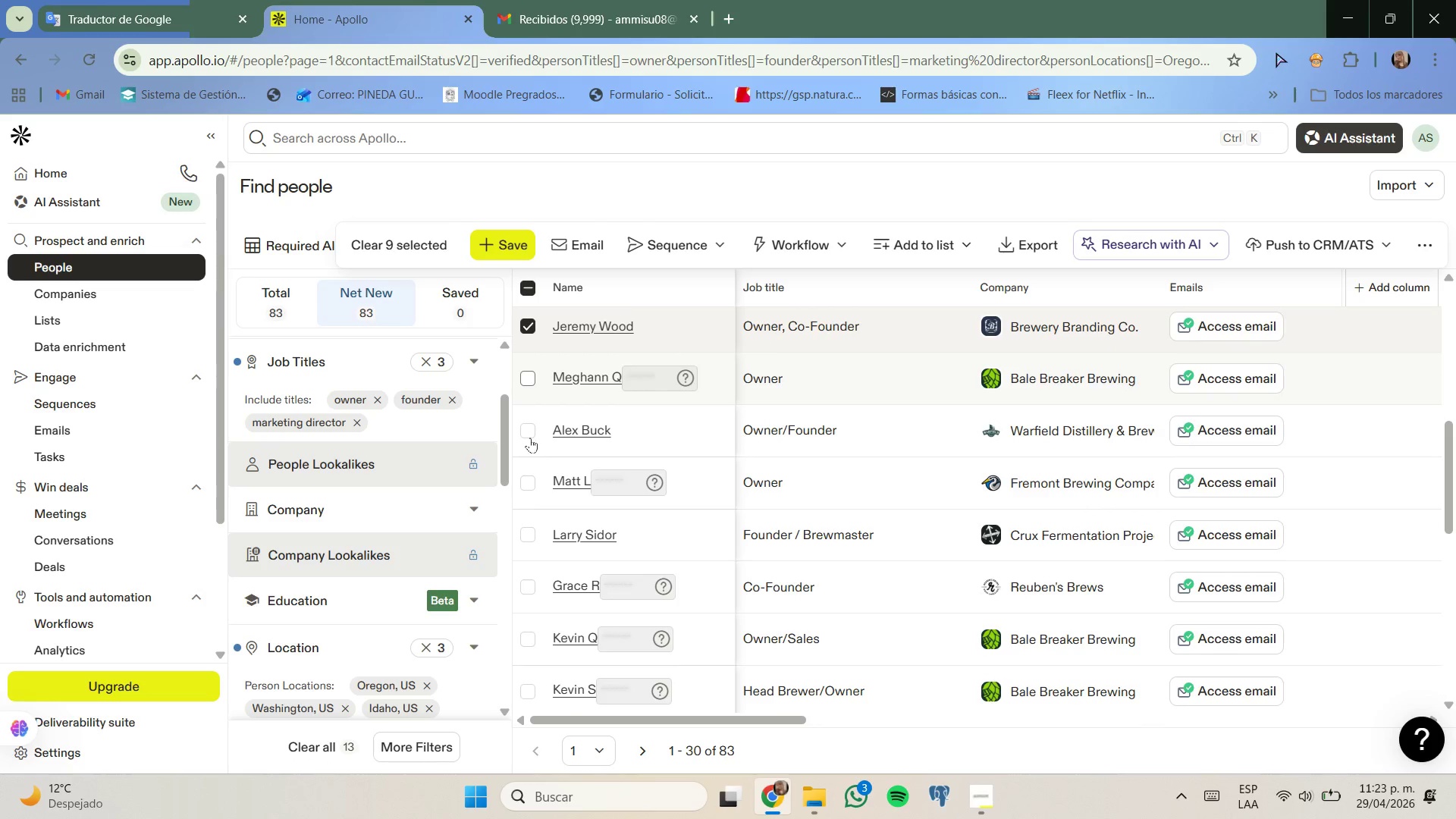 
left_click([527, 429])
 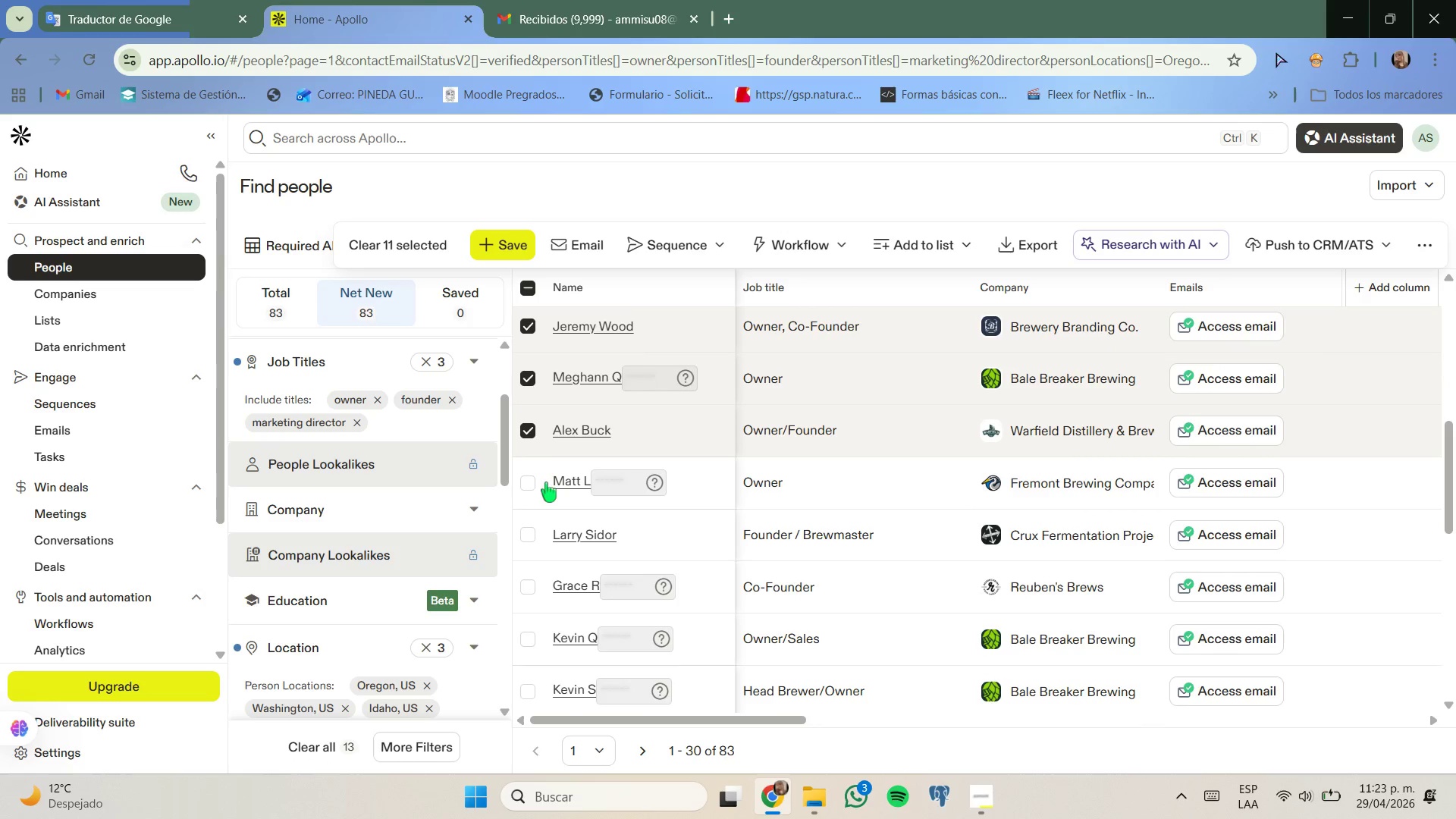 
left_click([529, 481])
 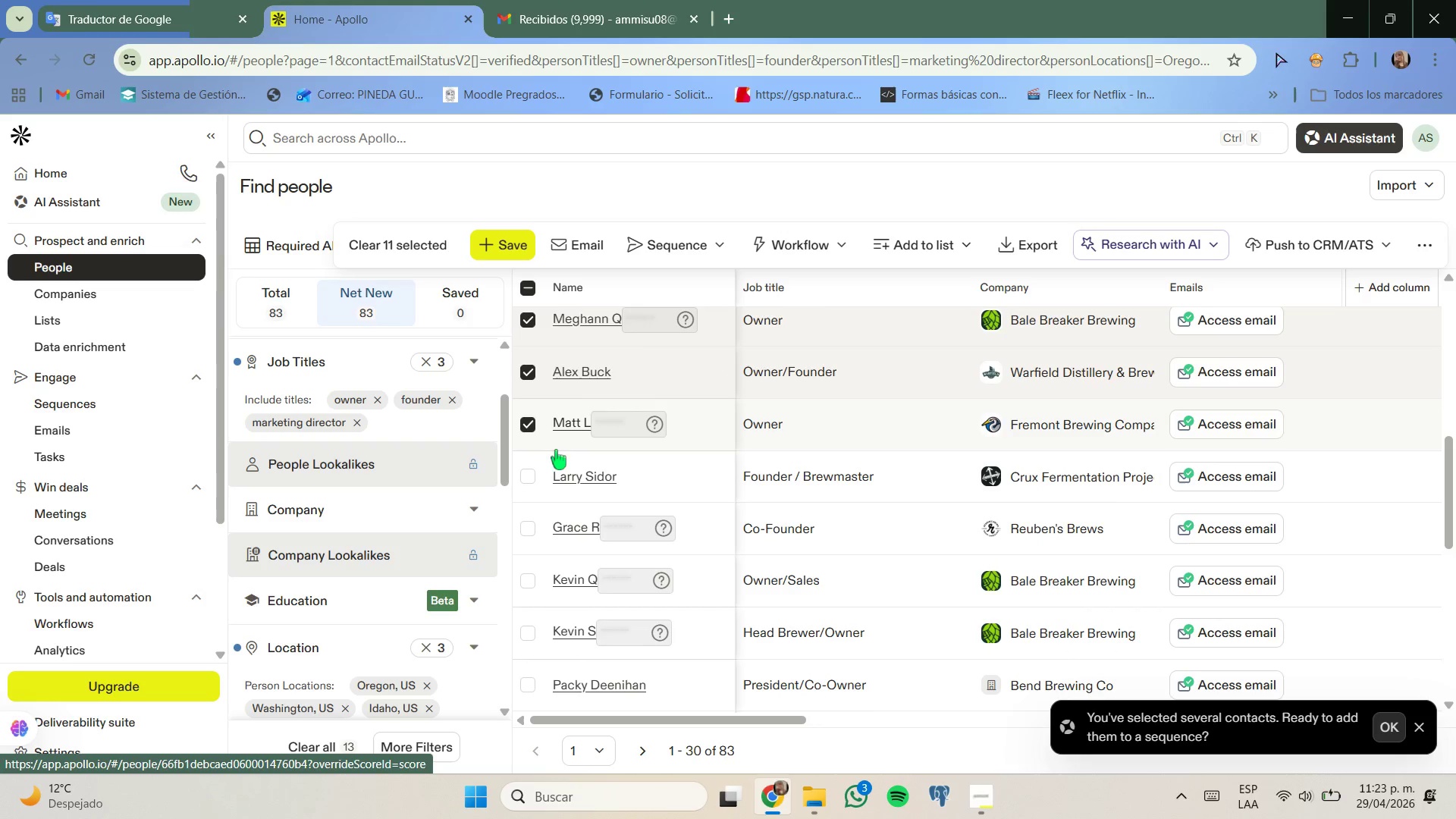 
left_click([530, 474])
 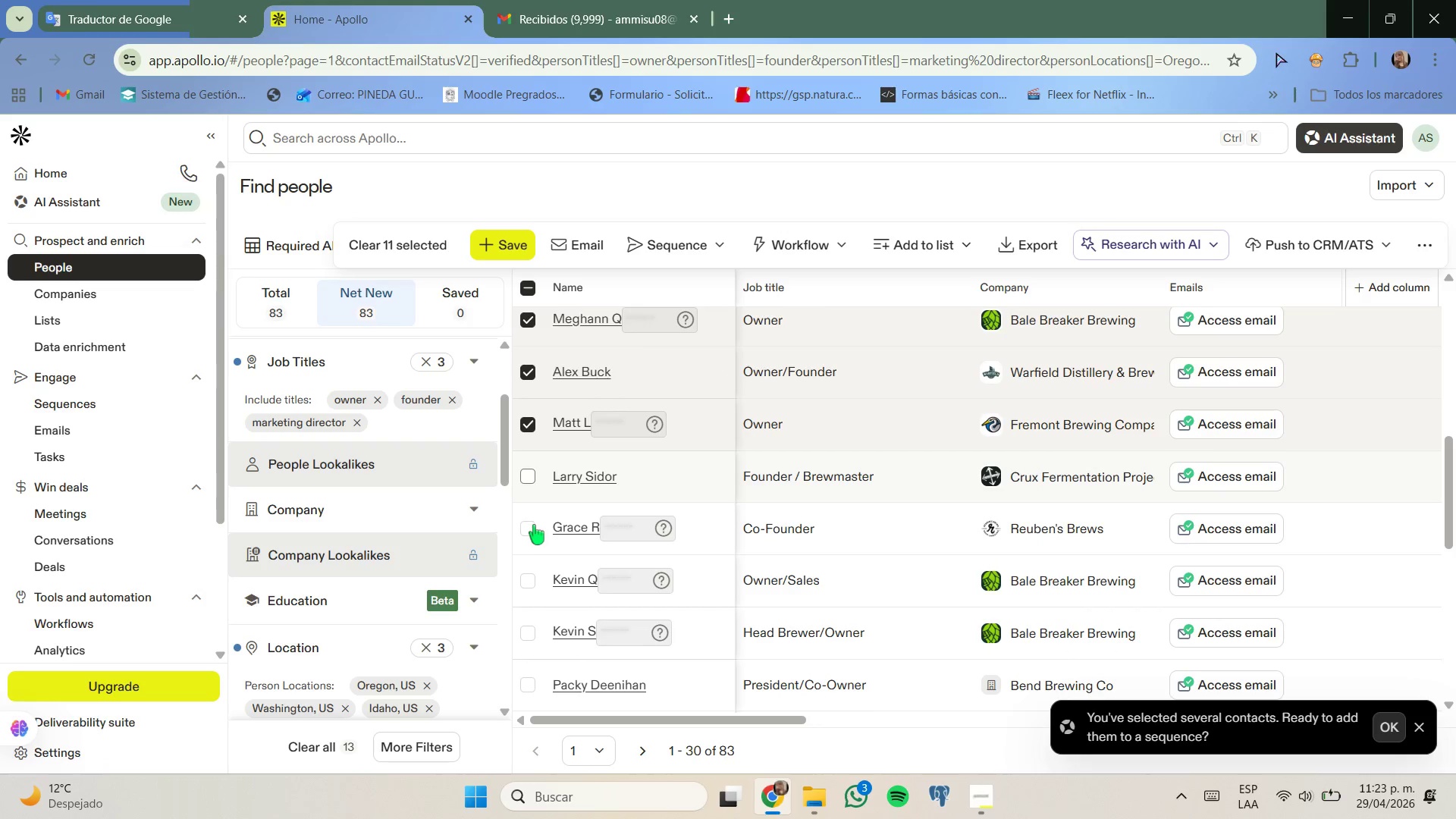 
left_click([530, 529])
 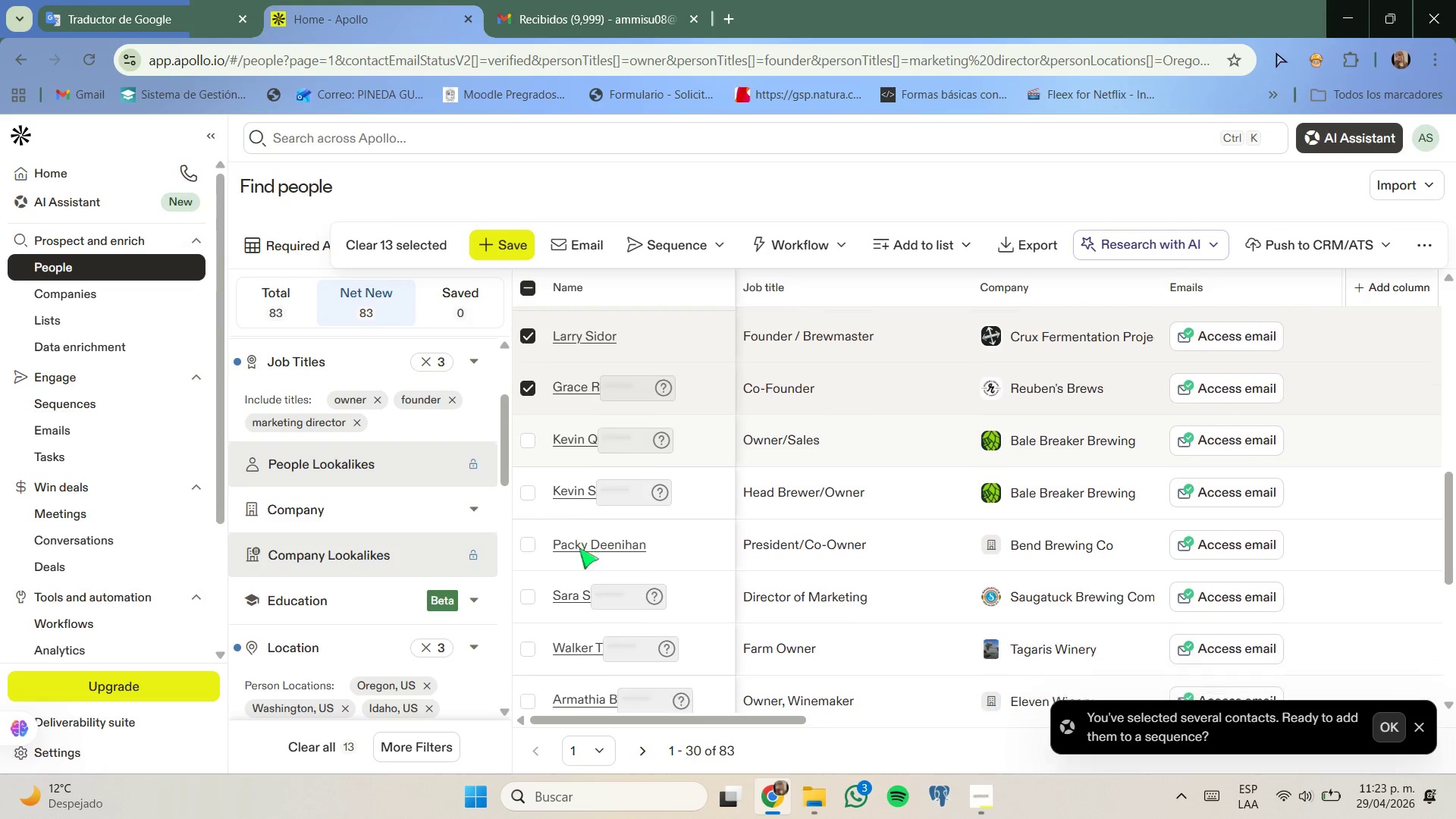 
left_click([524, 543])
 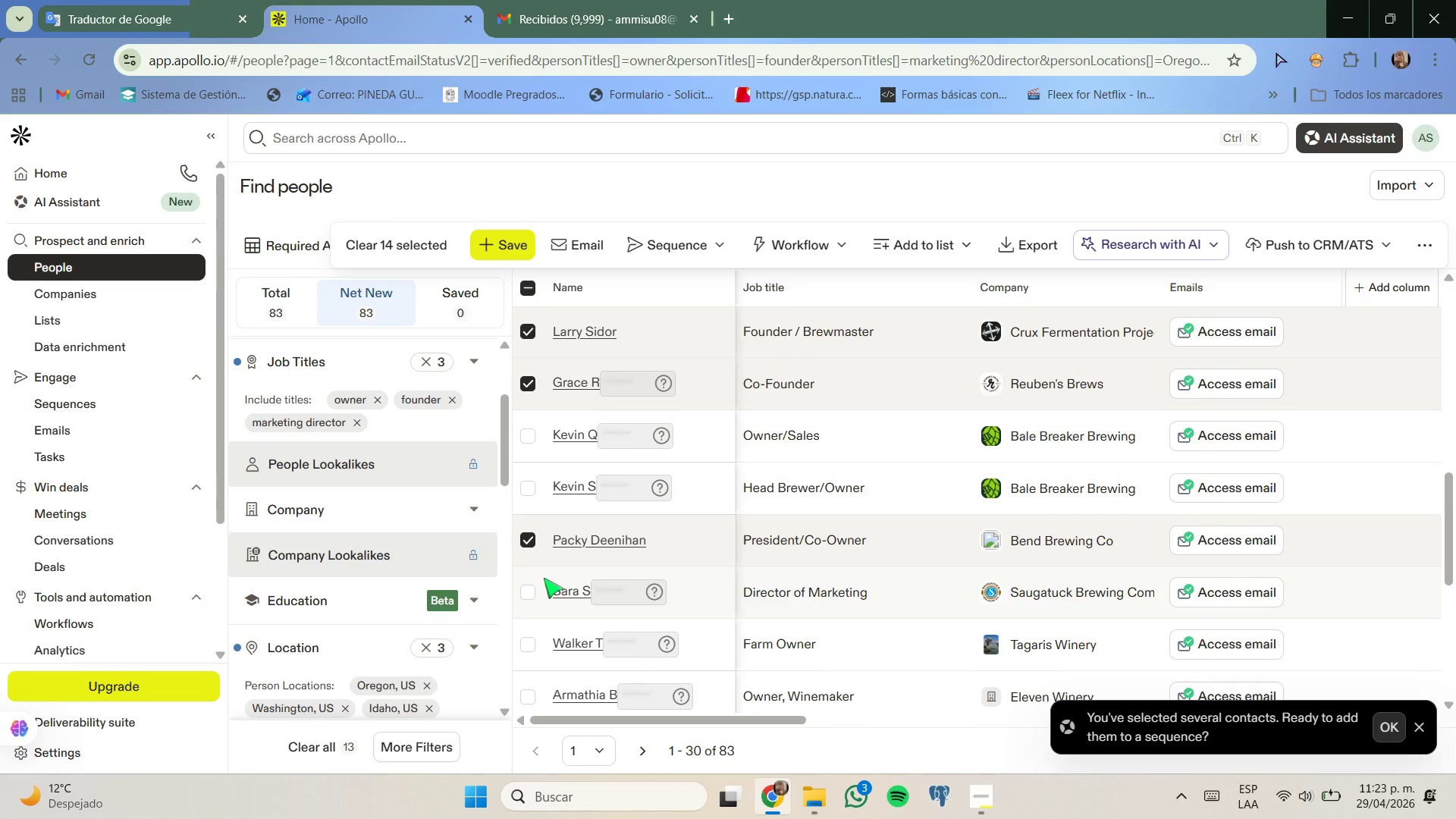 
left_click([531, 593])
 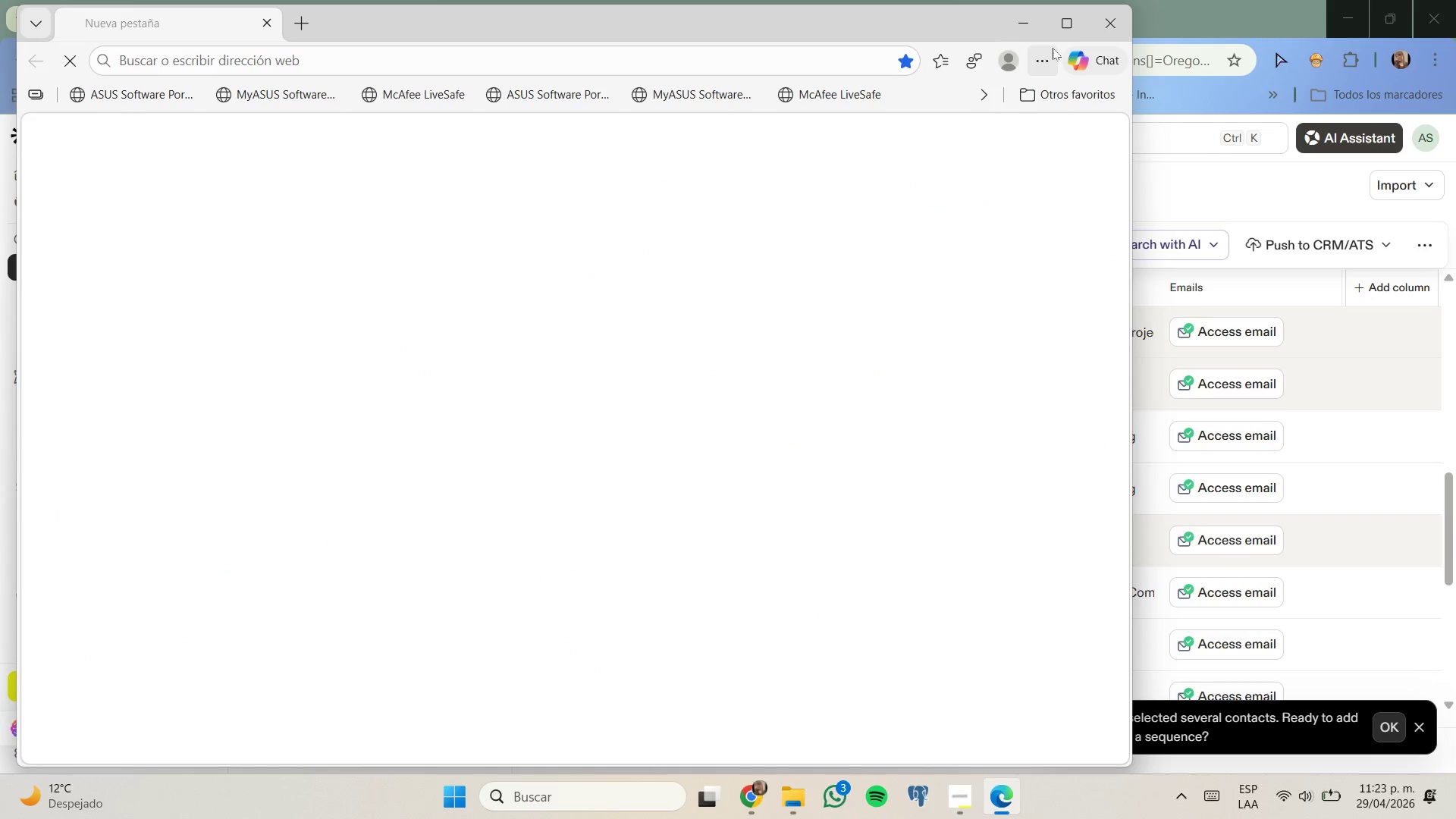 
left_click([1035, 32])
 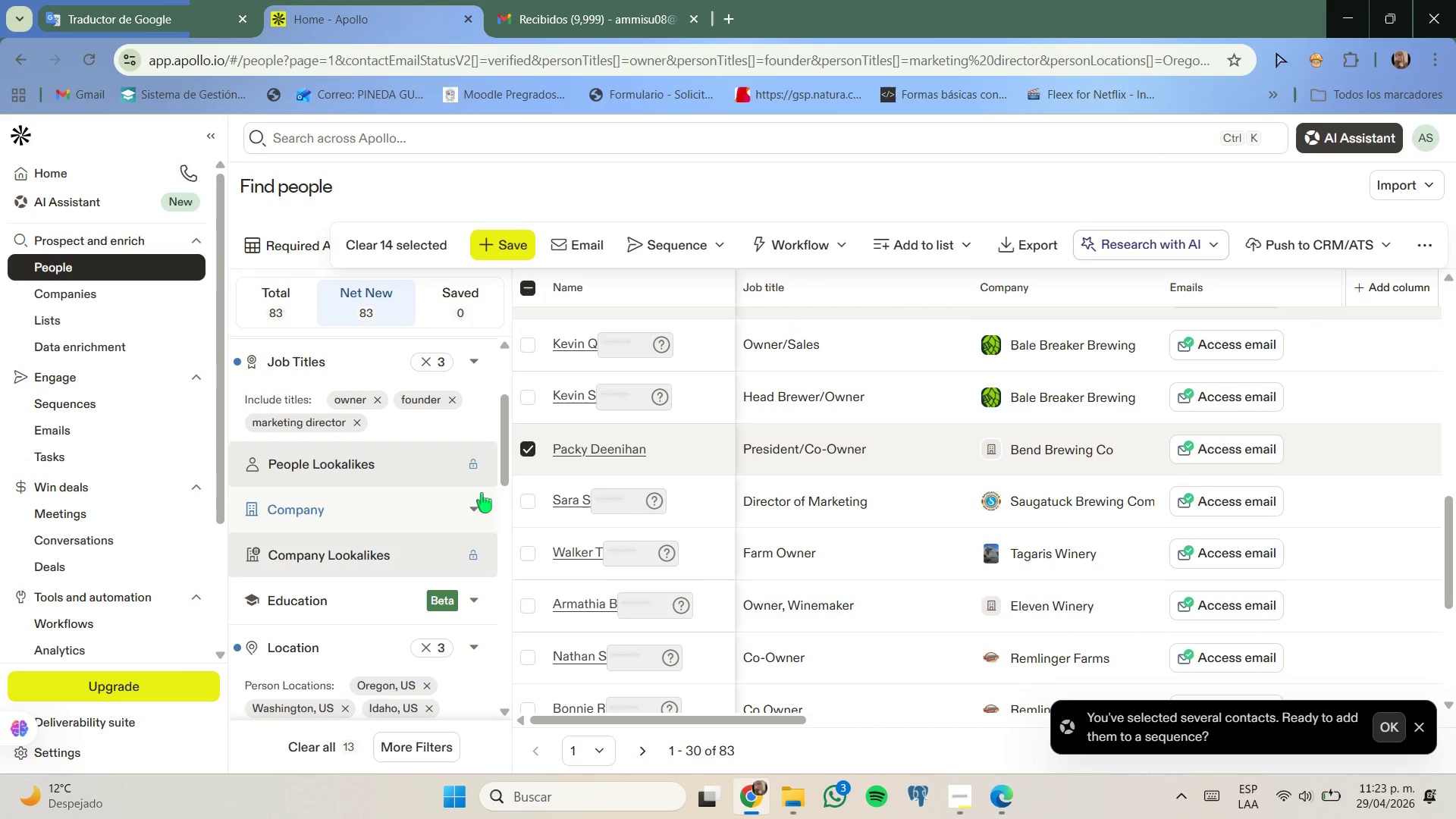 
left_click([528, 500])
 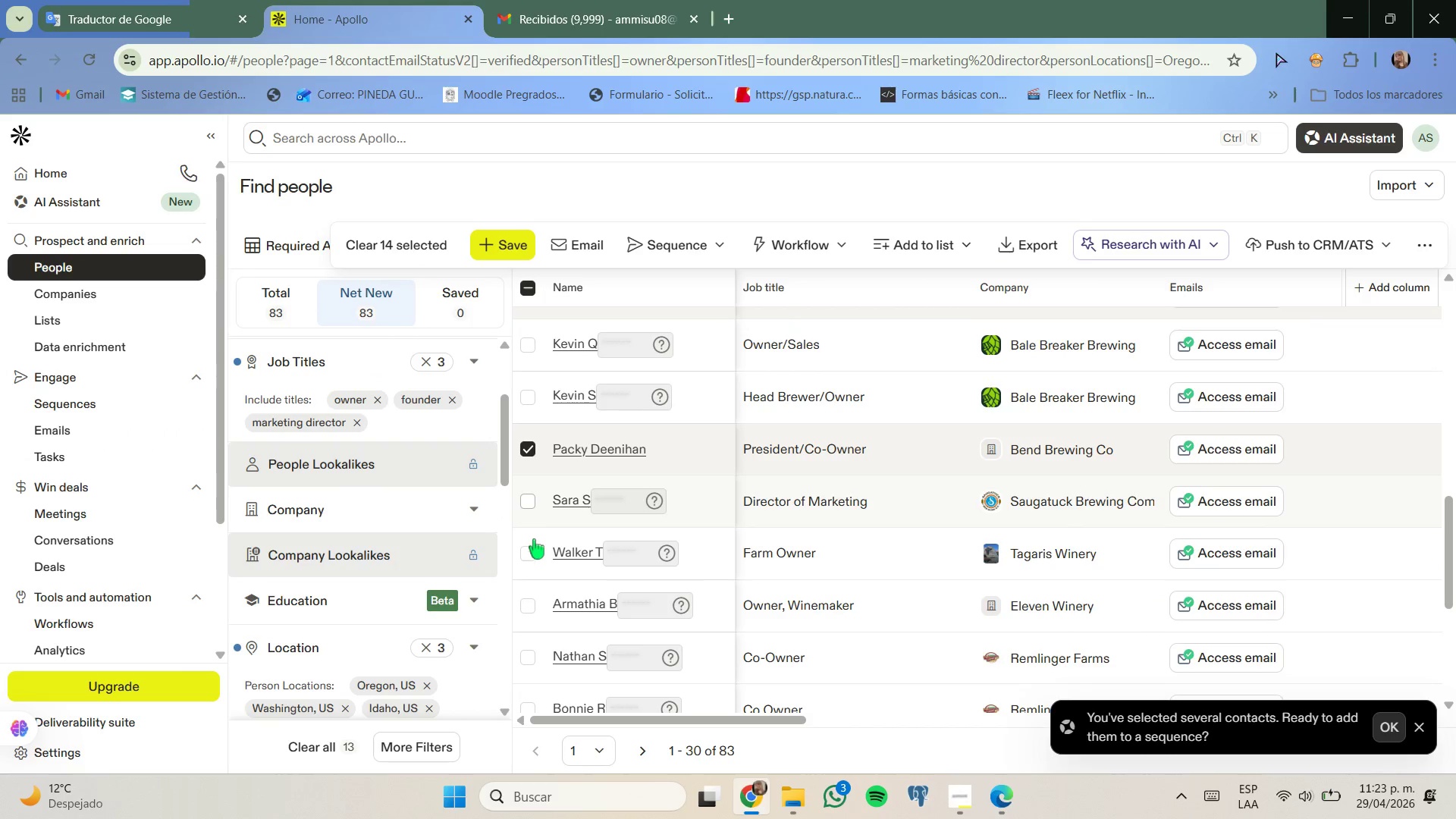 
left_click([530, 552])
 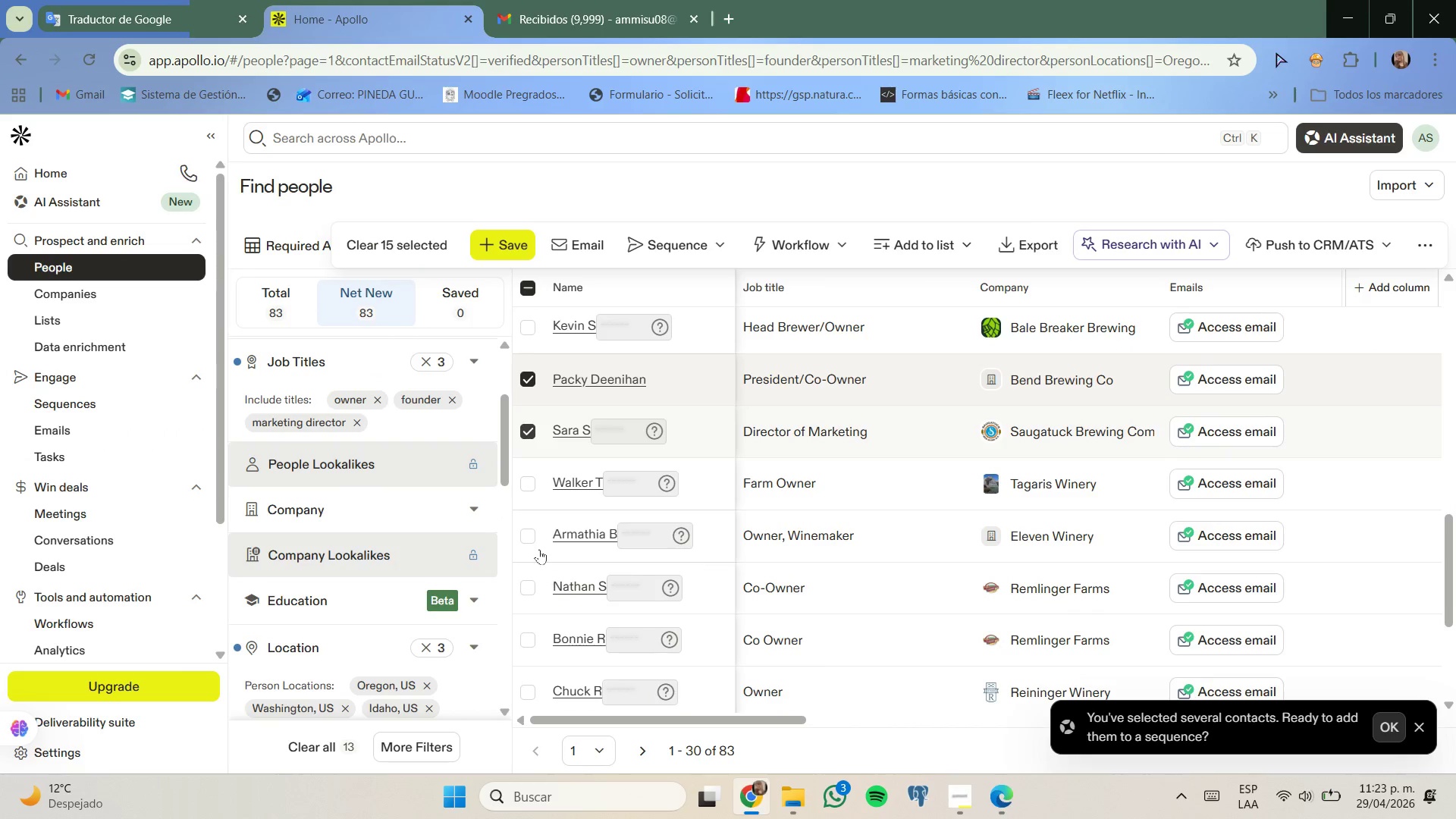 
left_click([529, 530])
 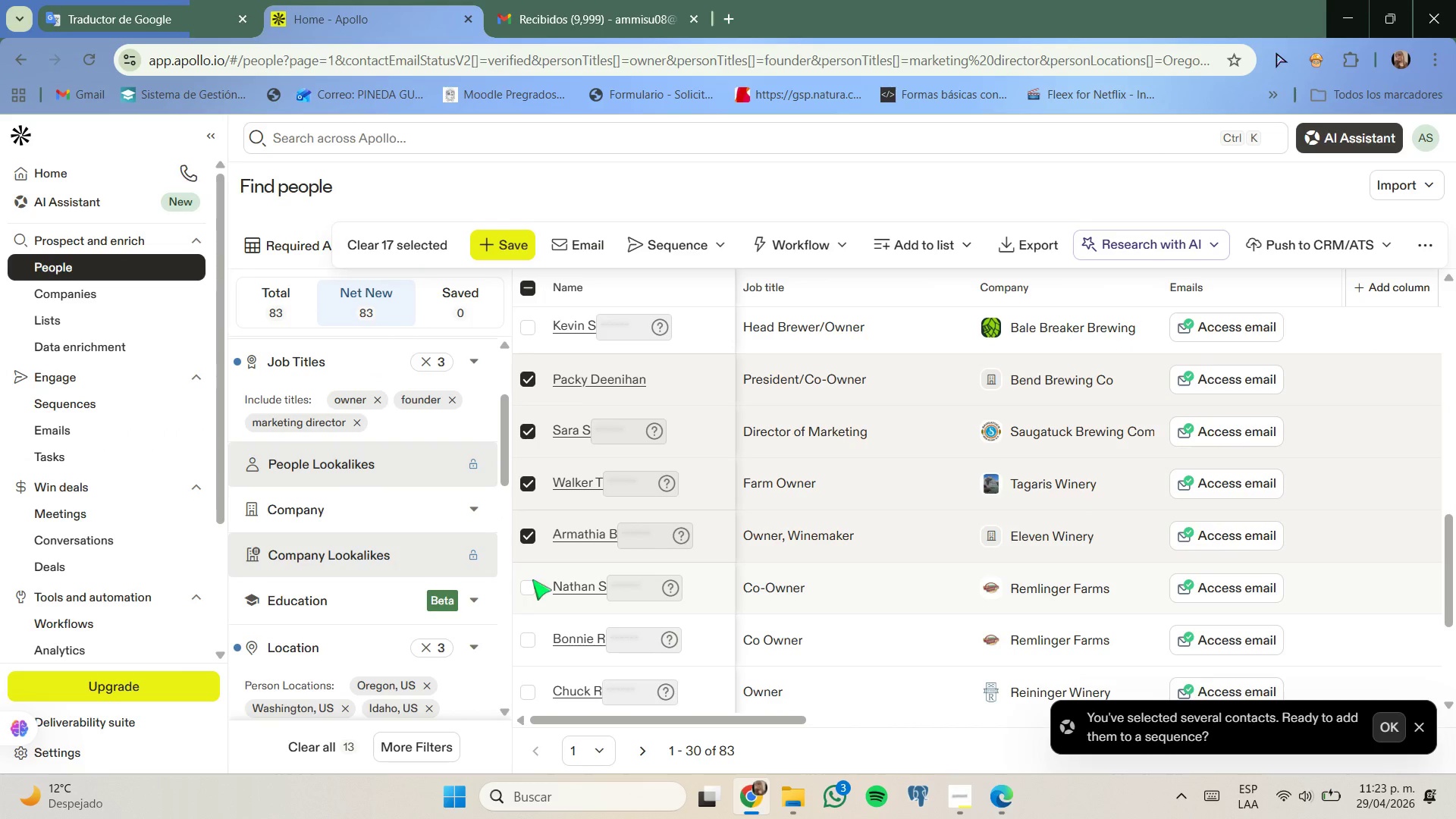 
left_click([527, 587])
 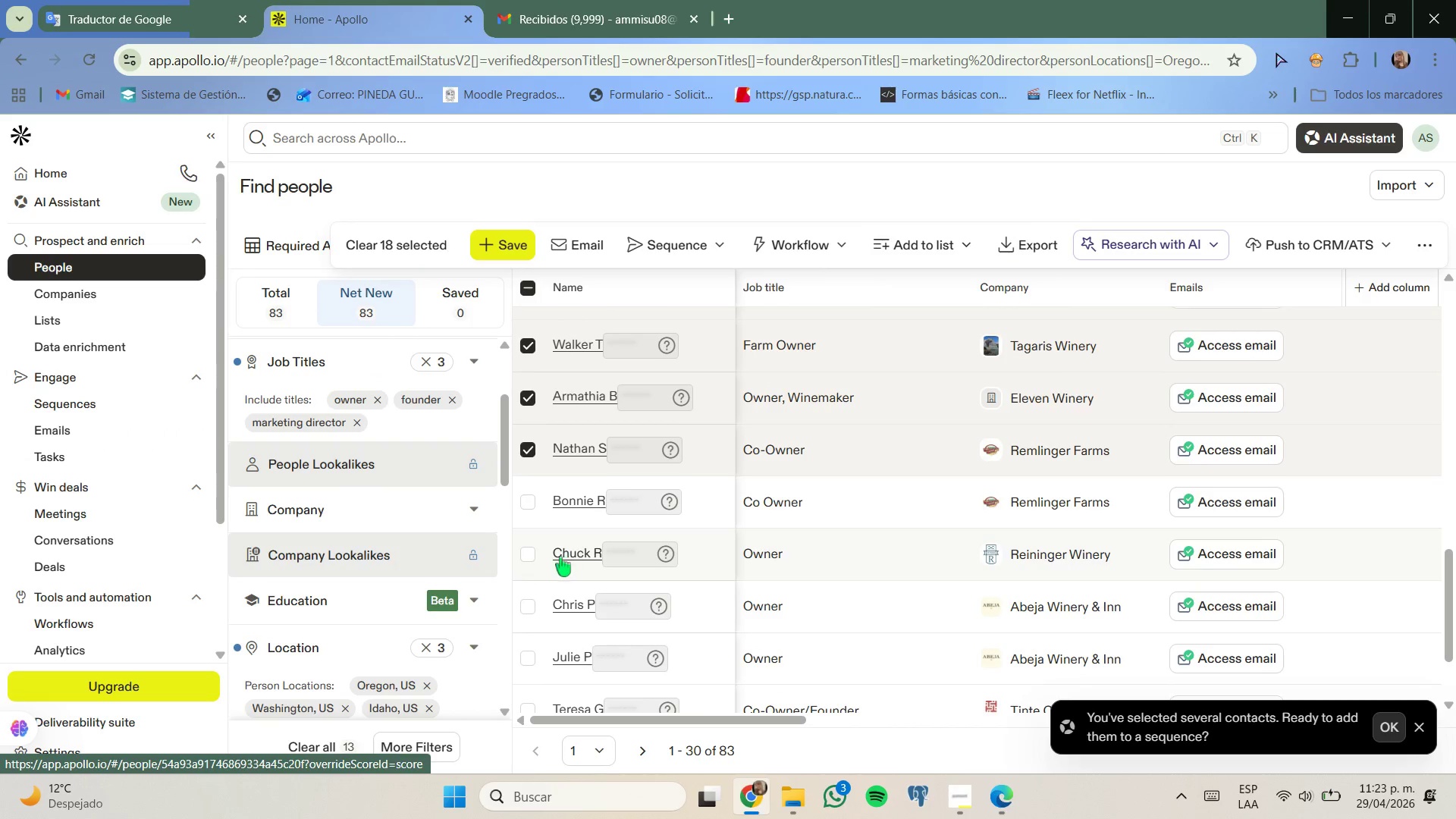 
left_click([527, 557])
 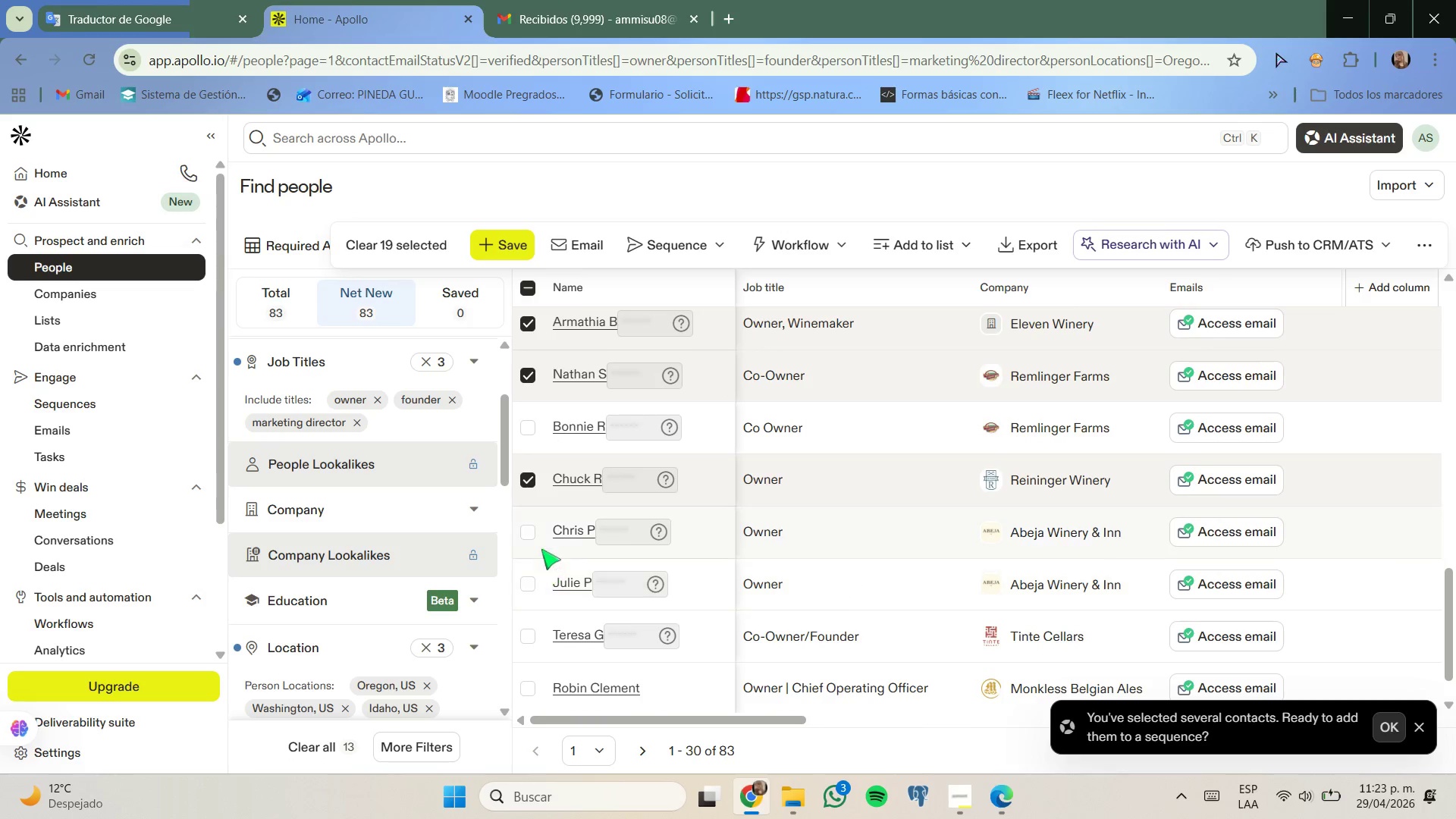 
left_click([532, 532])
 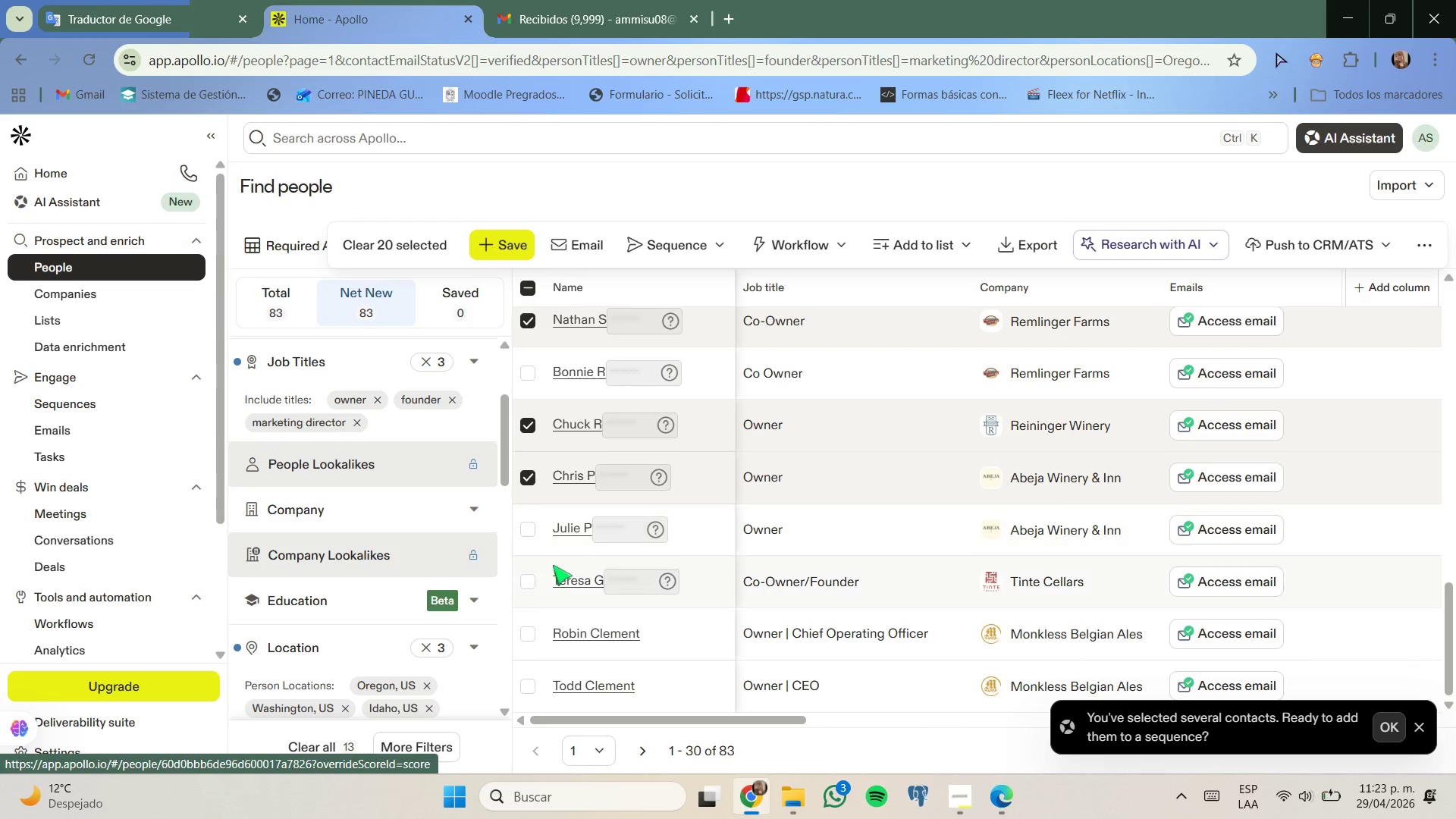 
left_click([531, 582])
 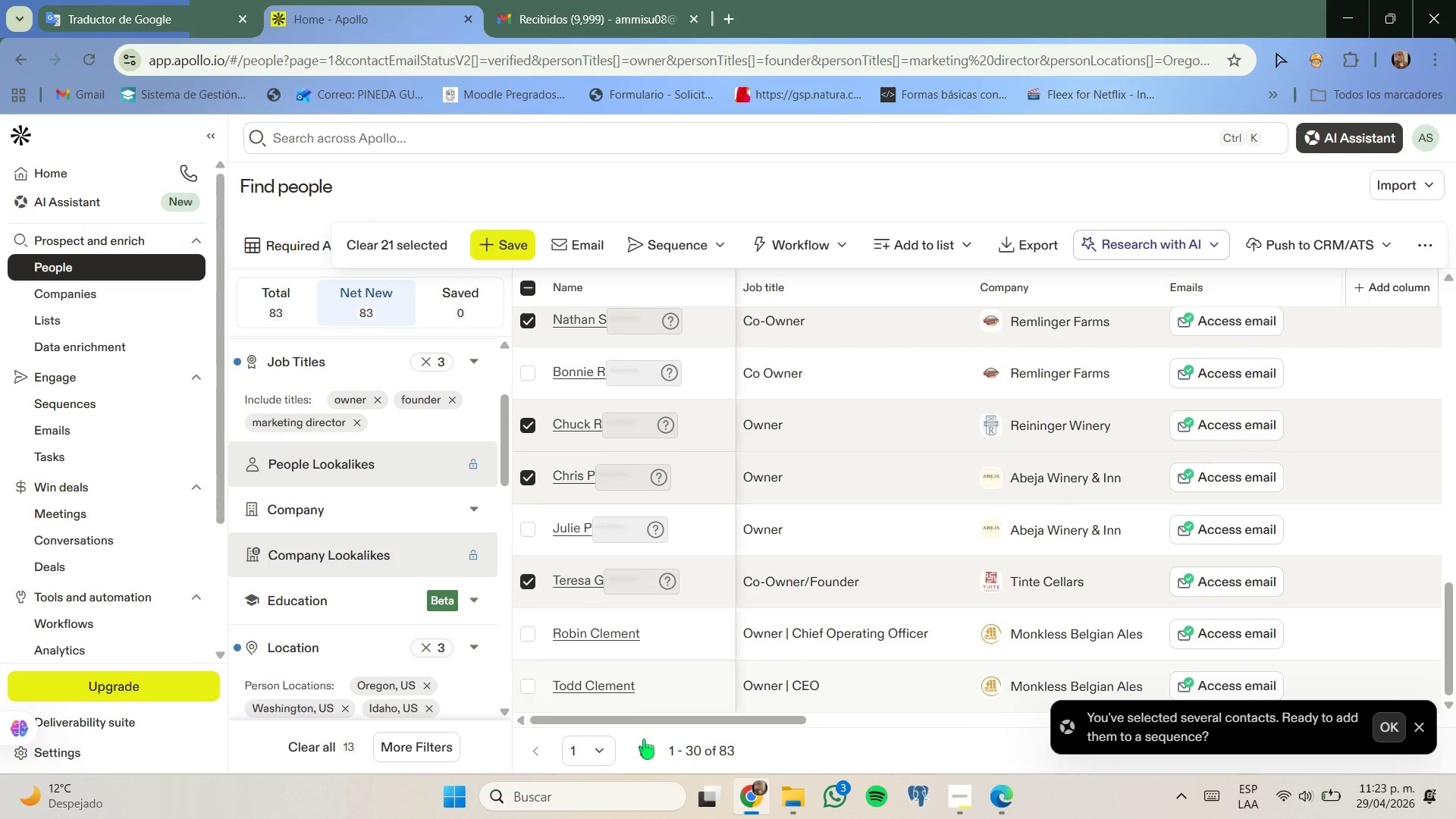 
left_click([645, 745])
 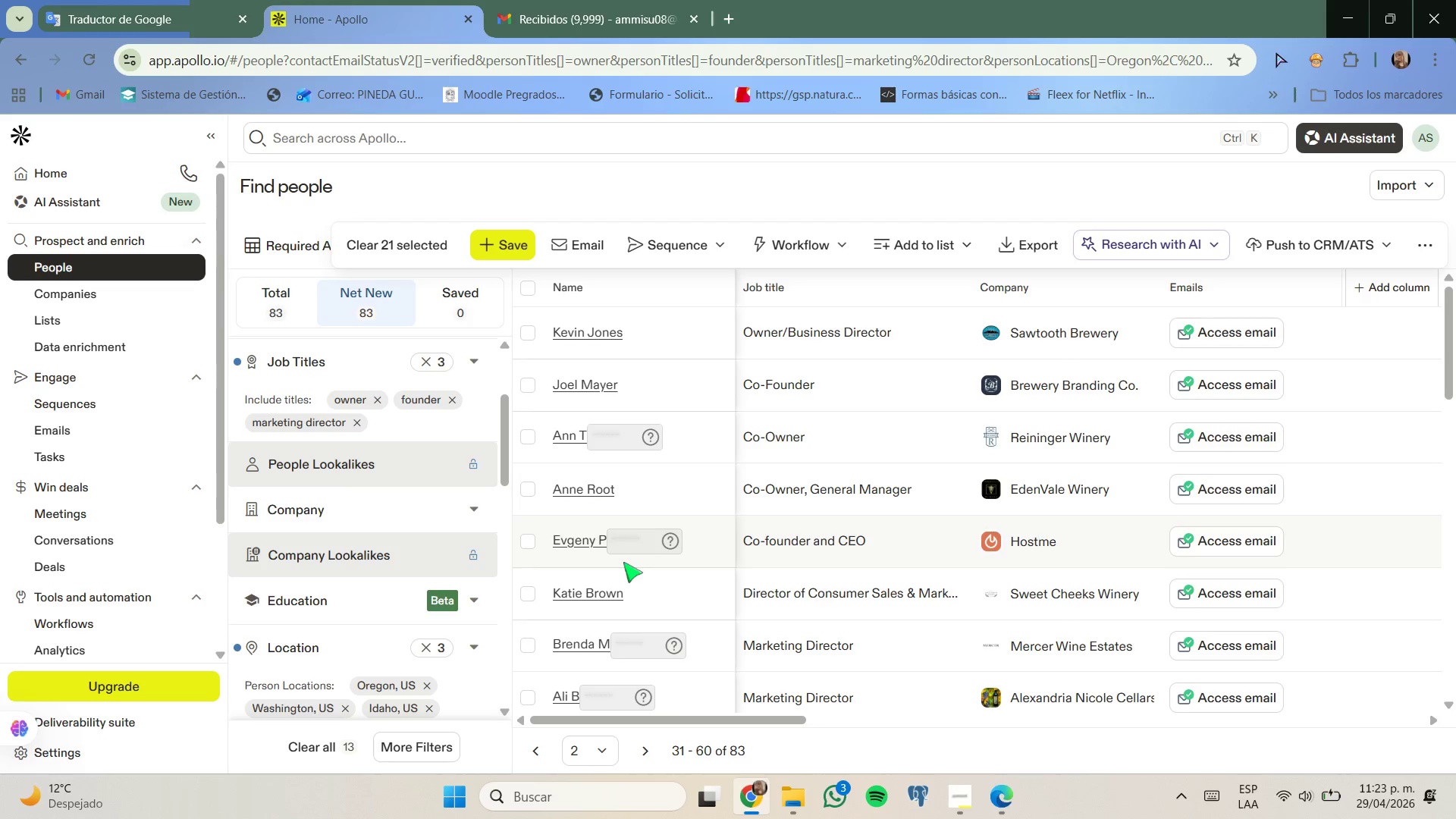 
wait(5.72)
 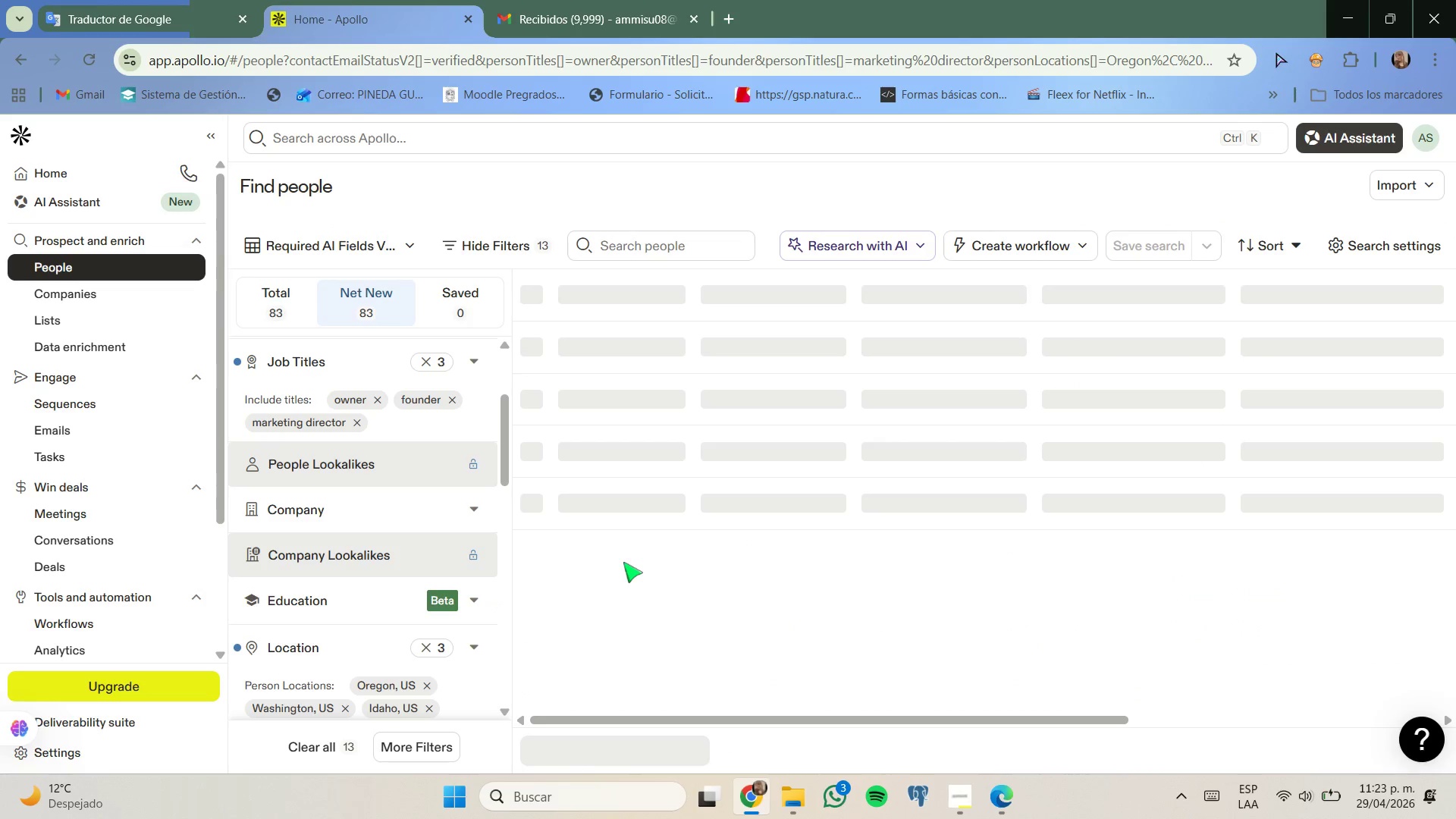 
left_click([521, 334])
 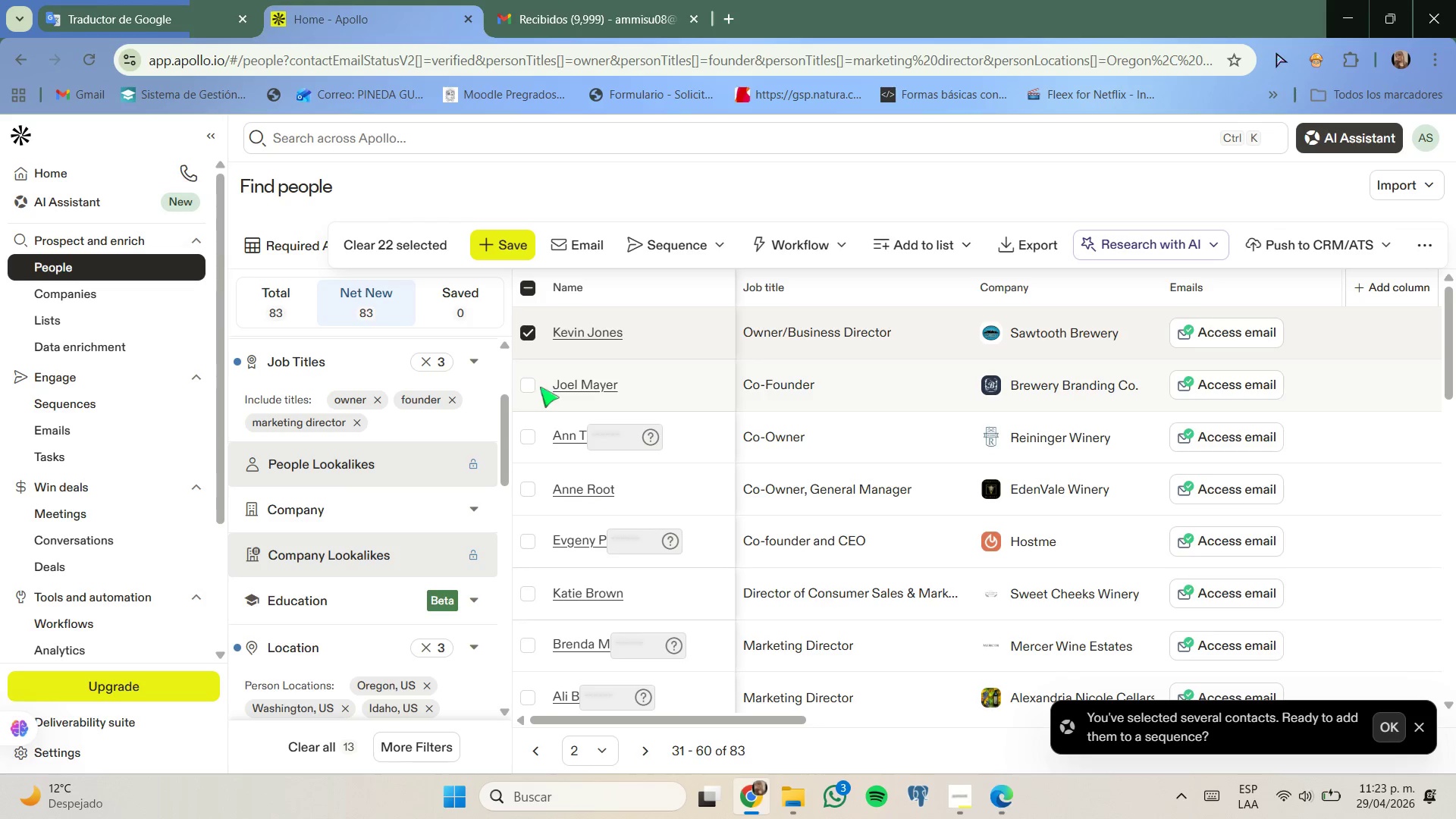 
left_click([526, 381])
 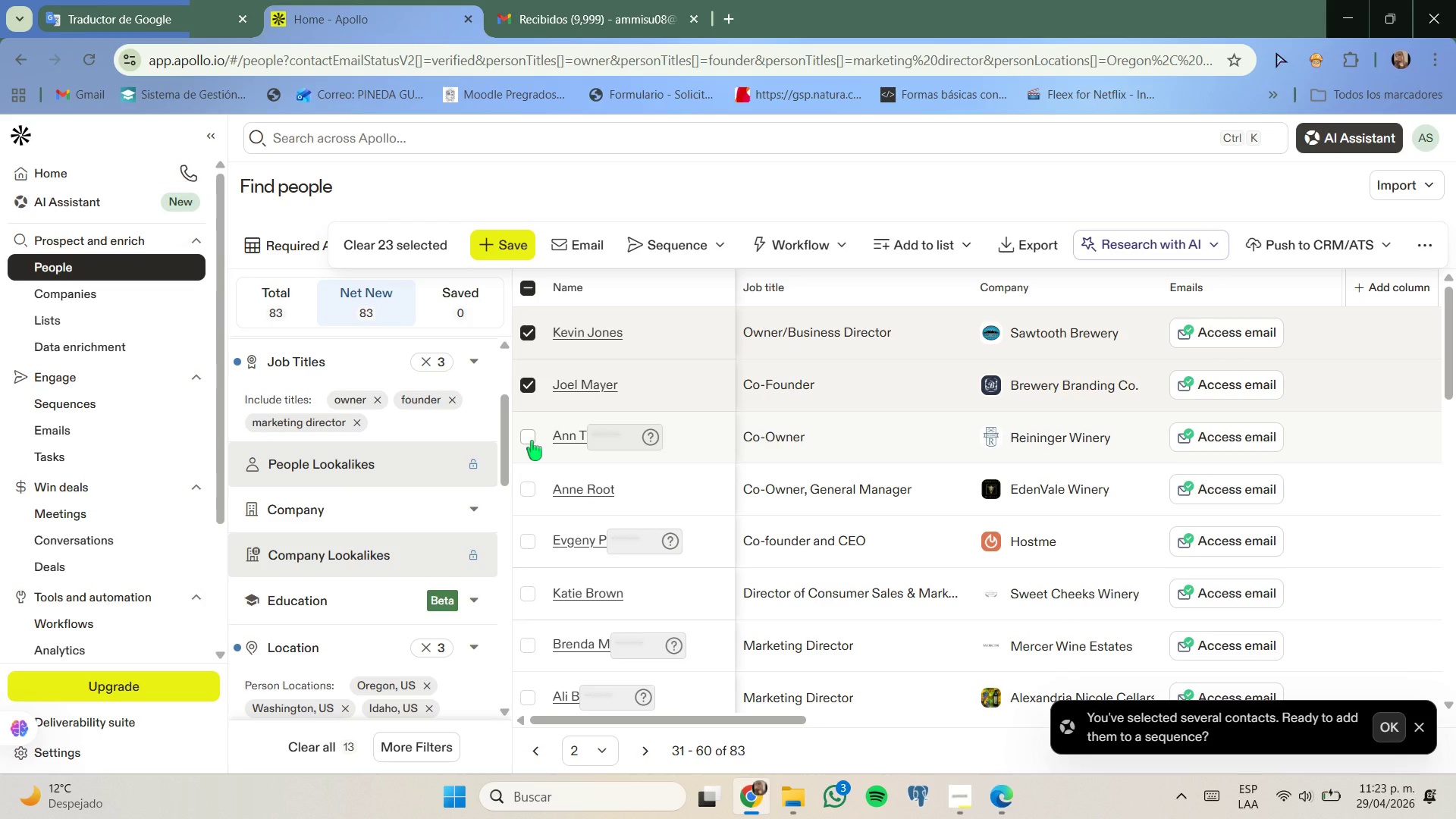 
left_click([524, 389])
 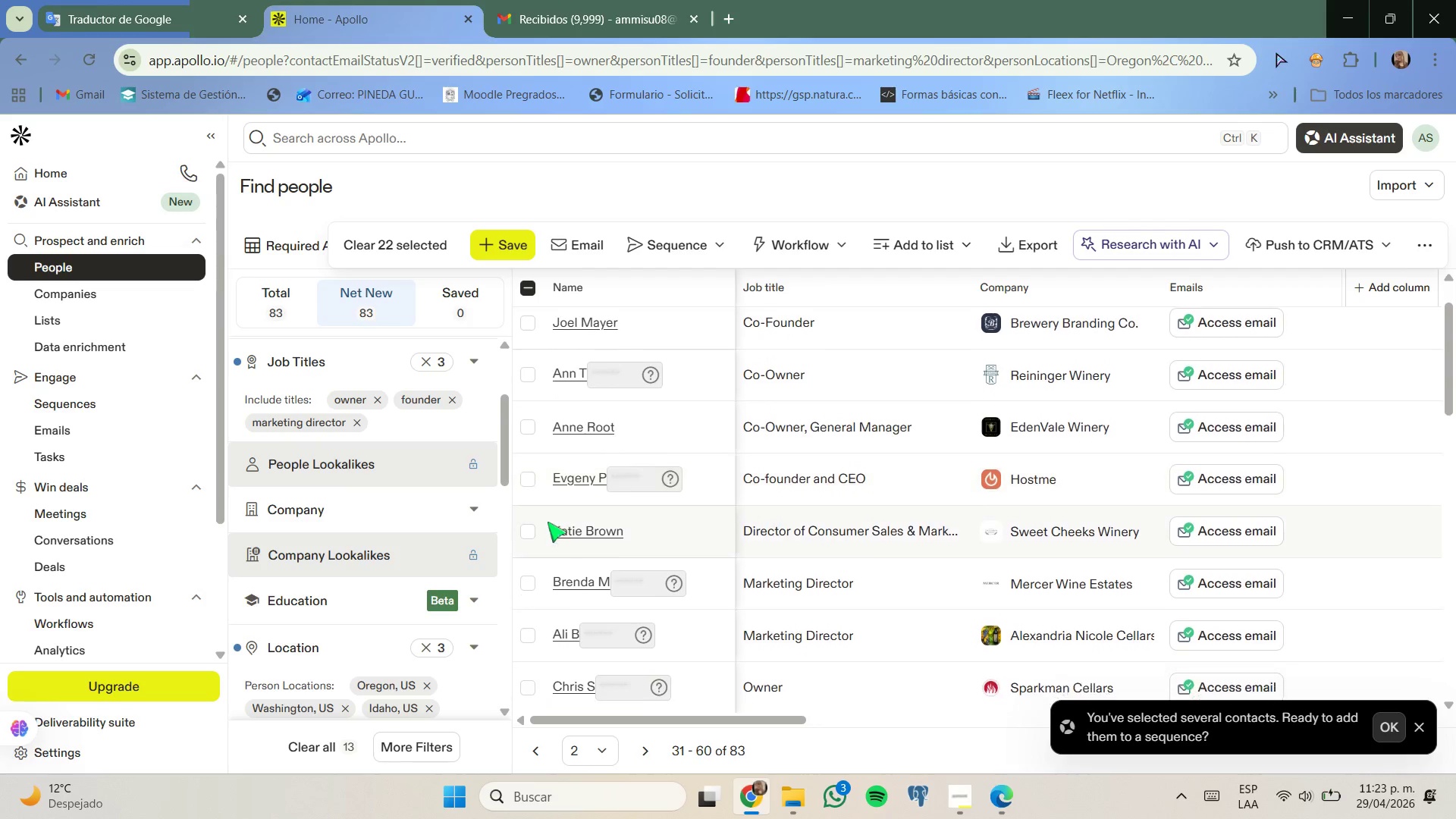 
left_click([529, 508])
 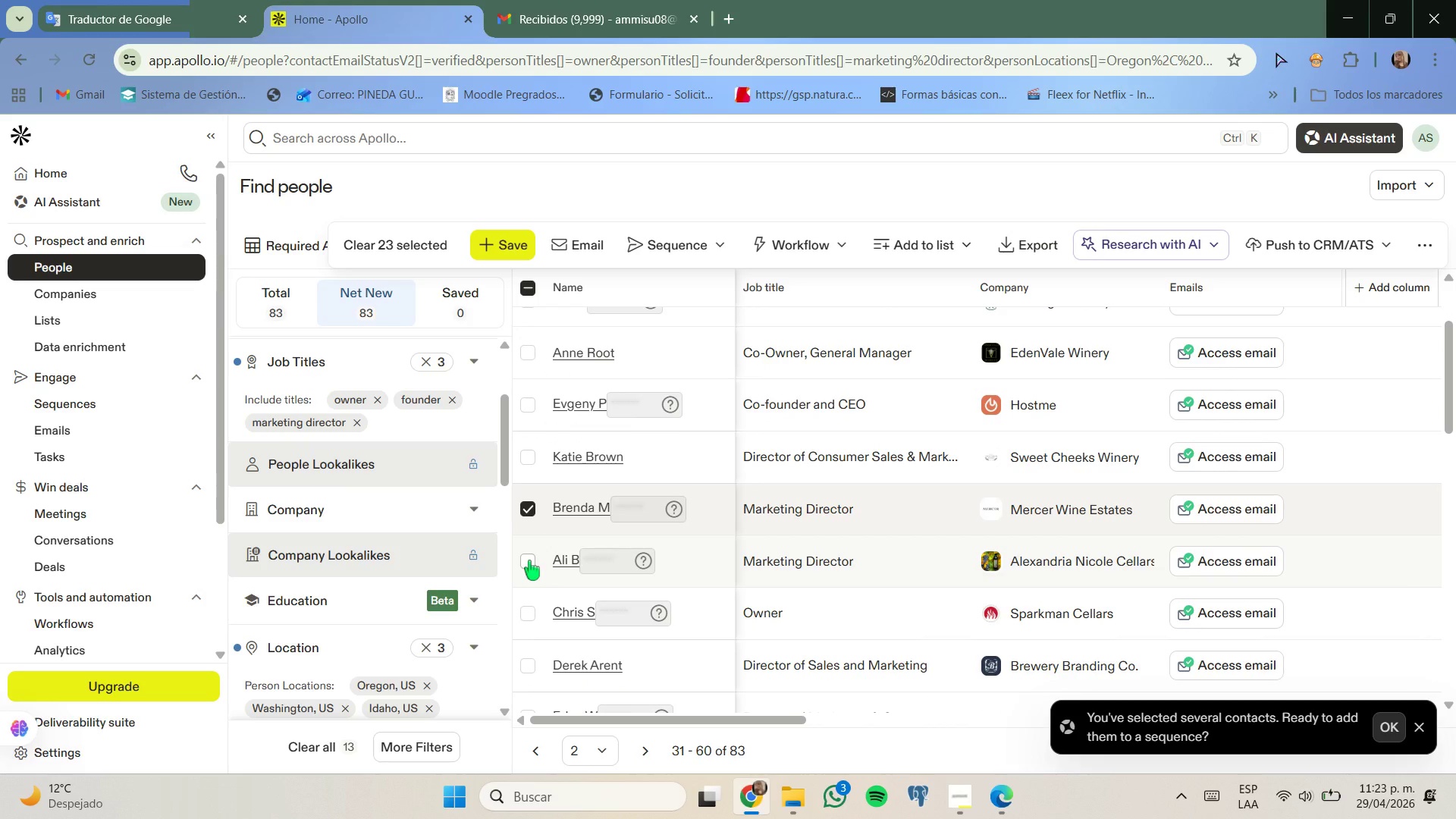 
left_click([529, 560])
 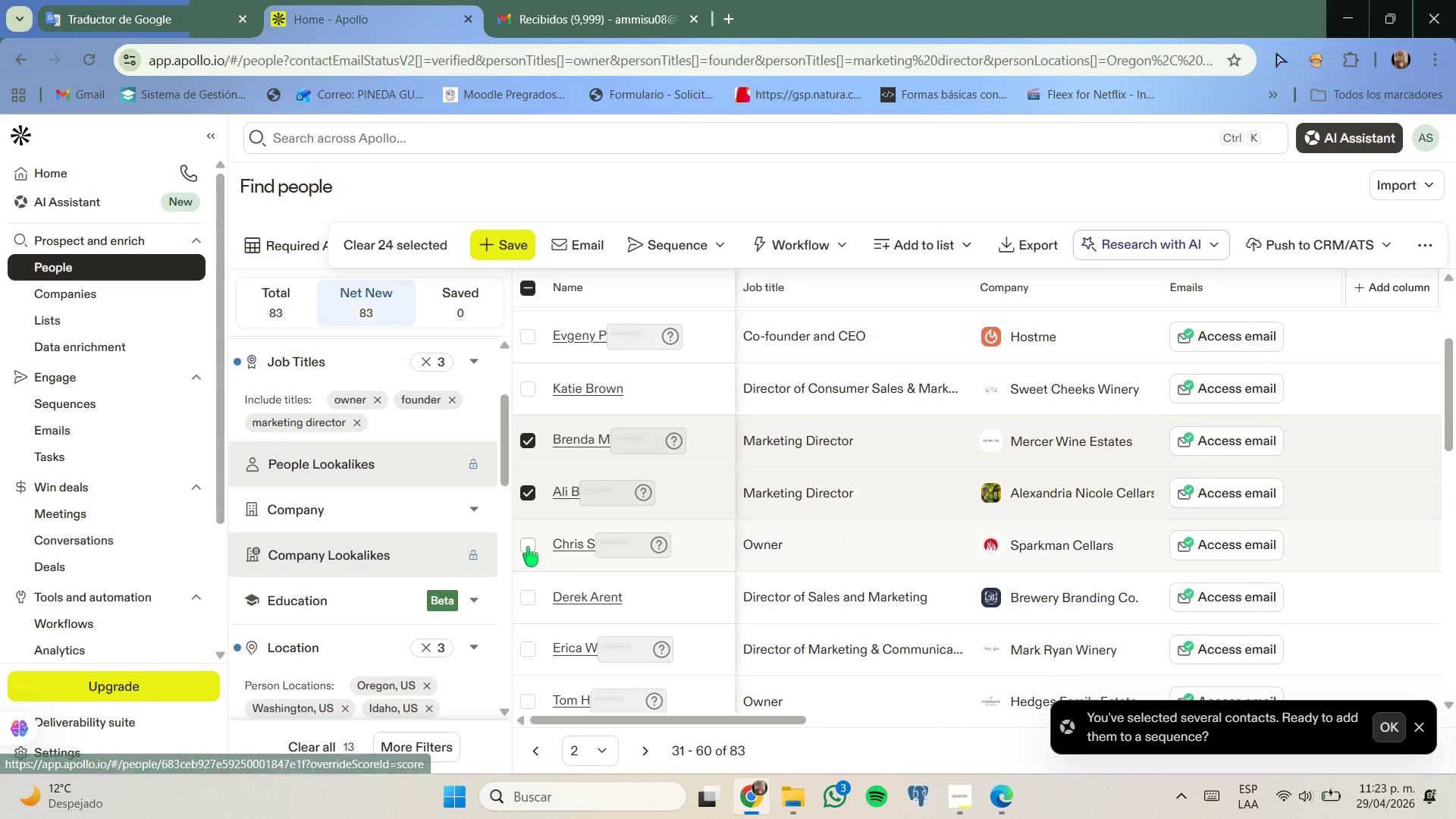 
left_click([528, 547])
 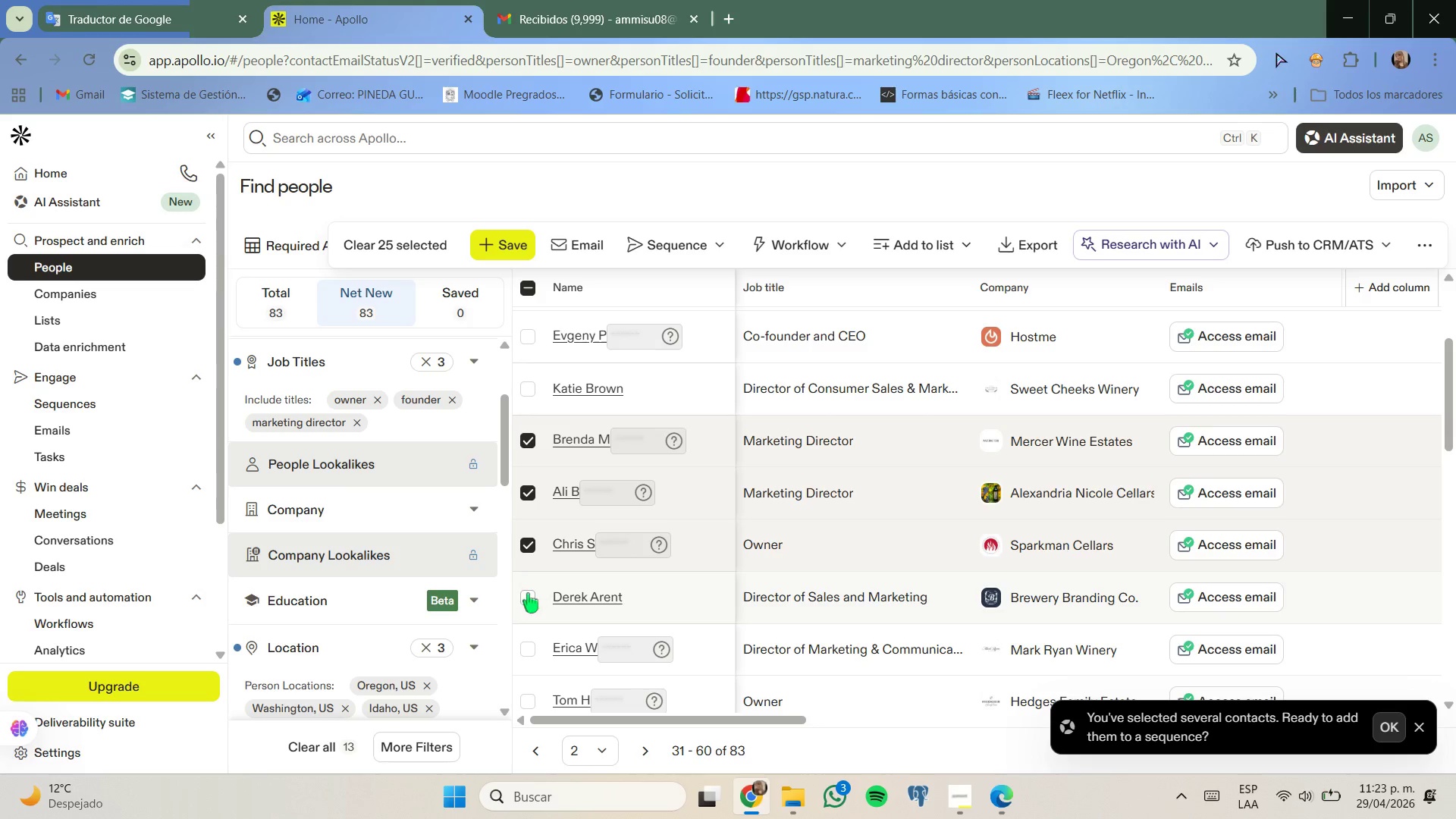 
left_click([528, 598])
 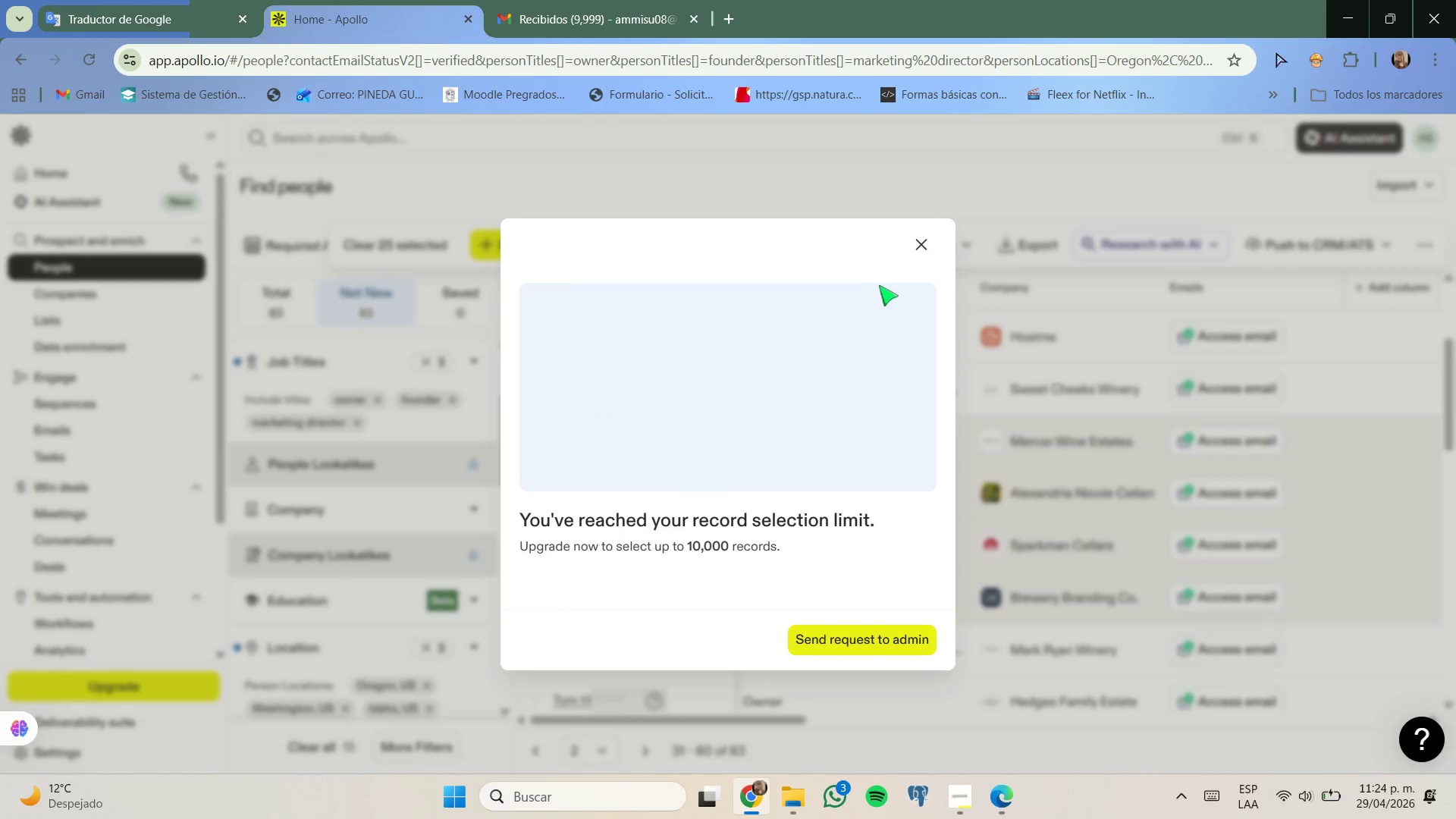 
left_click([927, 243])
 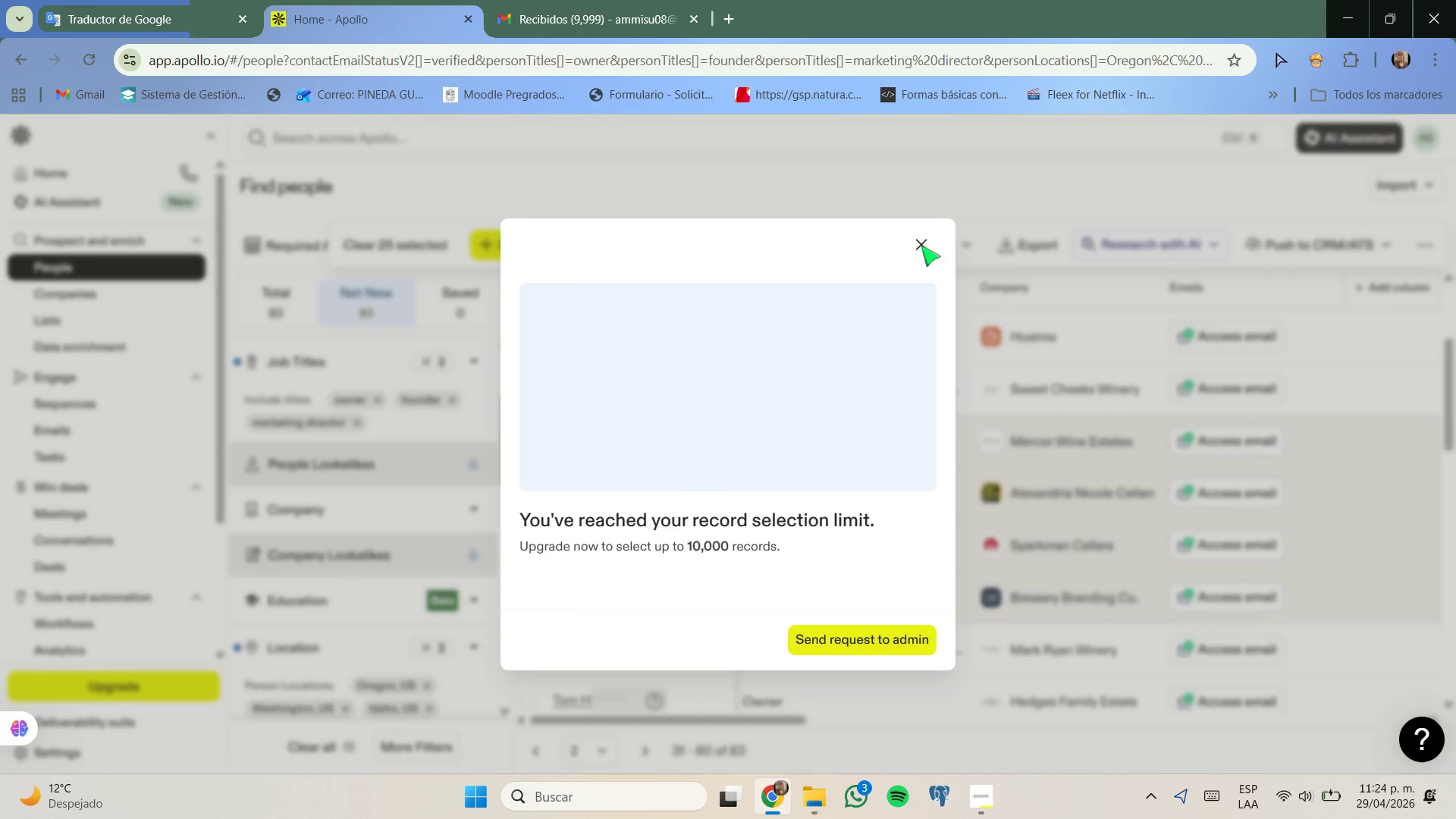 
left_click([921, 247])
 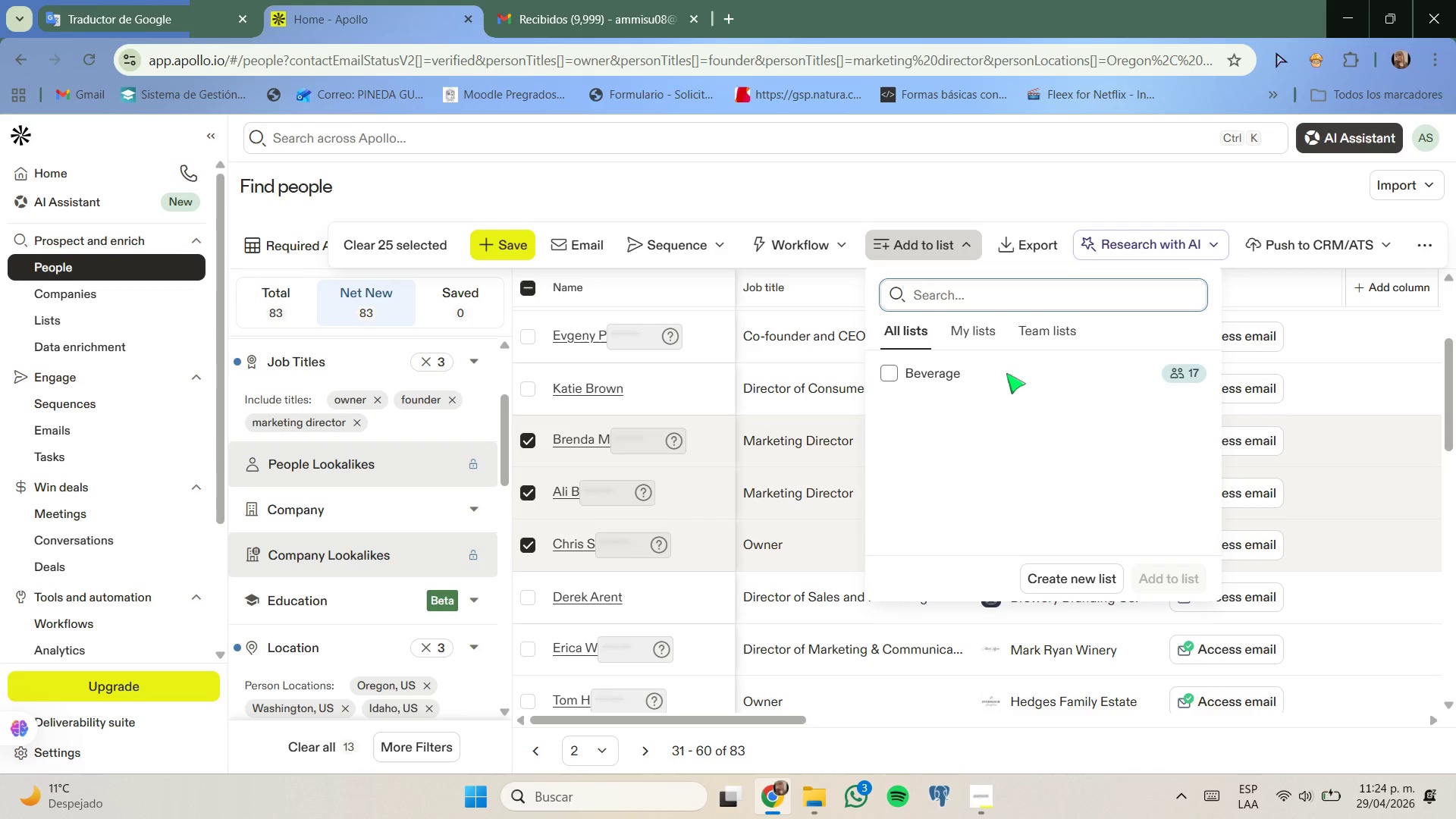 
wait(8.88)
 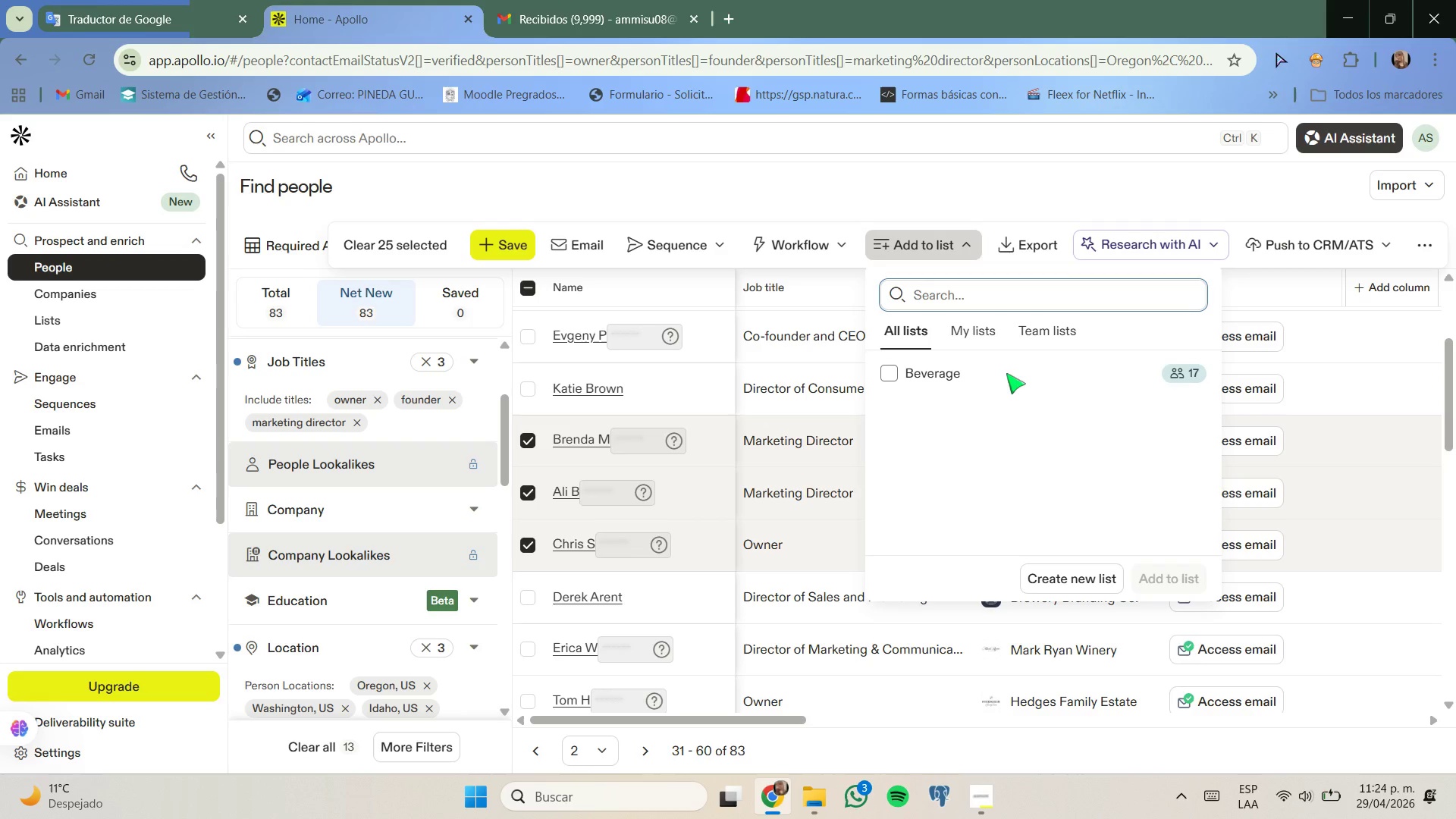 
left_click([1073, 576])
 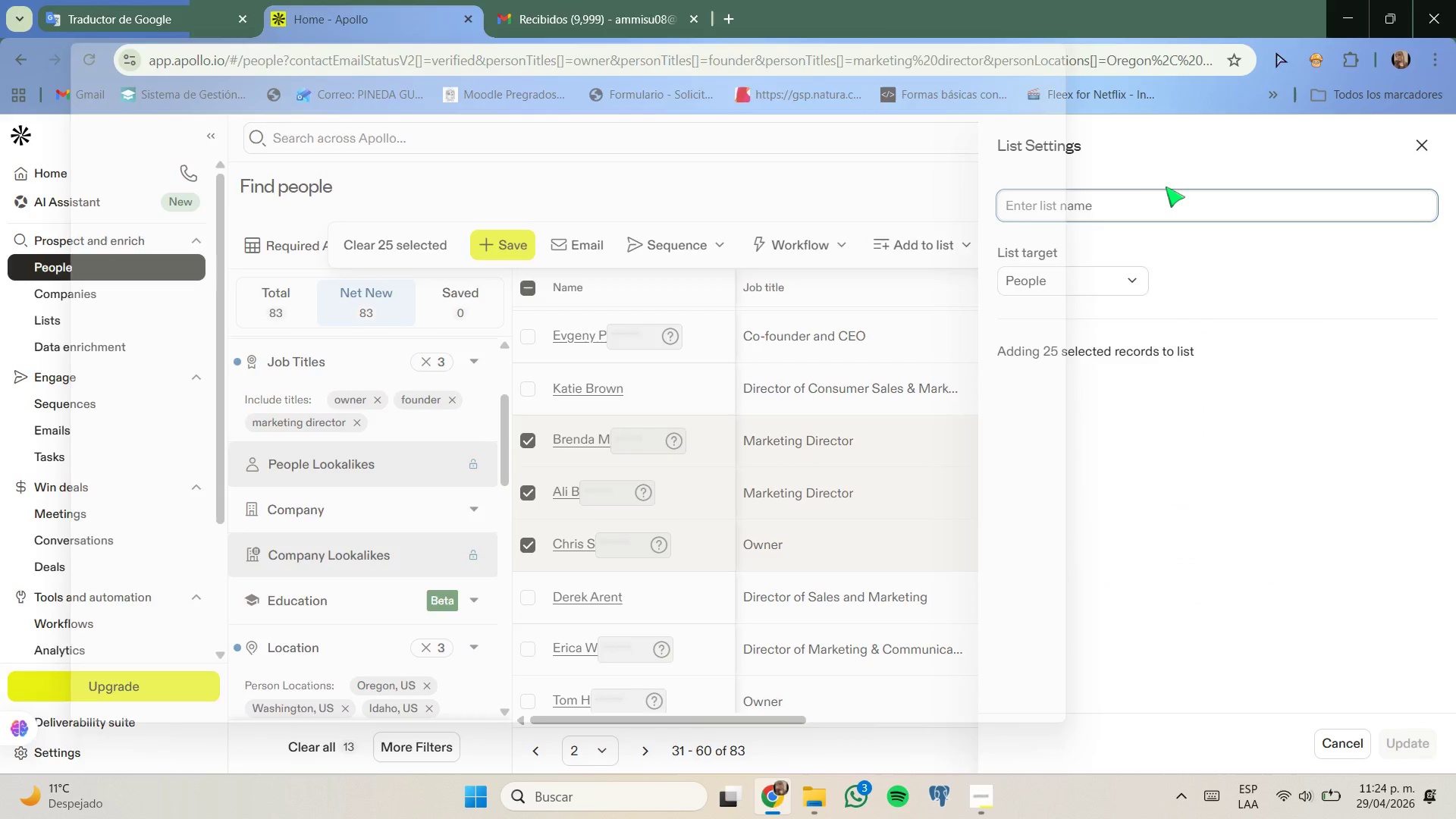 
hold_key(key=CapsLock, duration=0.31)
 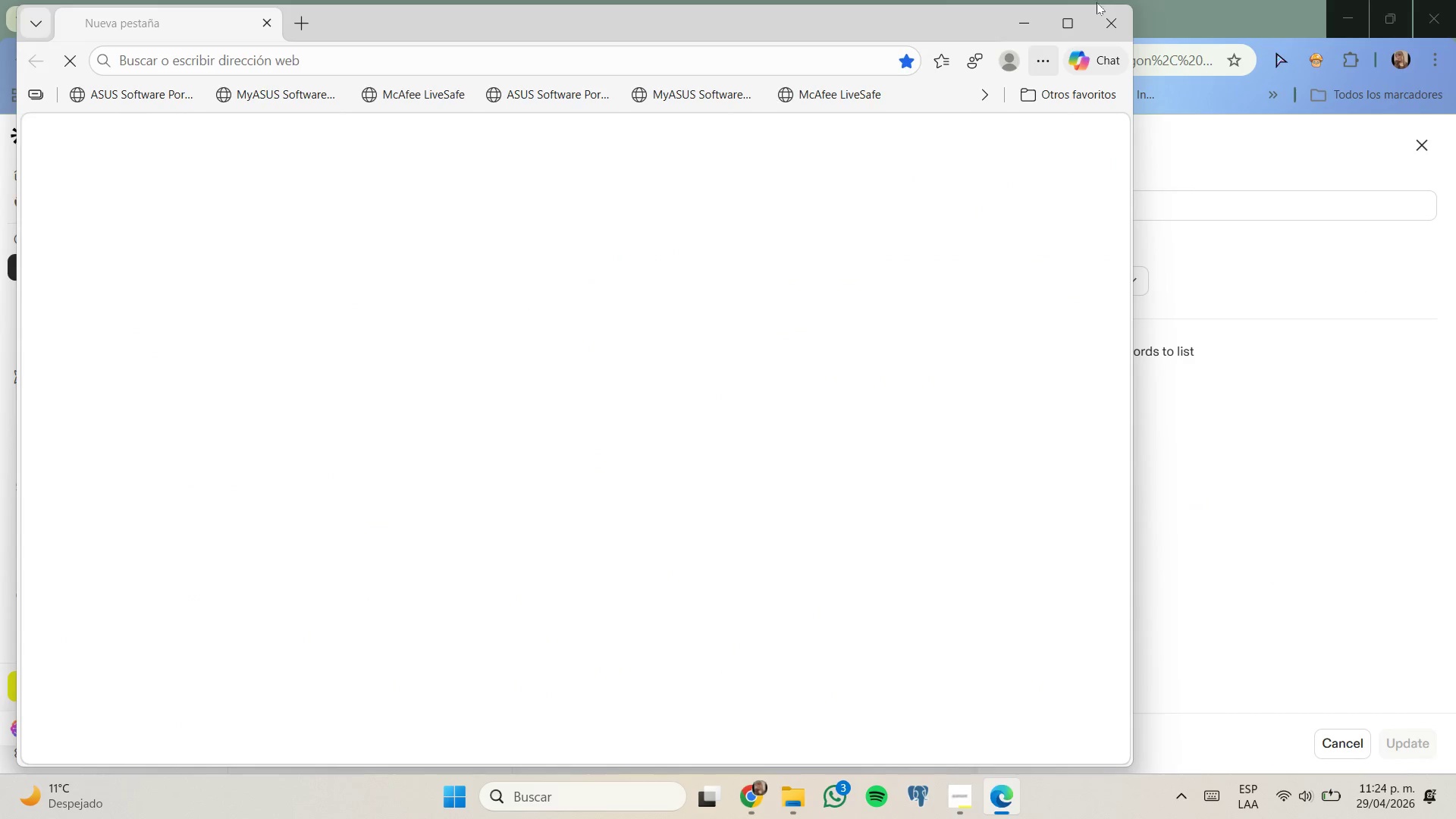 
left_click([1111, 15])
 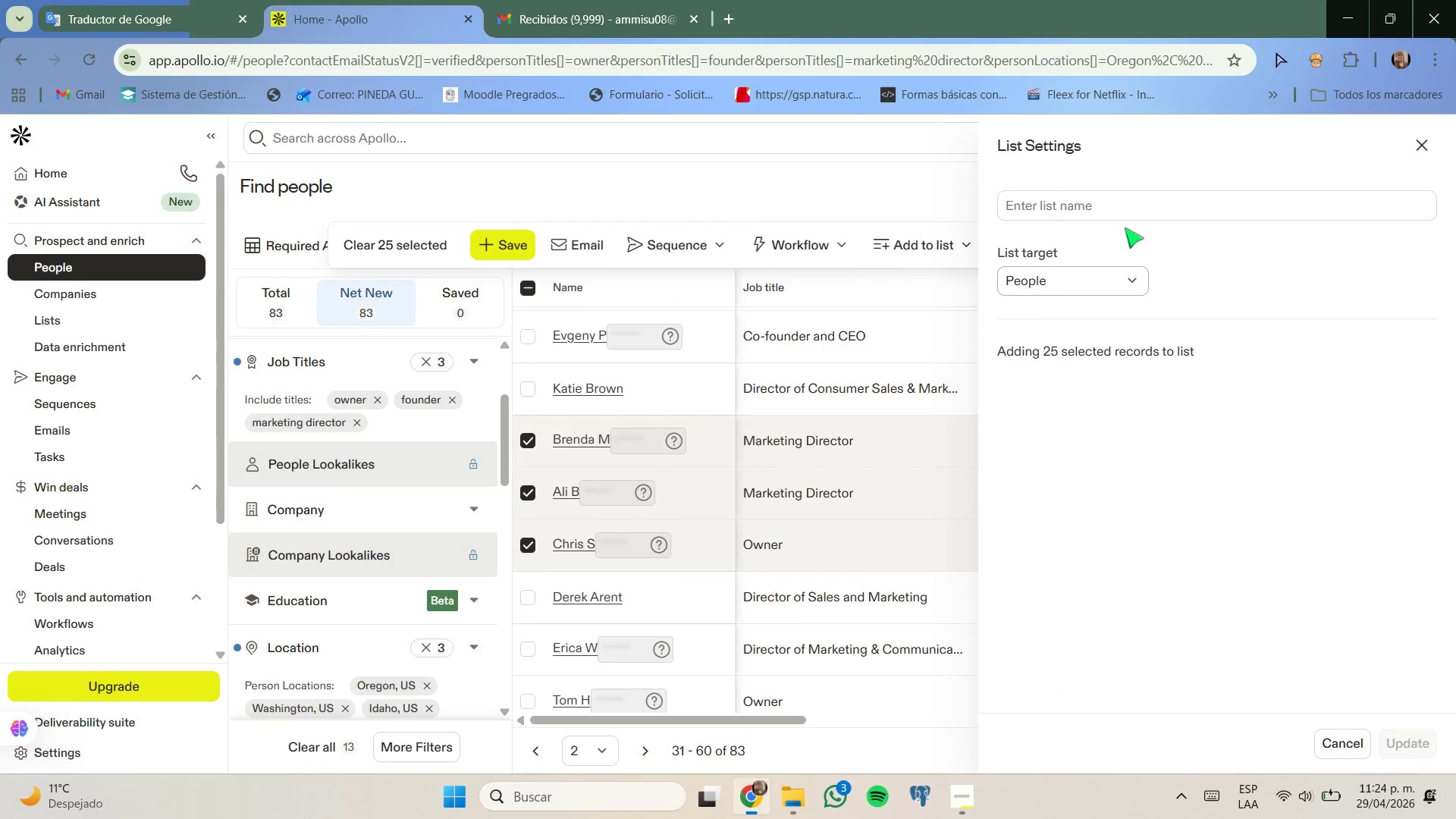 
left_click([1132, 215])
 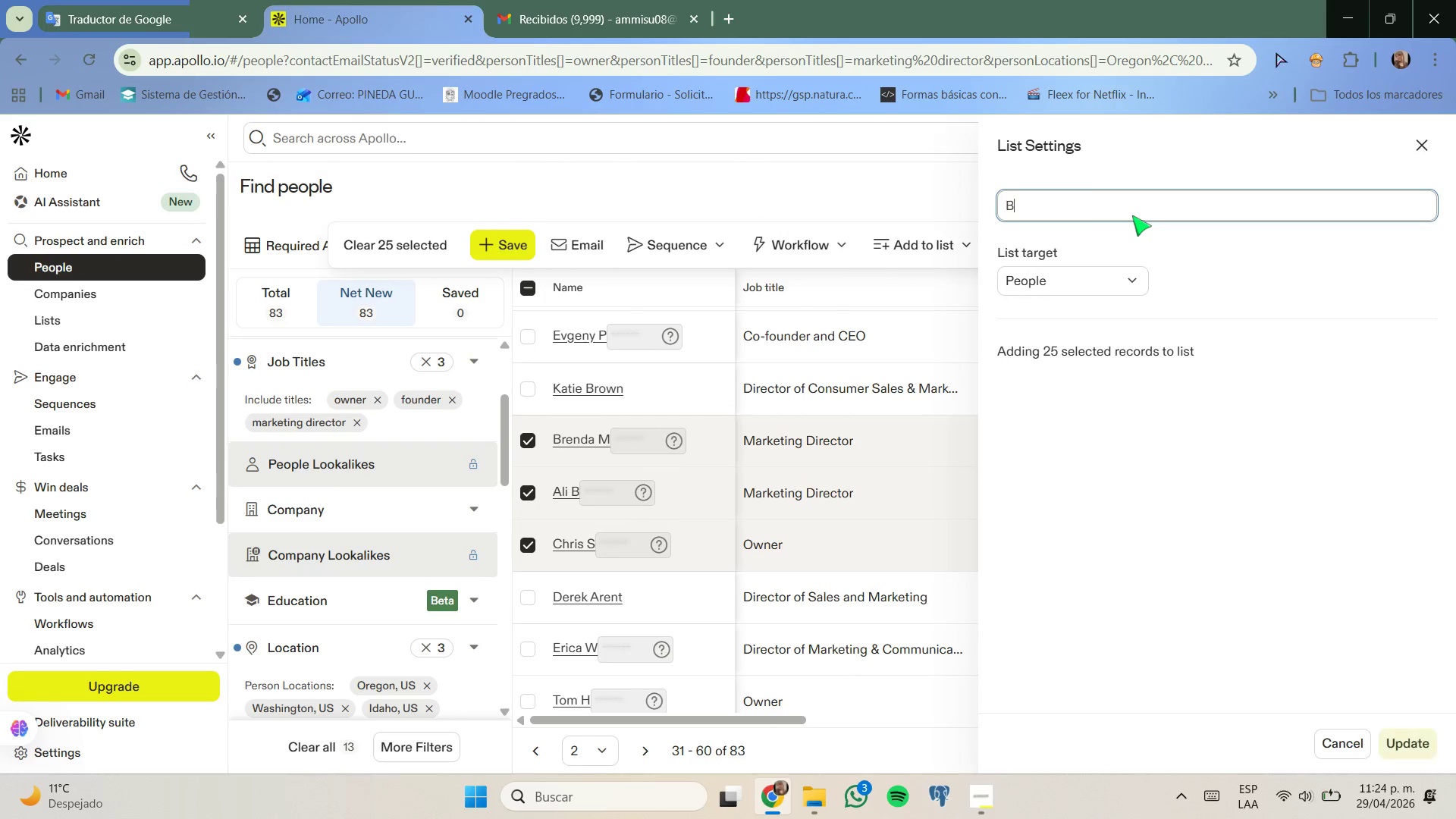 
type(Beverage 1)
 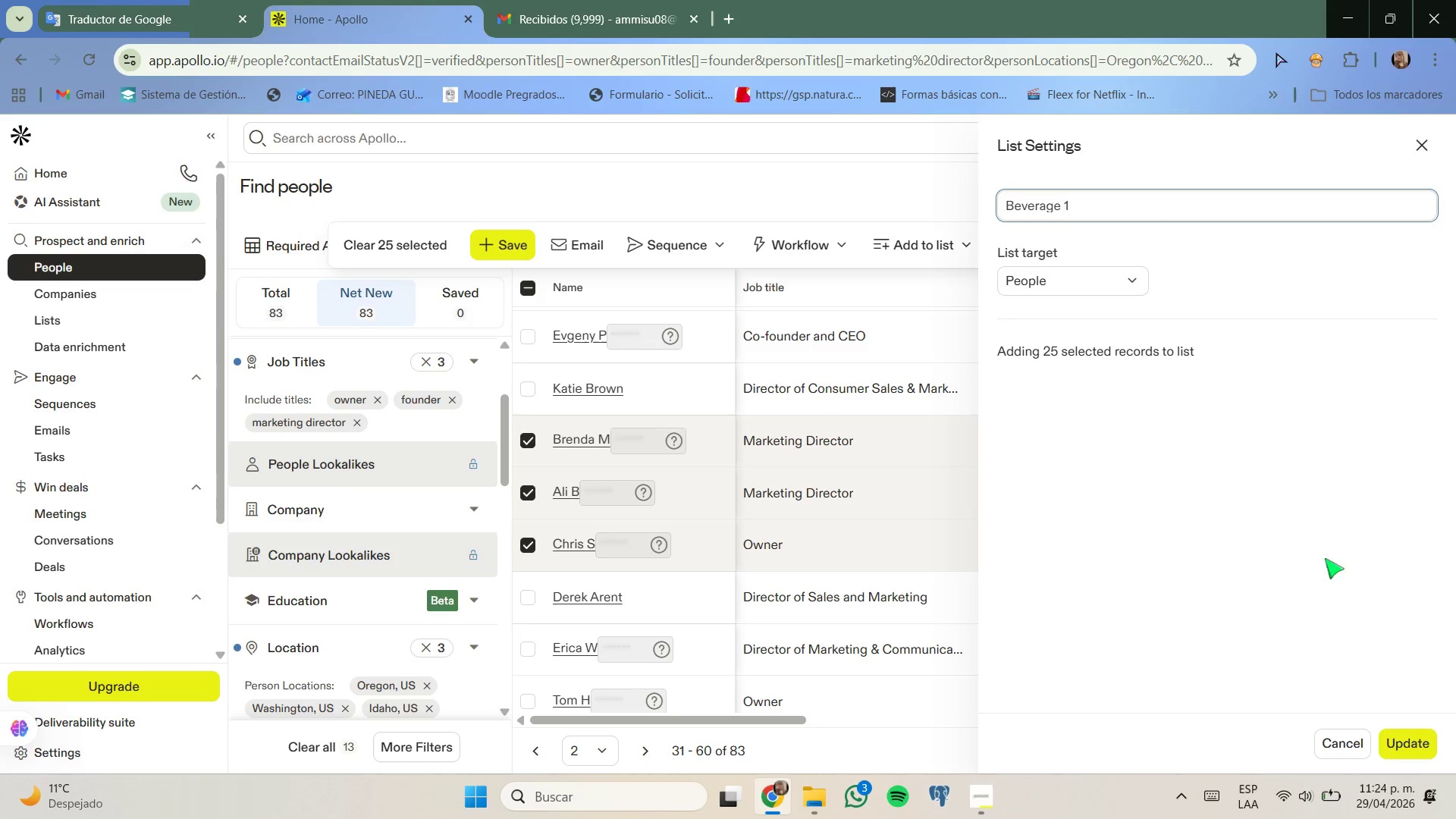 
left_click([1413, 735])
 